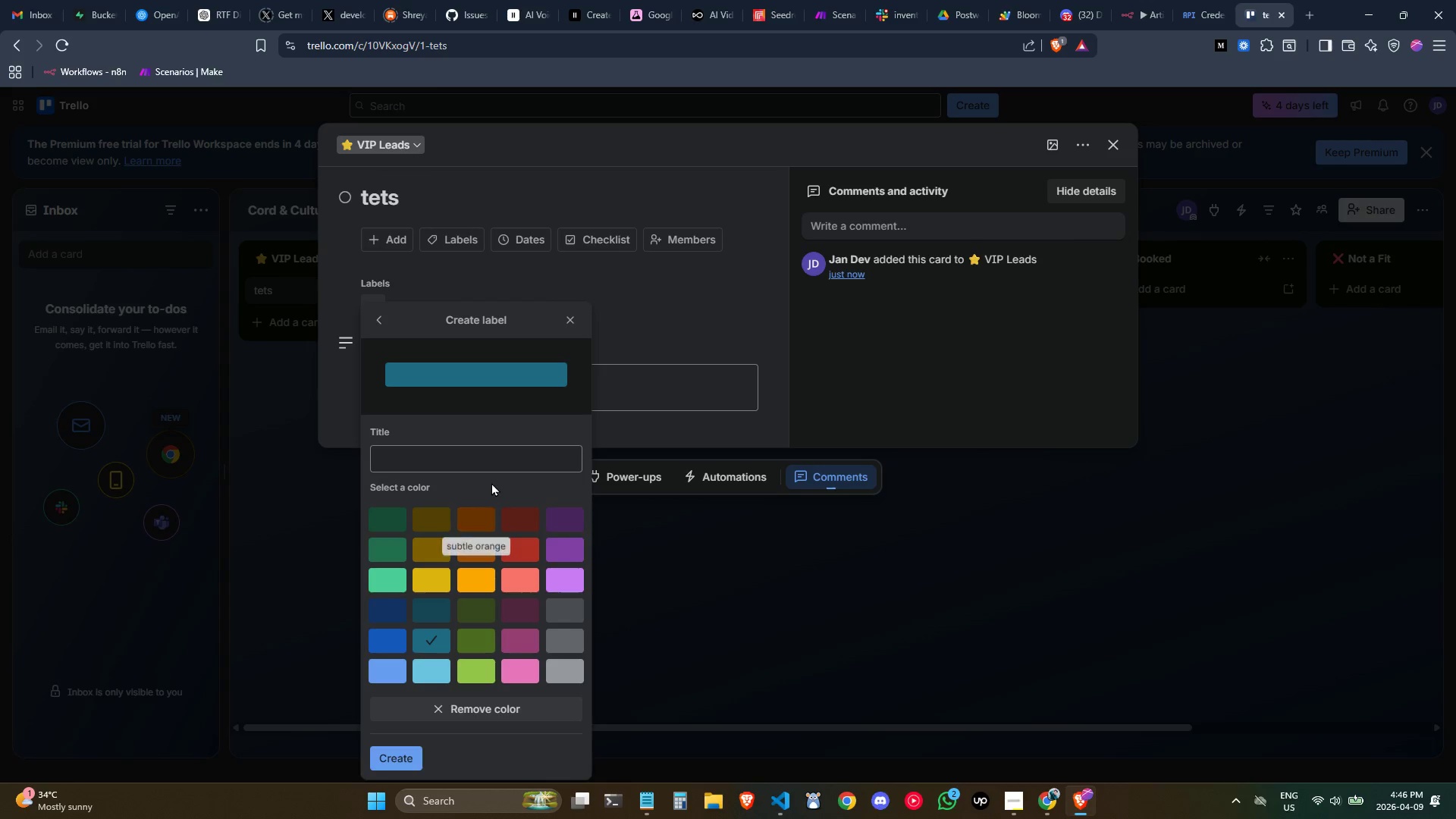 
type(Sky)
 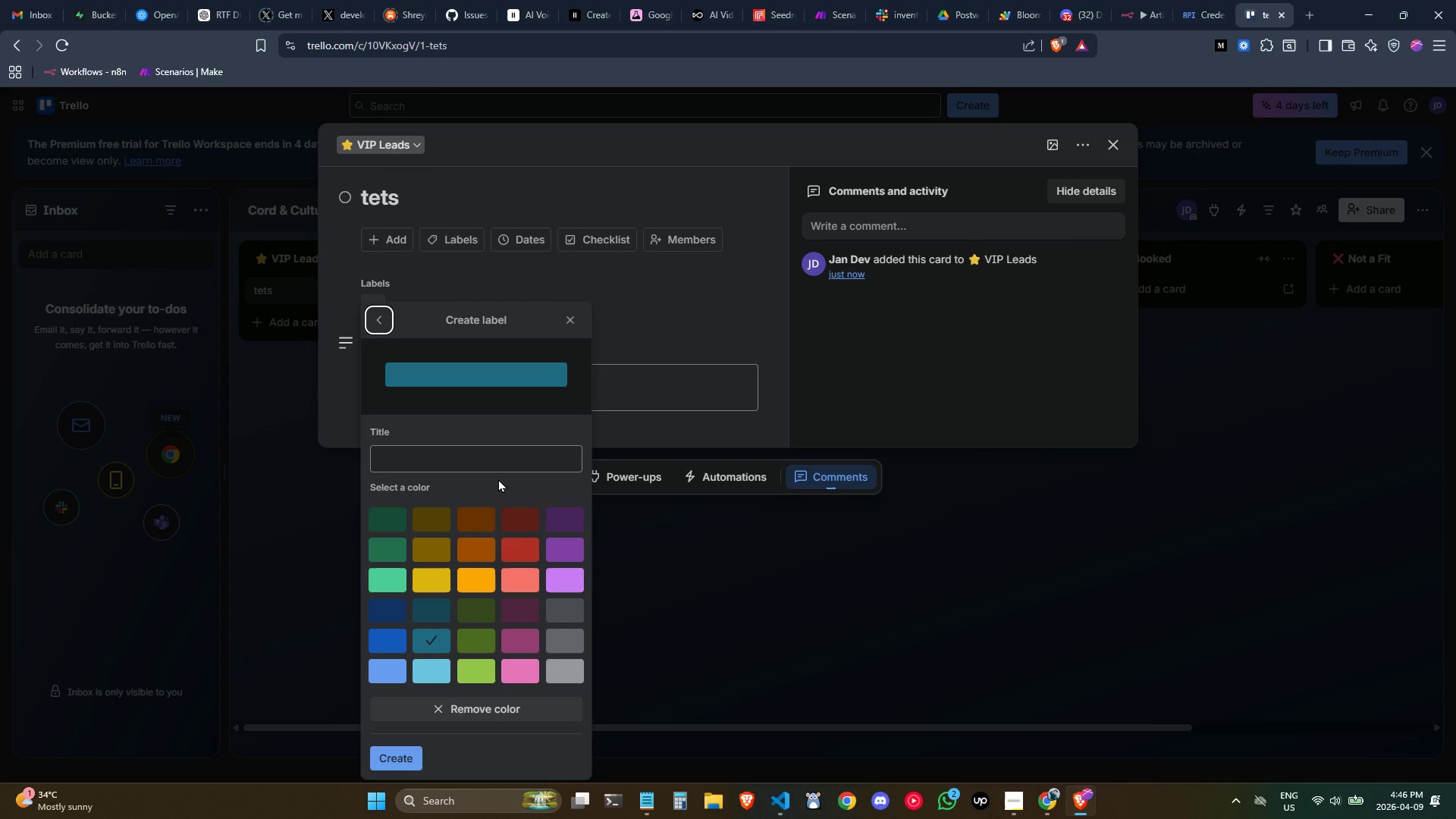 
left_click([468, 470])
 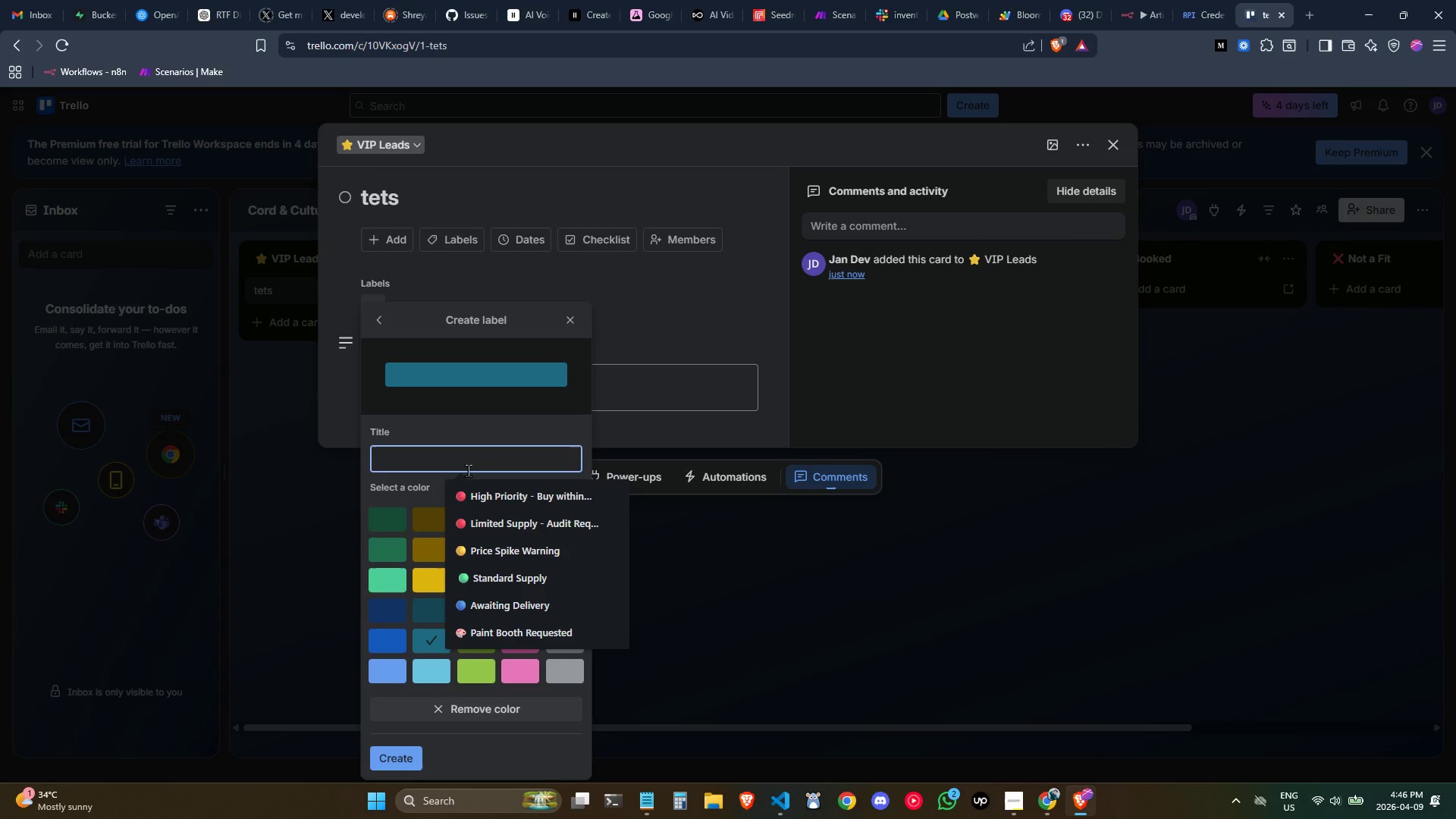 
type(Gift Boxes)
 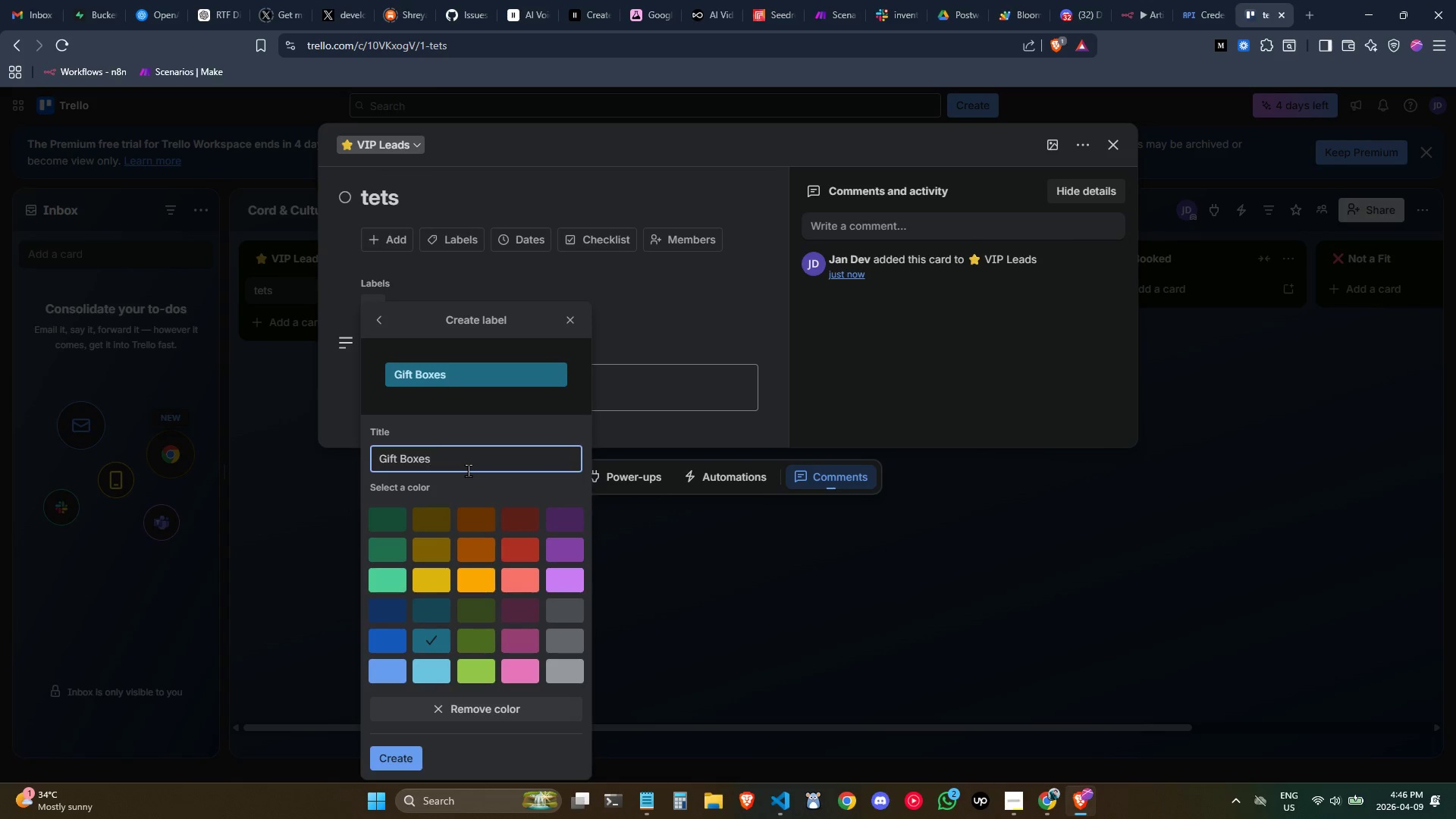 
mouse_move([473, 574])
 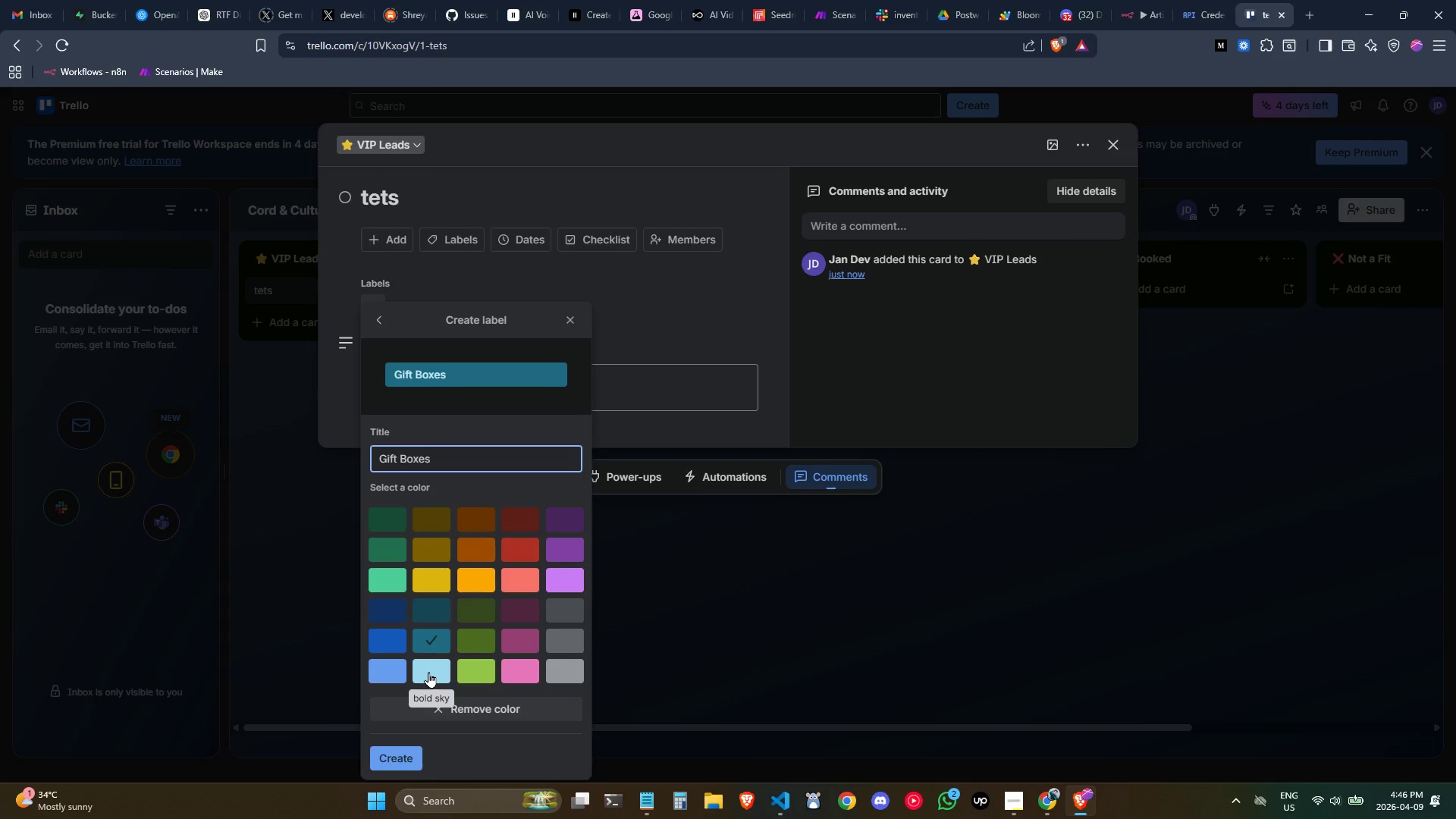 
wait(6.65)
 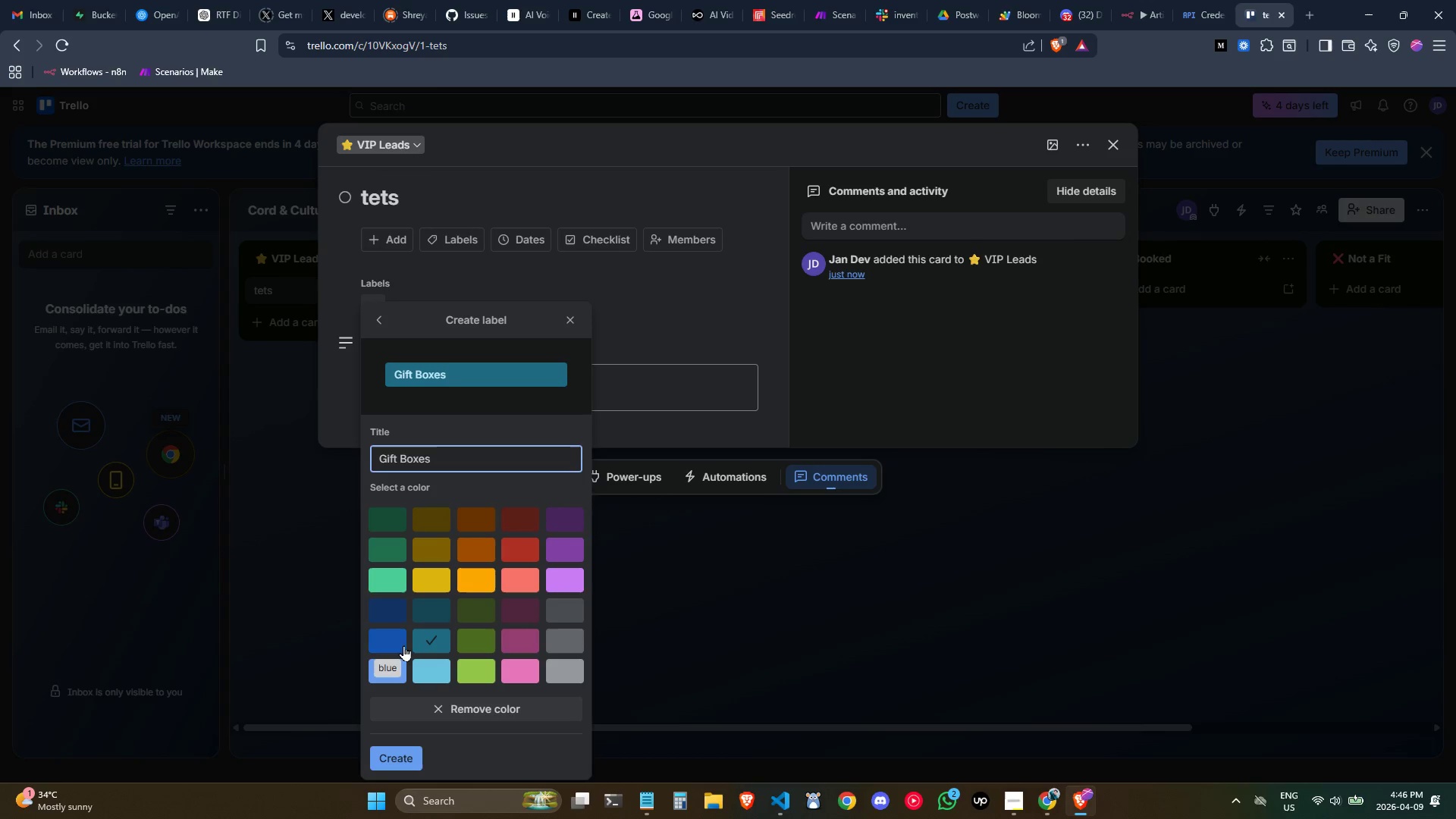 
left_click([430, 636])
 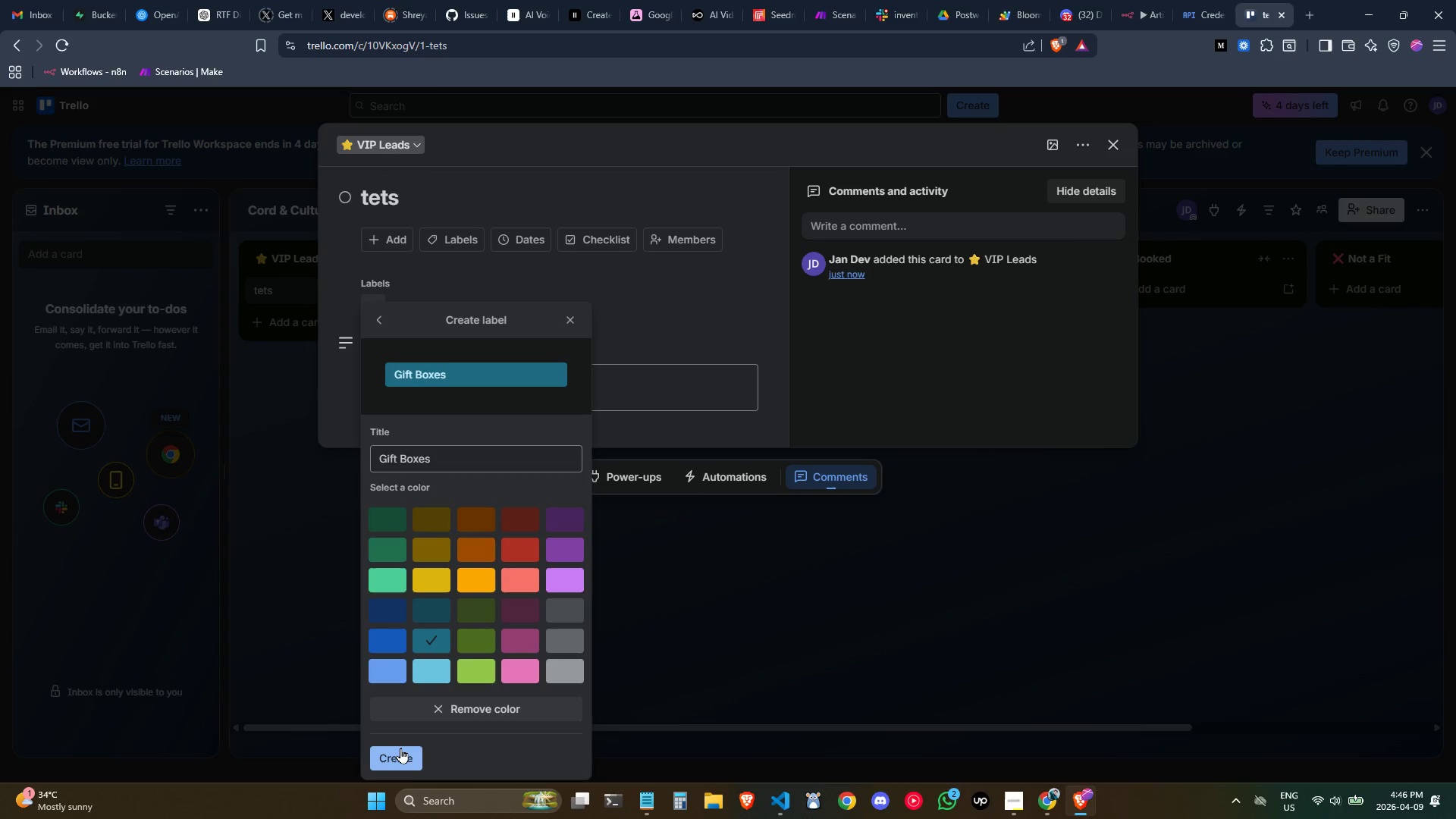 
left_click([402, 749])
 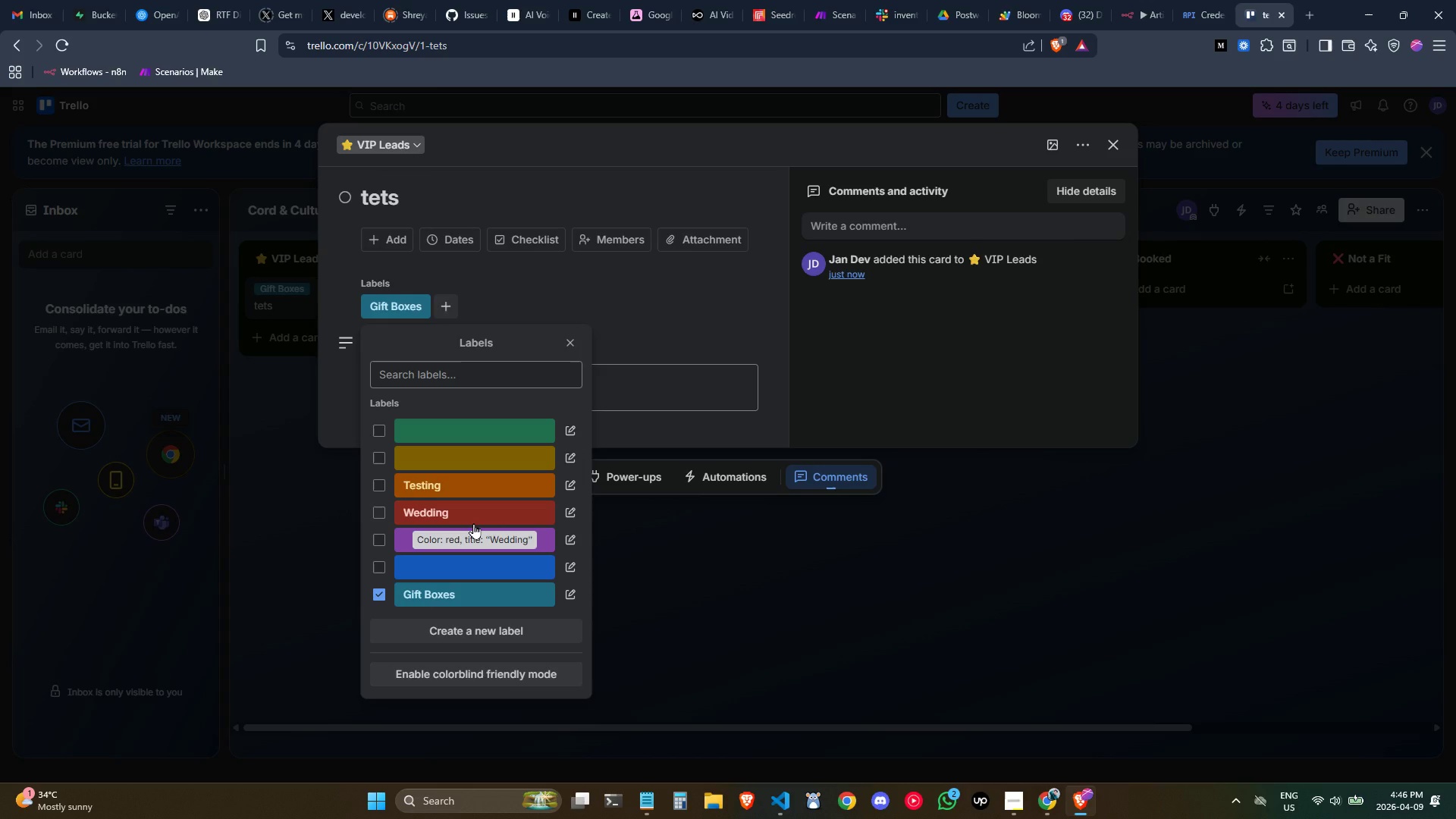 
wait(8.26)
 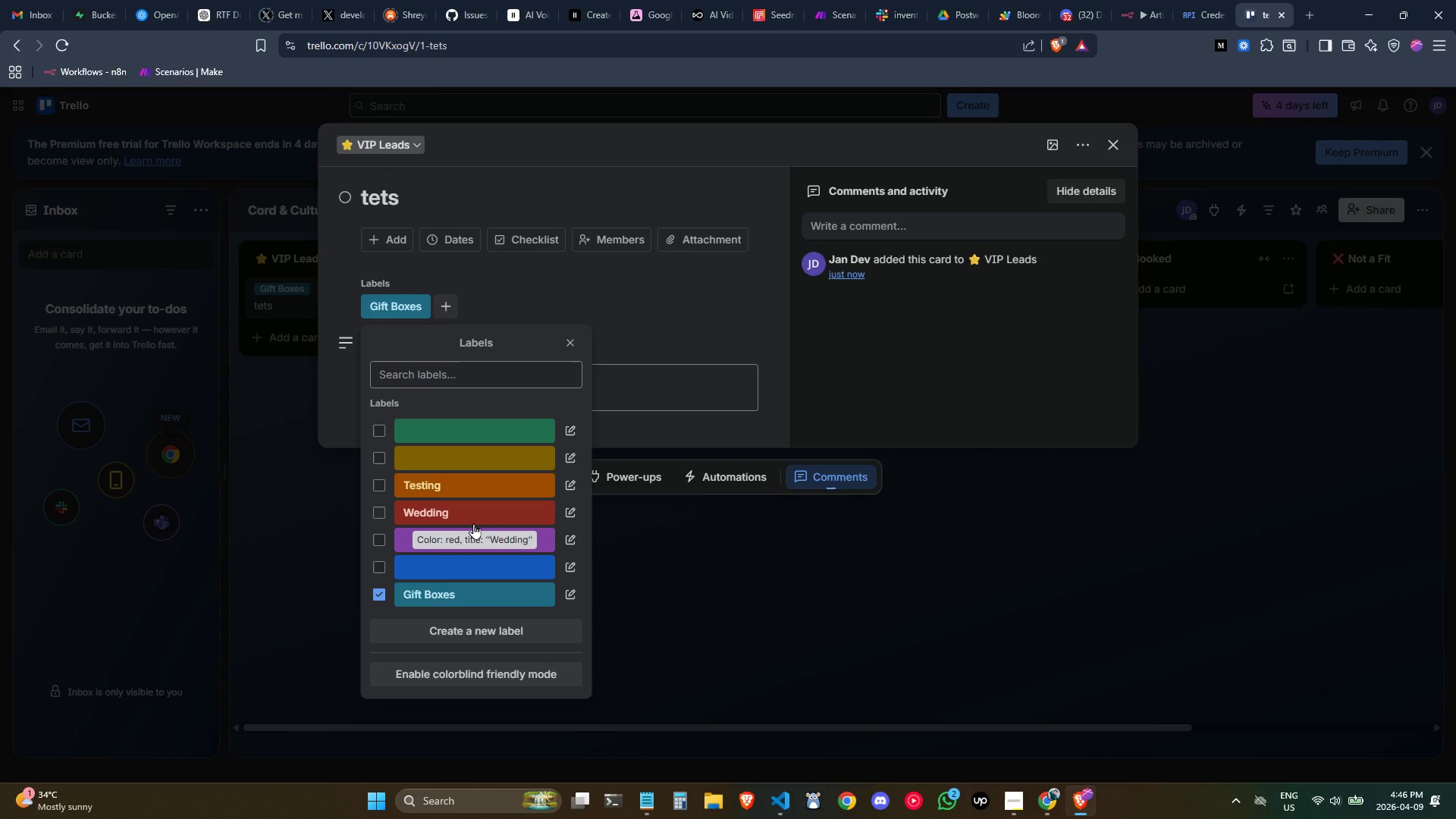 
mouse_move([482, 543])
 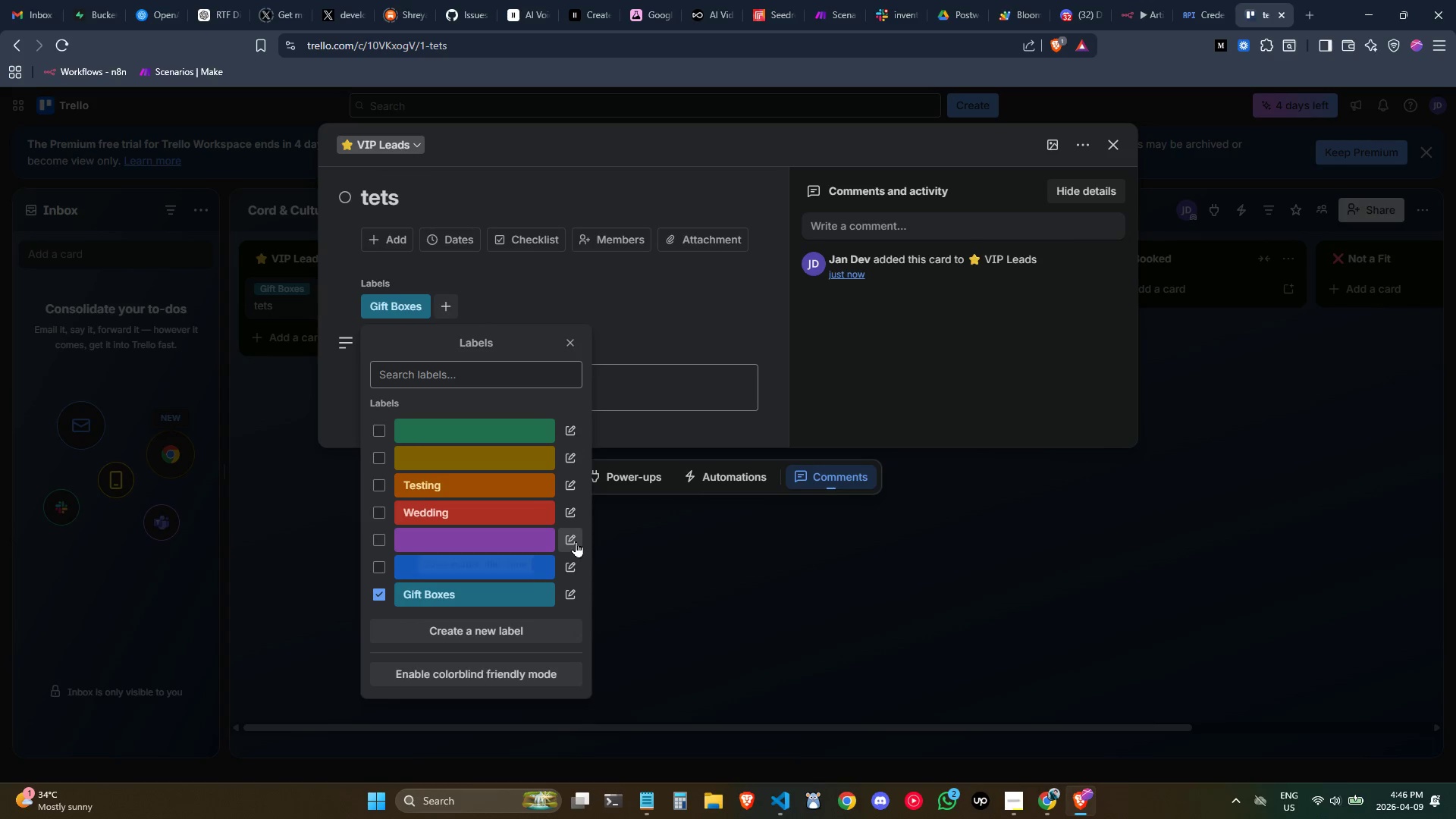 
left_click([576, 541])
 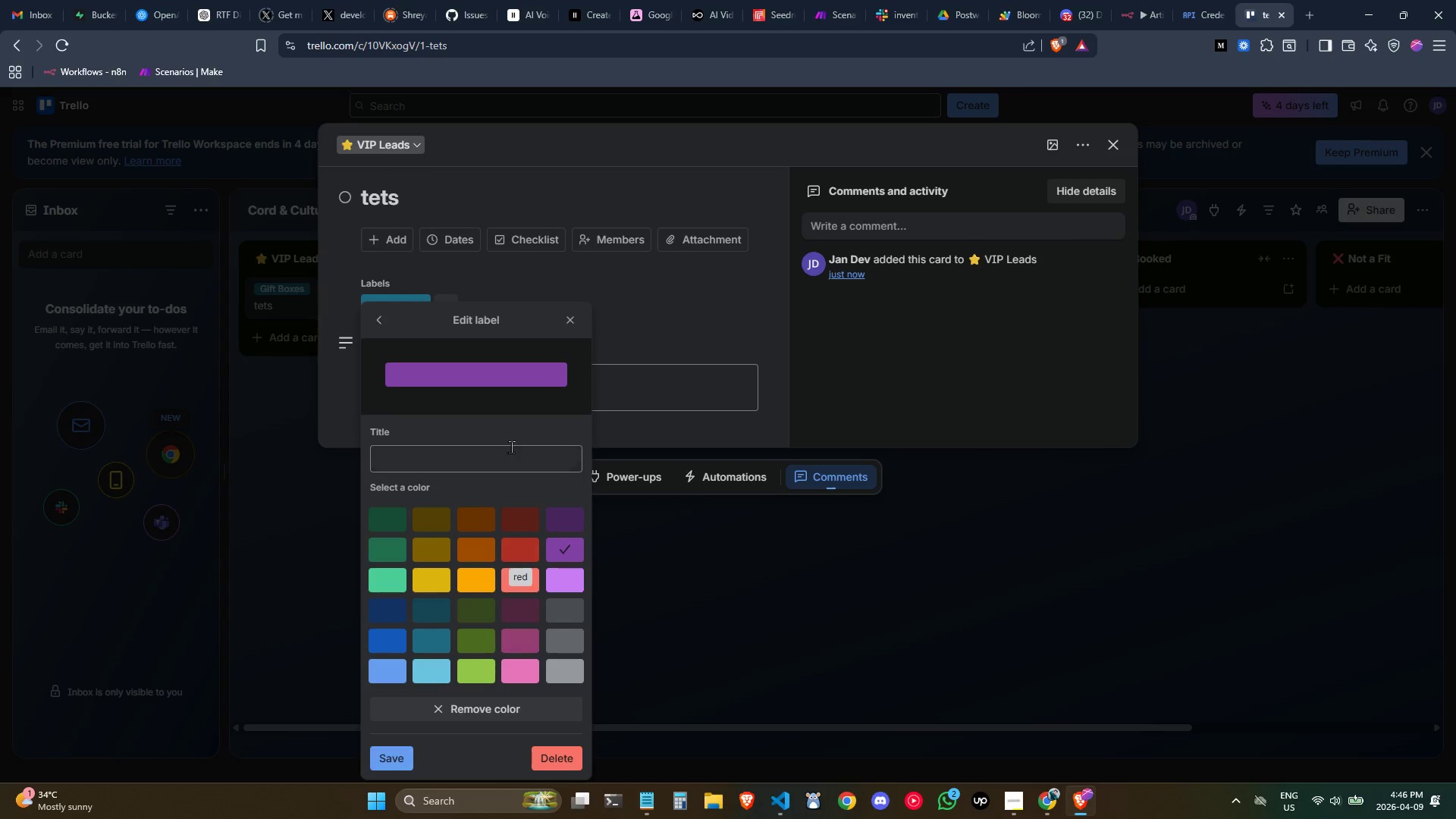 
left_click([500, 453])
 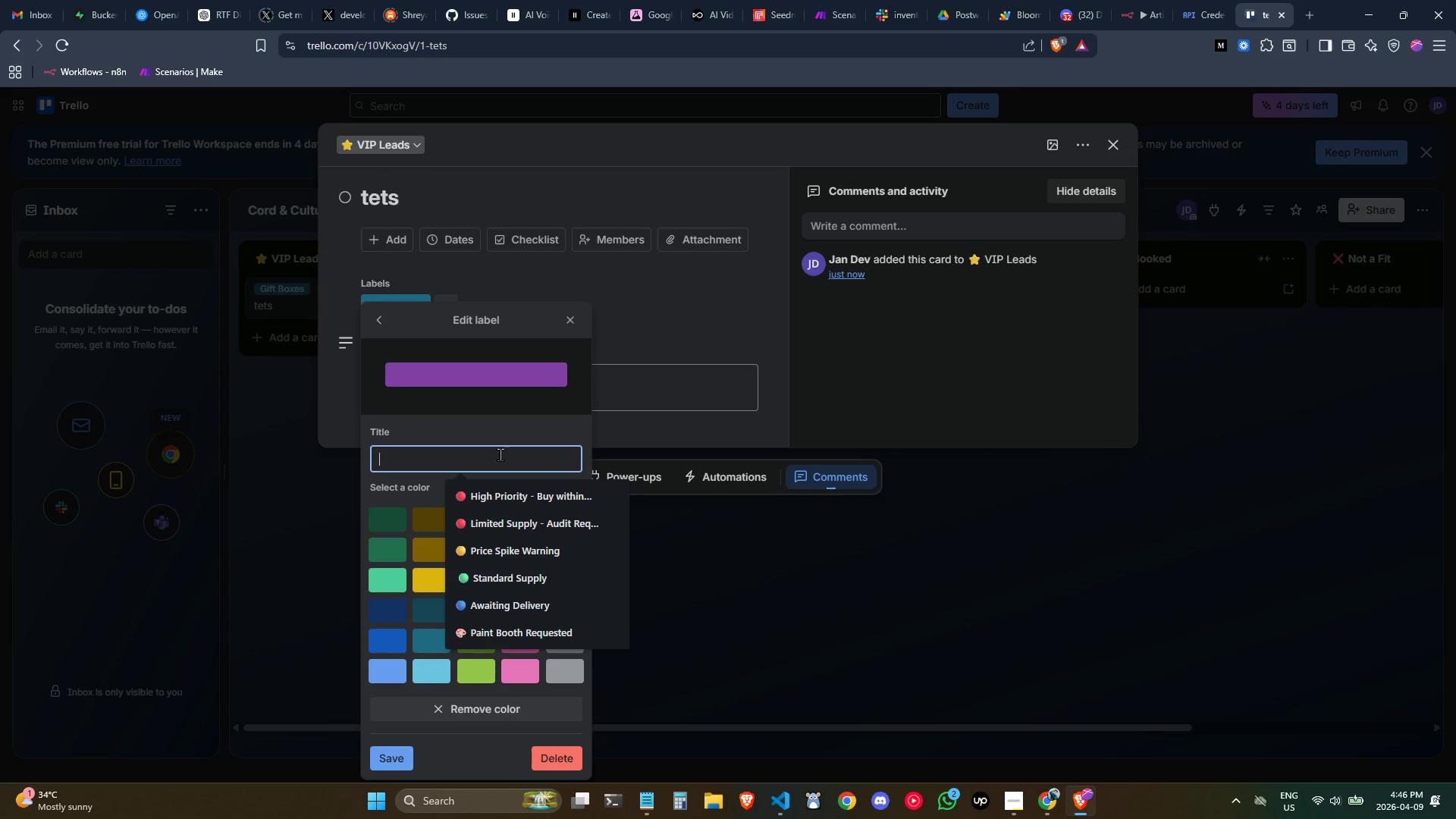 
type(Corporate)
 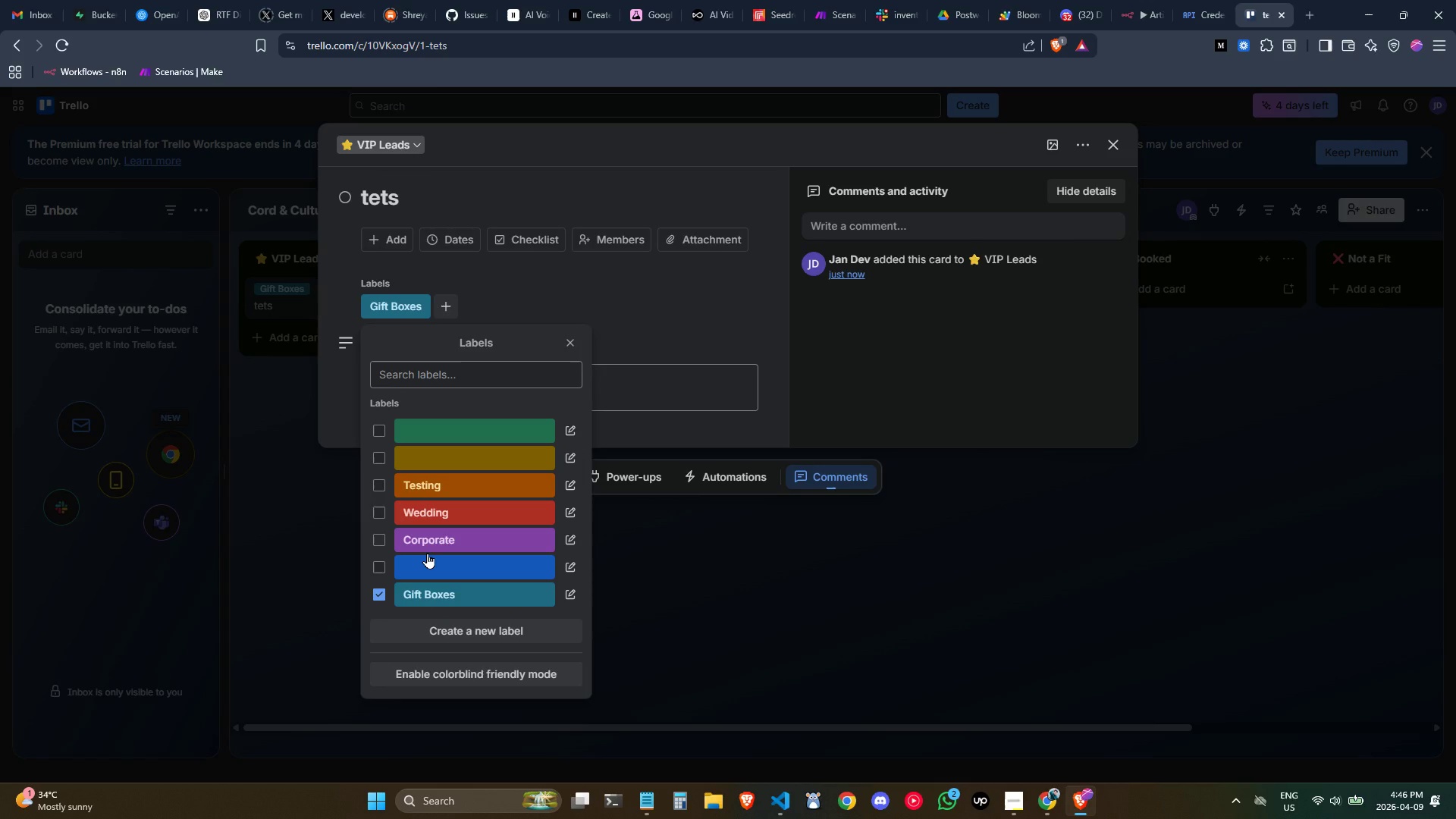 
wait(14.42)
 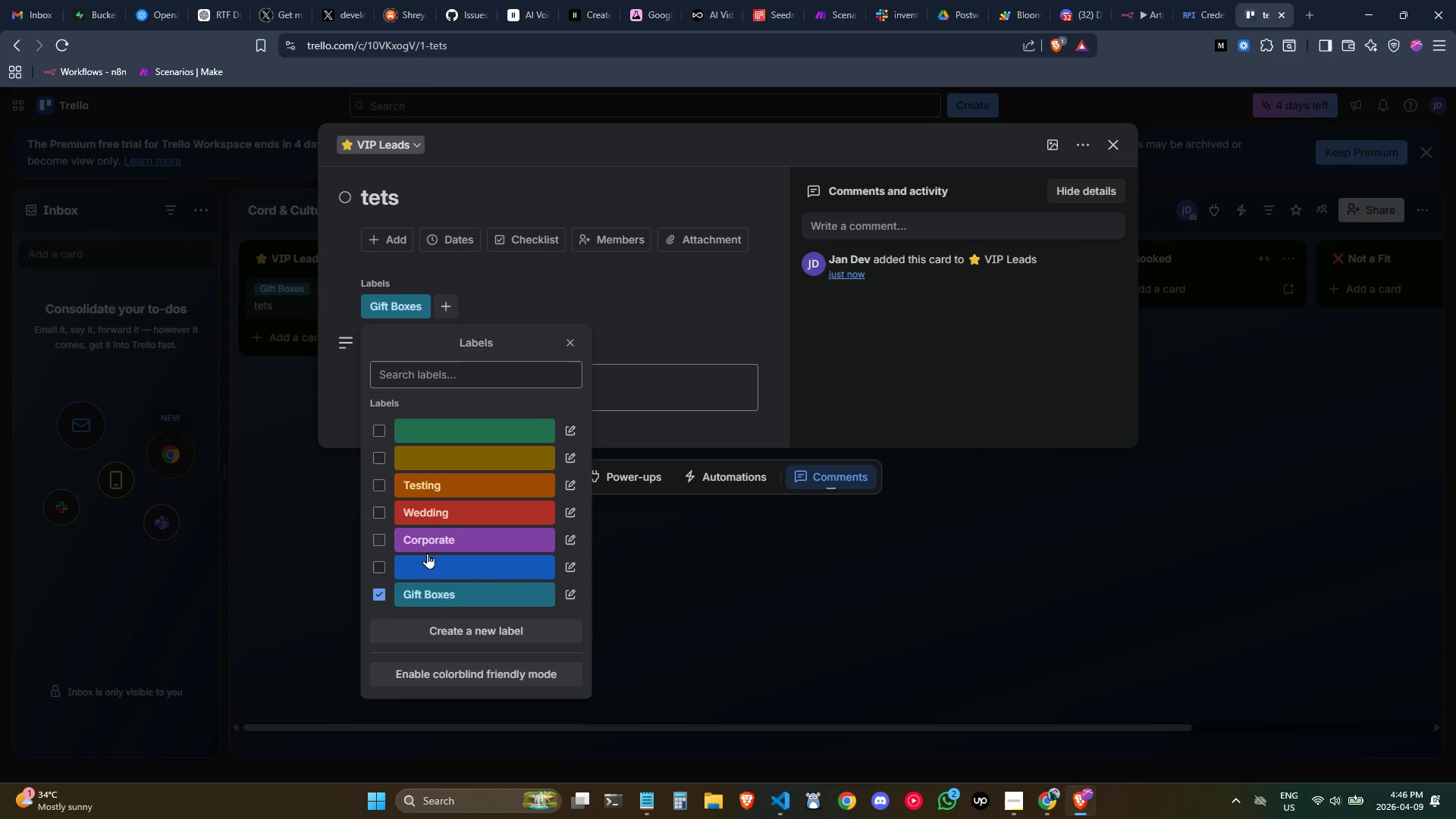 
left_click([475, 629])
 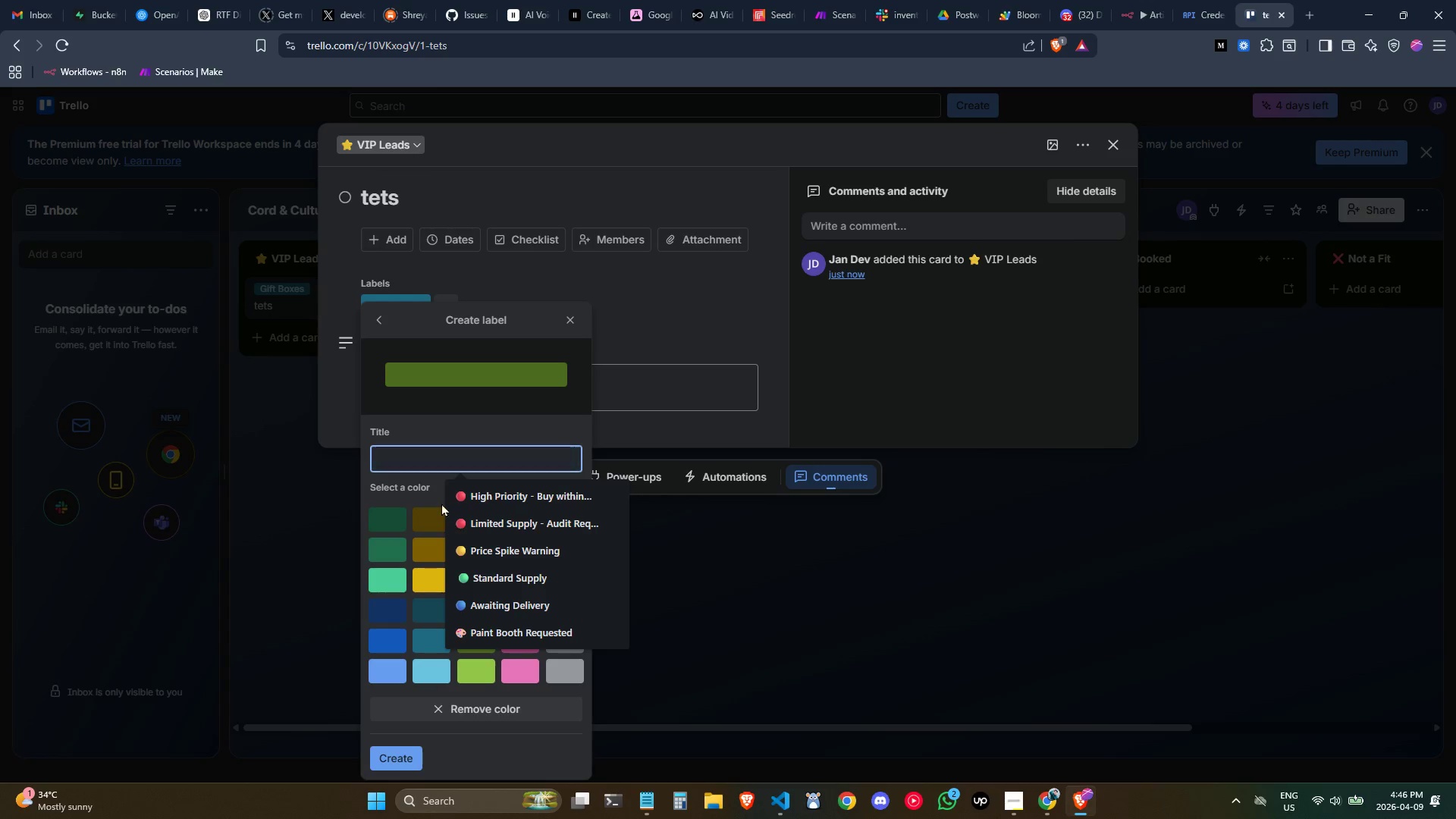 
left_click([452, 433])
 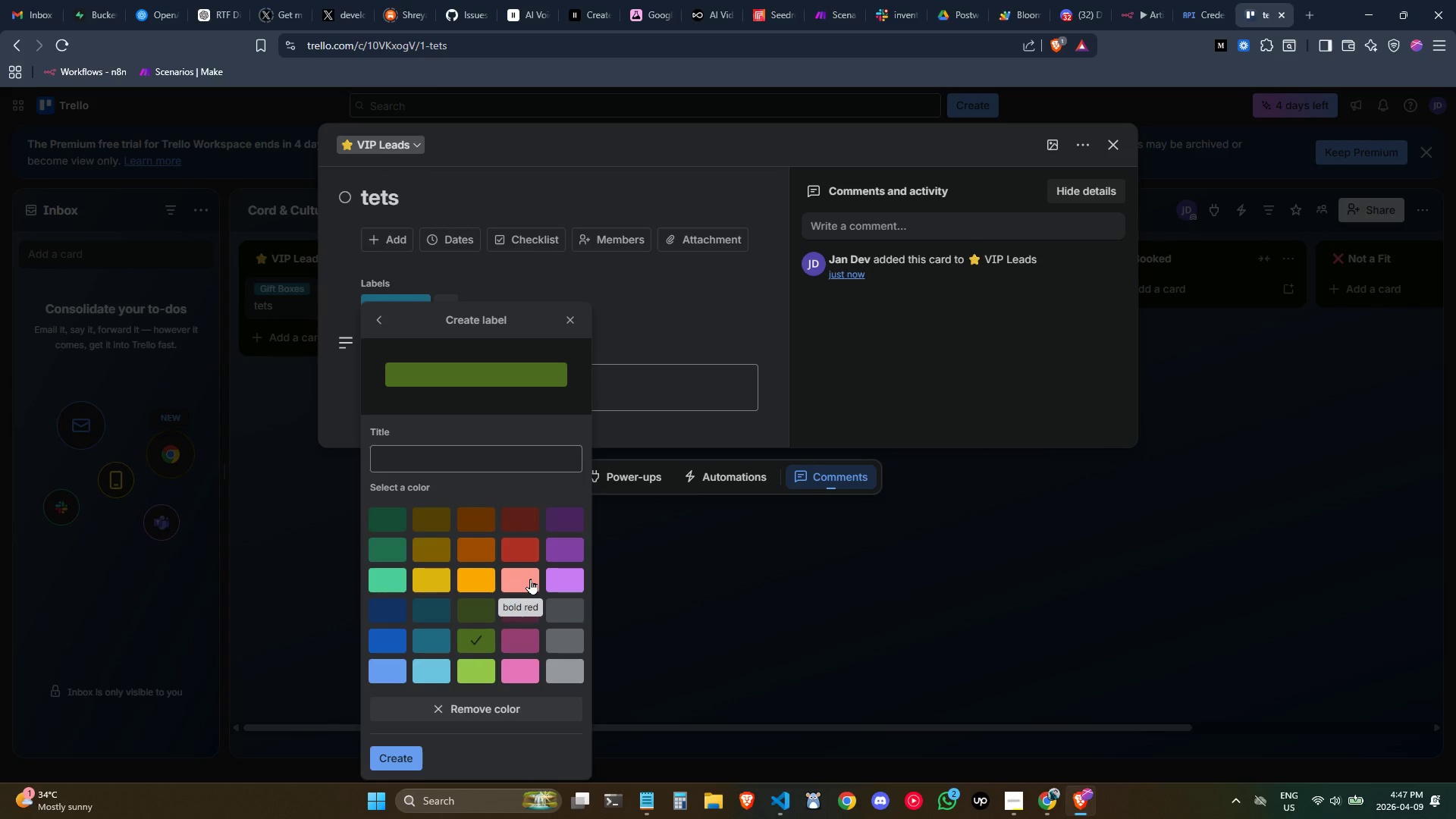 
wait(6.53)
 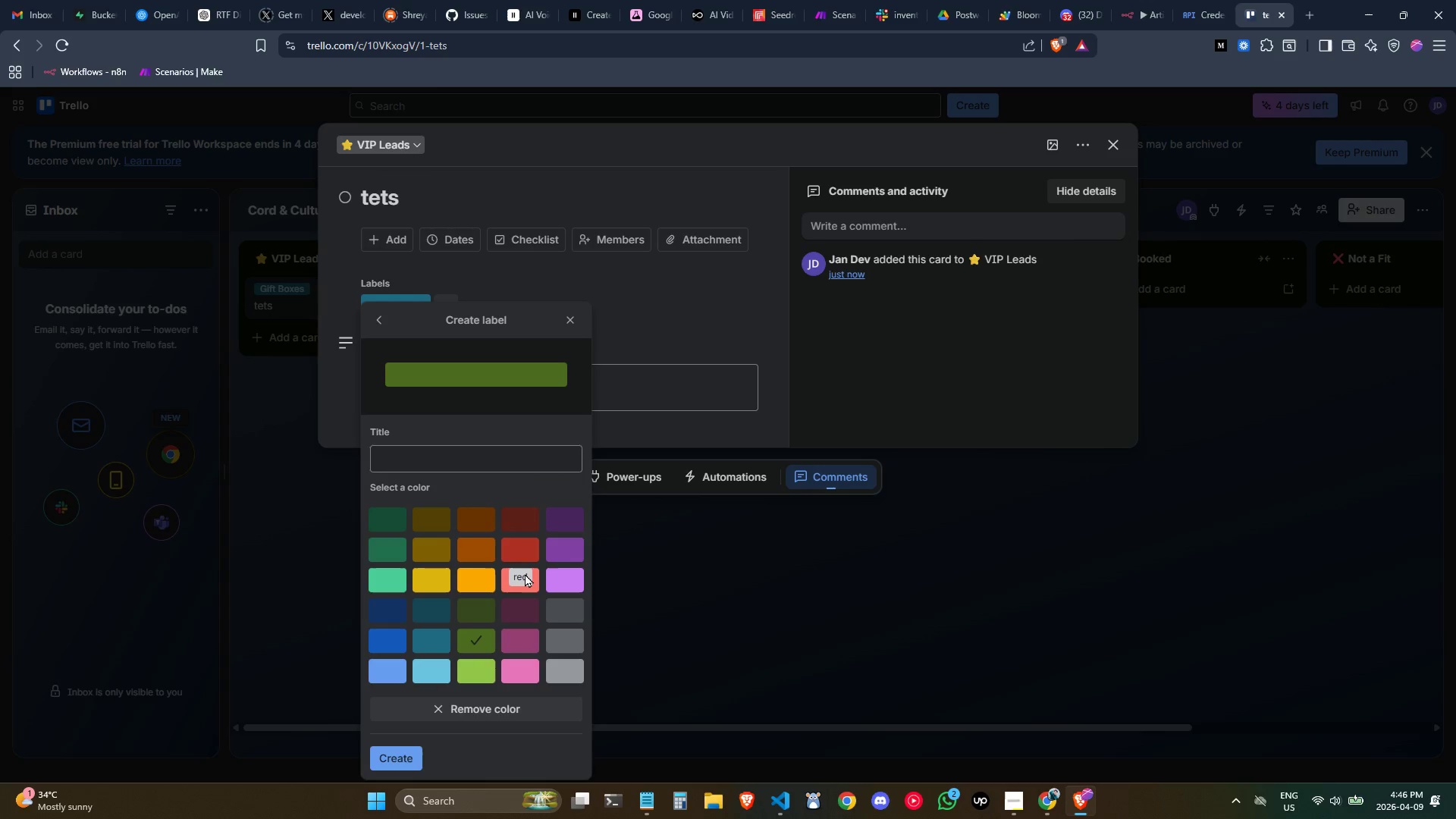 
left_click([527, 579])
 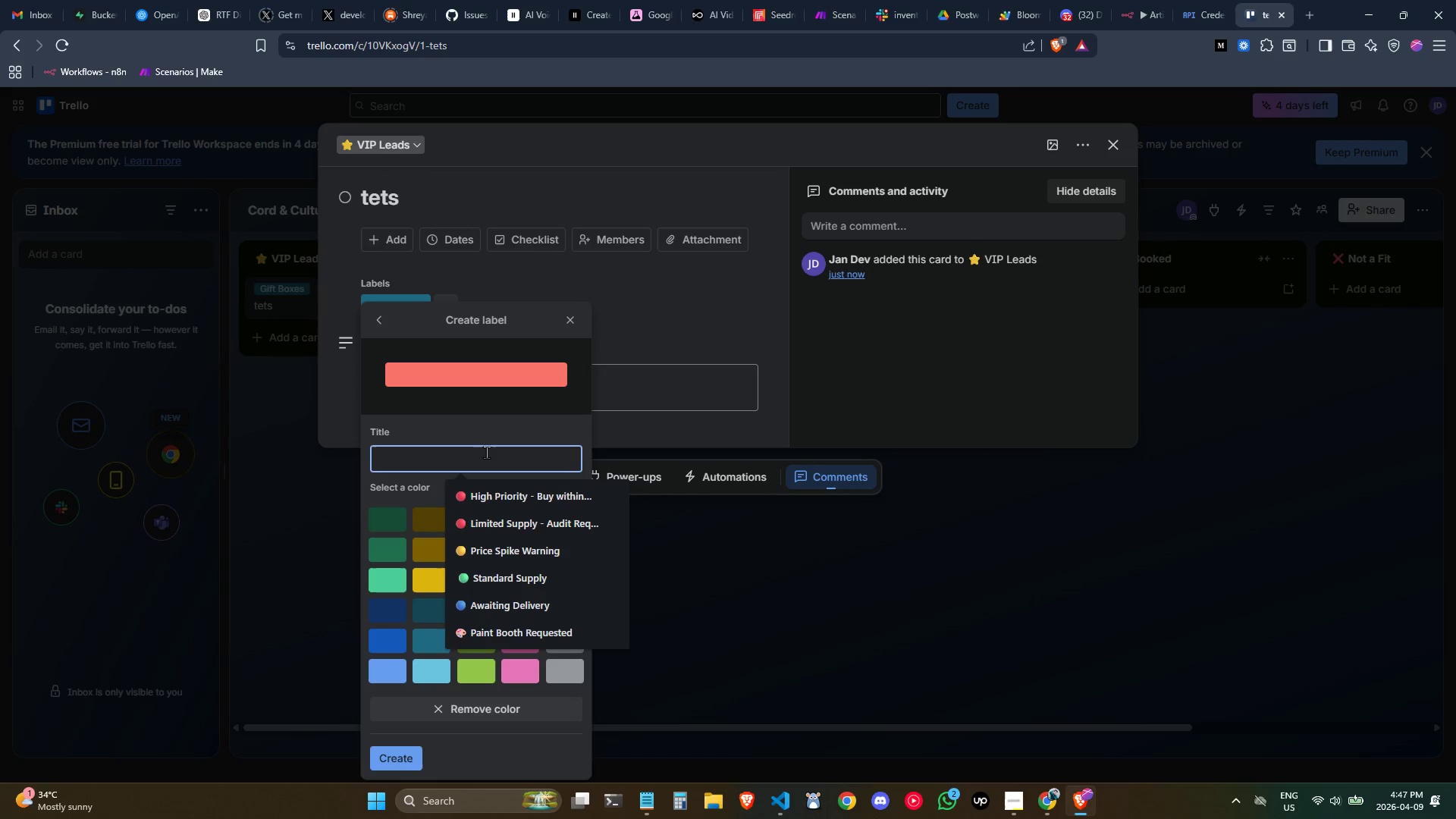 
type(Private Event)
 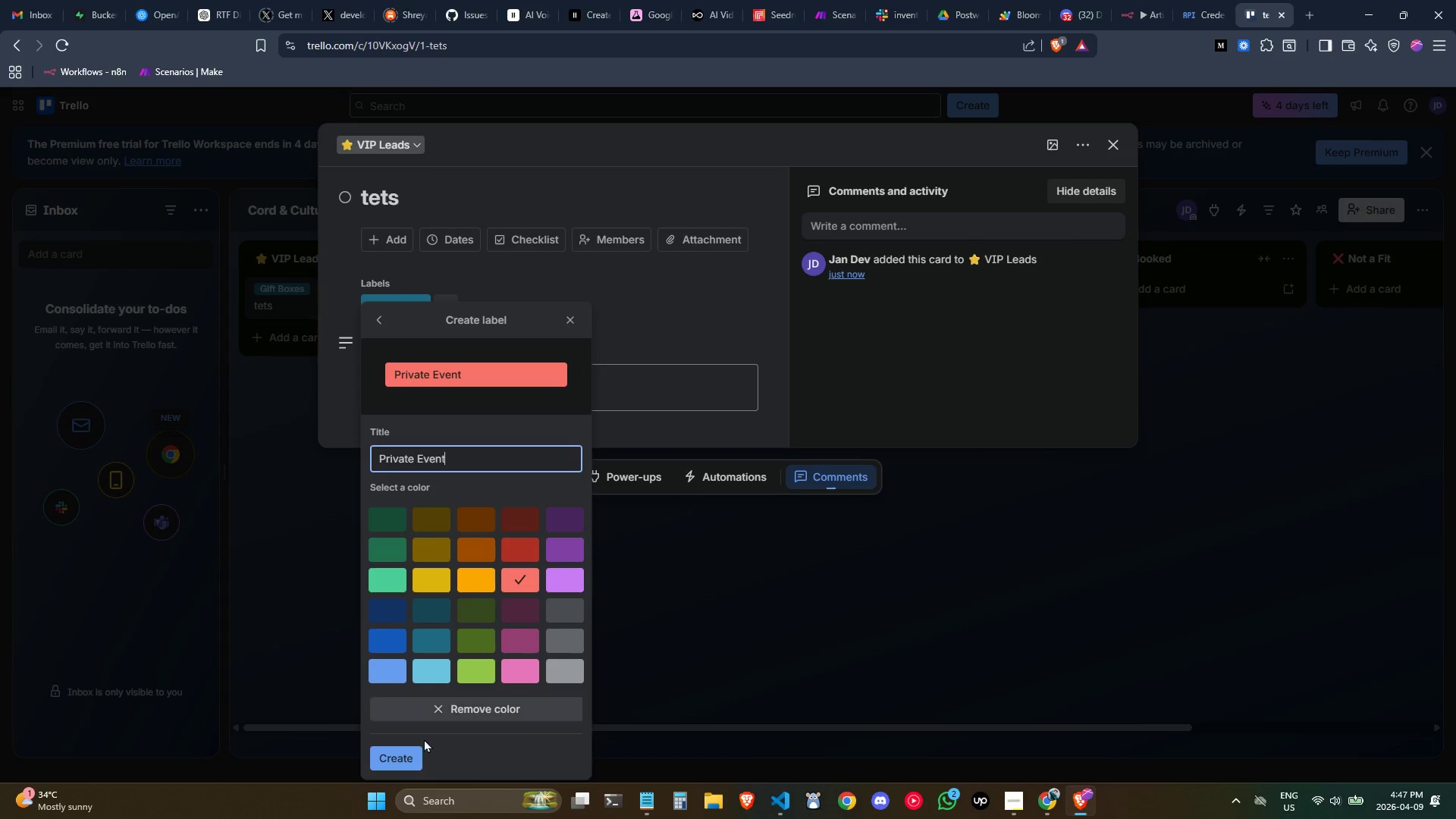 
left_click([414, 758])
 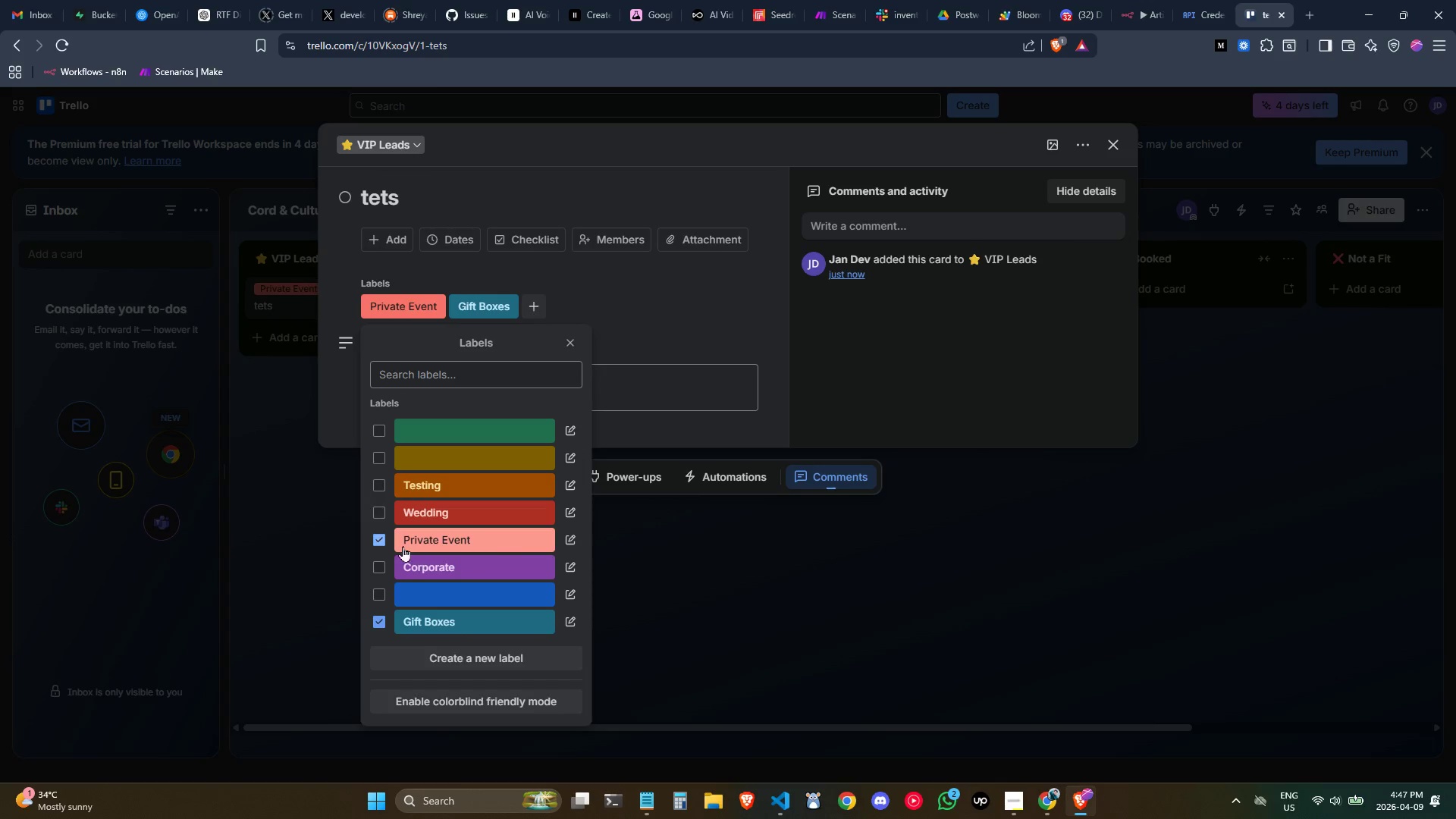 
left_click([382, 544])
 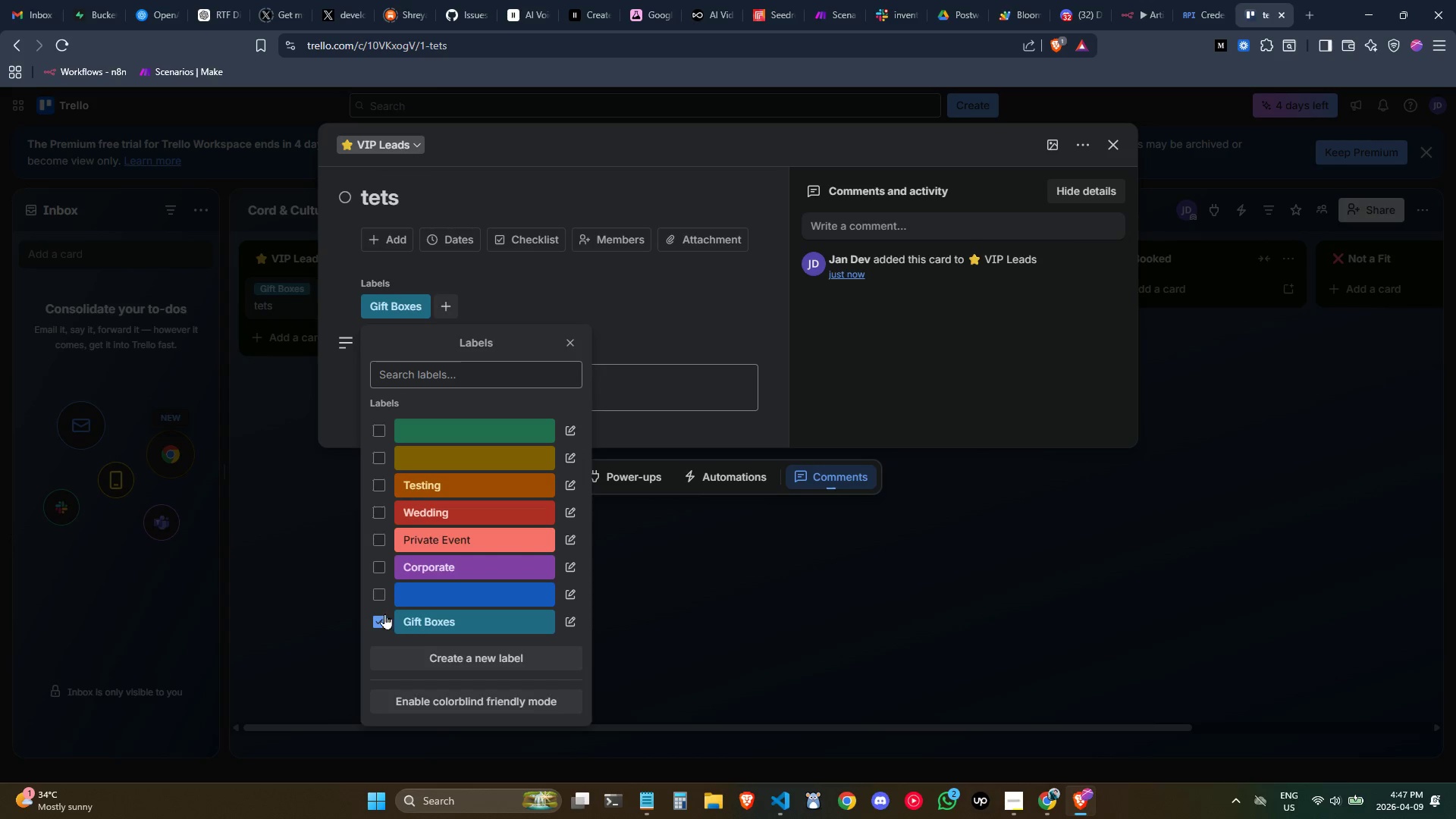 
left_click([384, 621])
 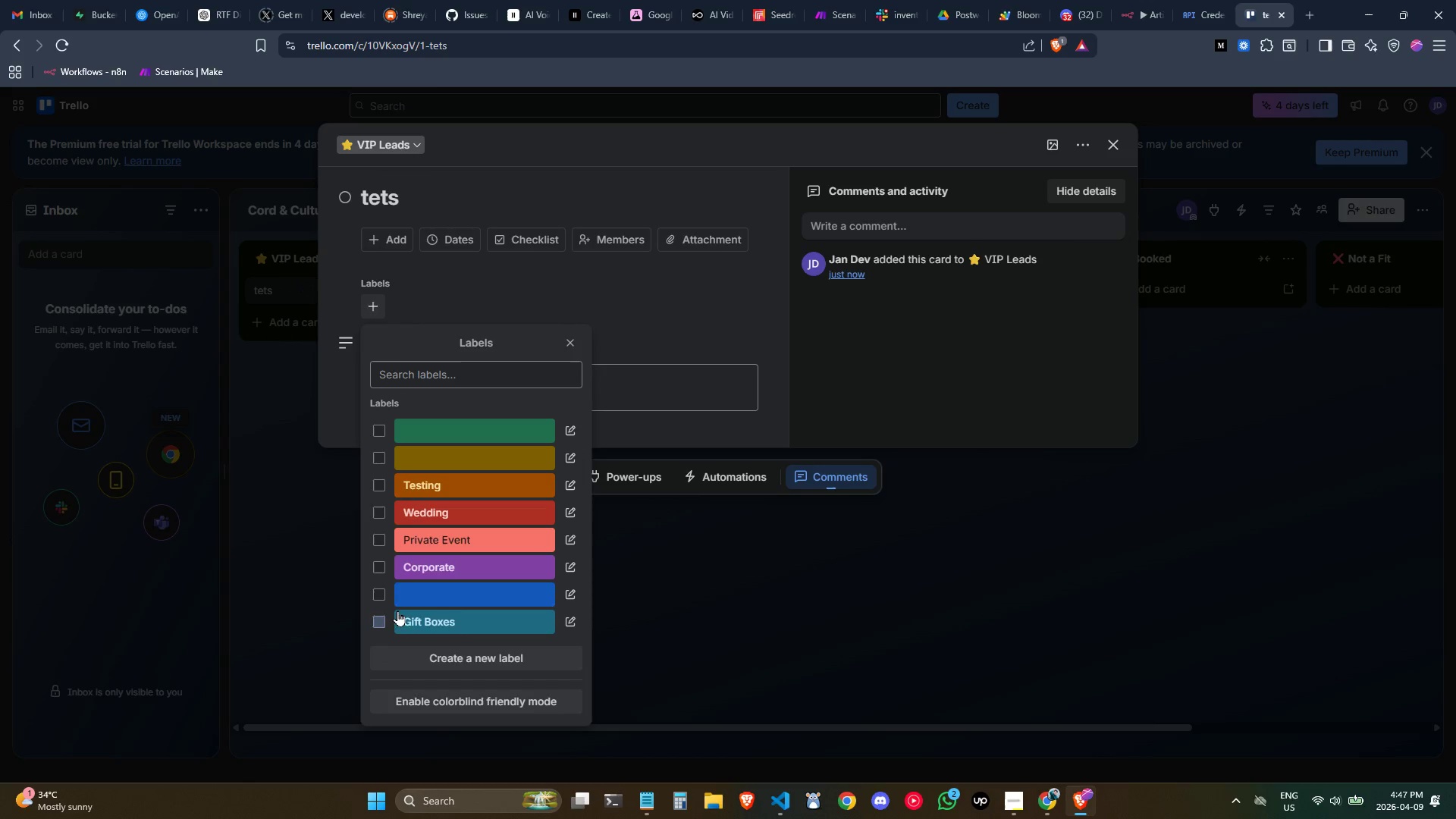 
mouse_move([455, 583])
 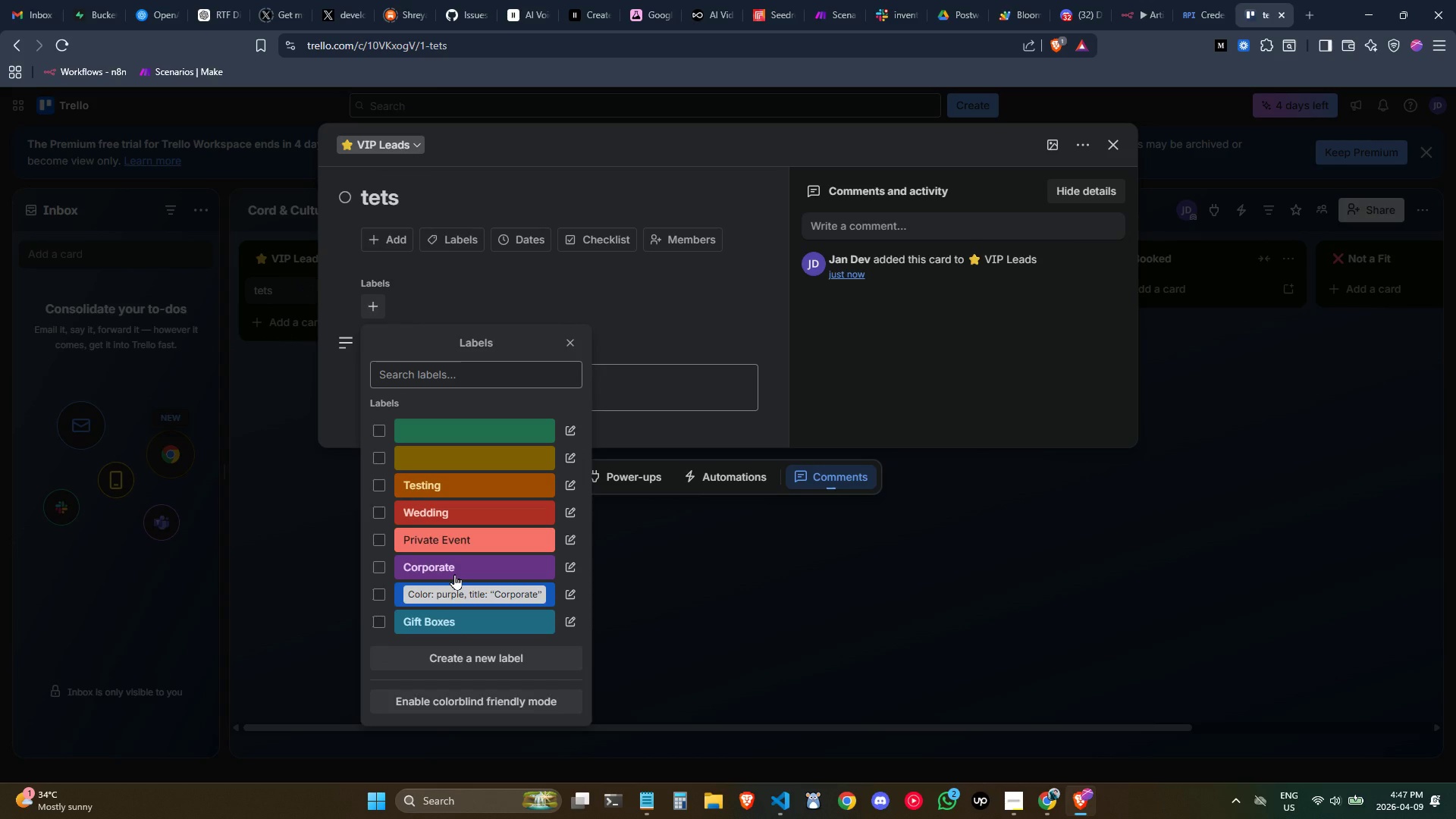 
mouse_move([519, 537])
 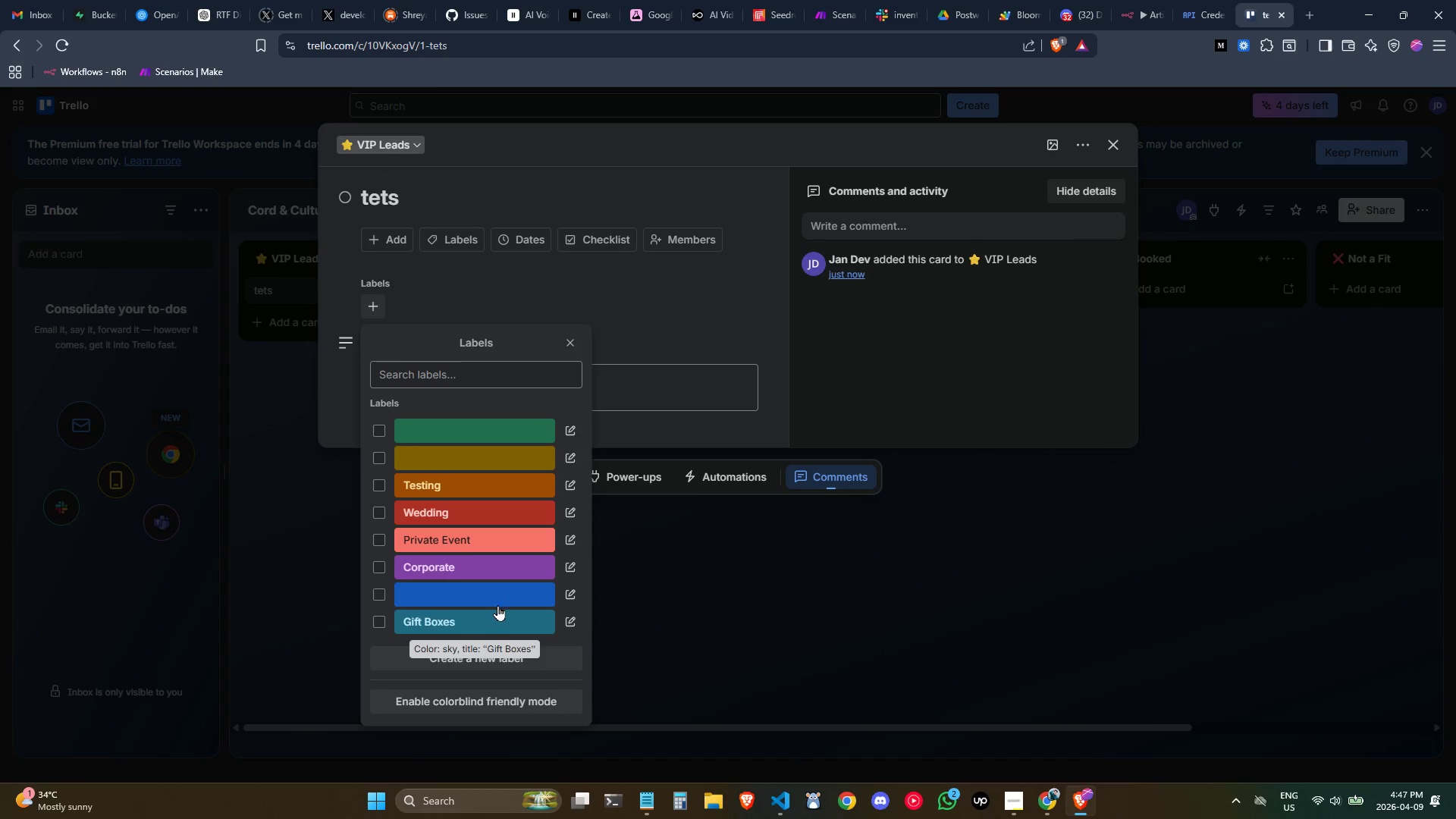 
wait(5.32)
 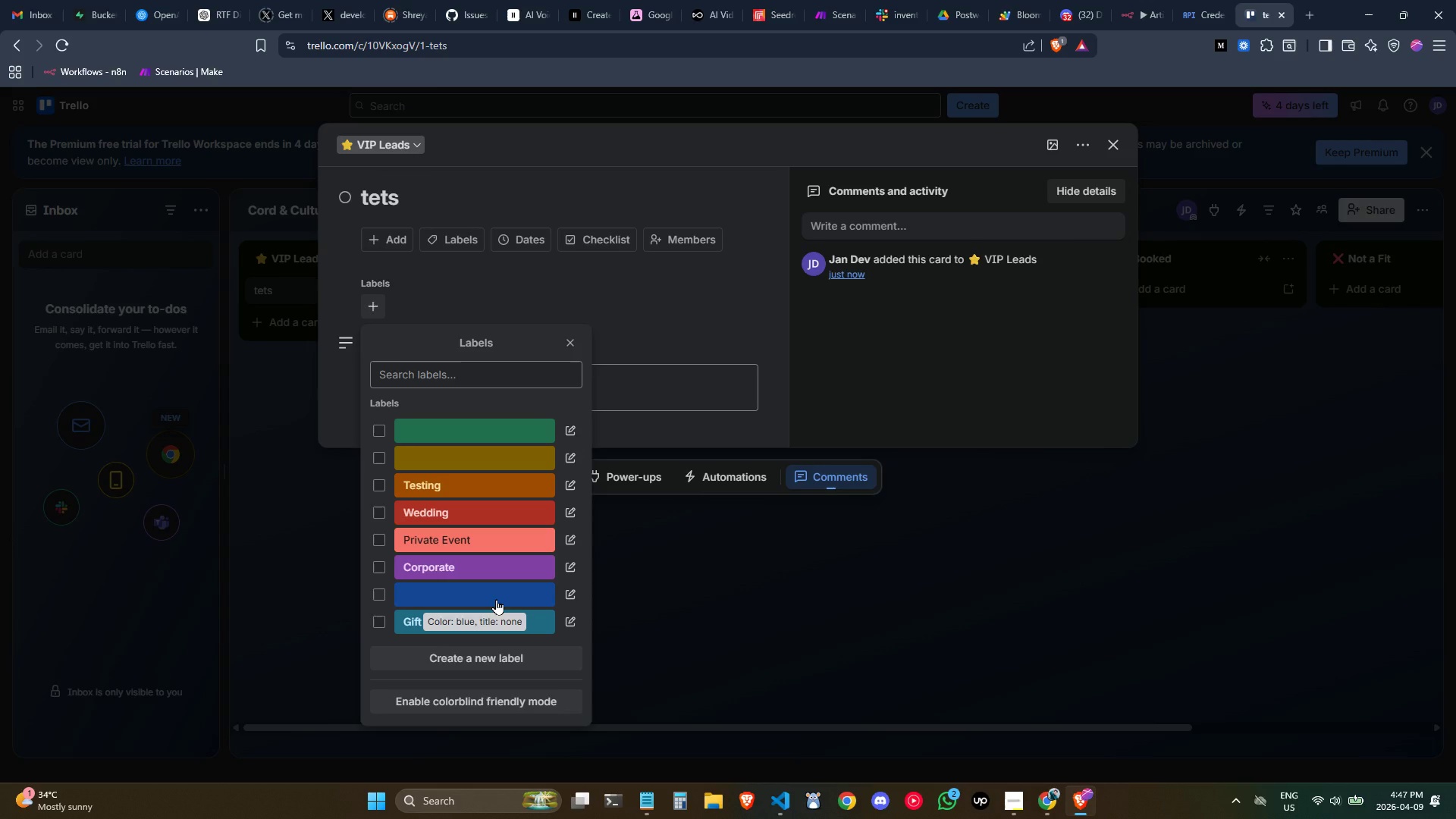 
left_click([482, 652])
 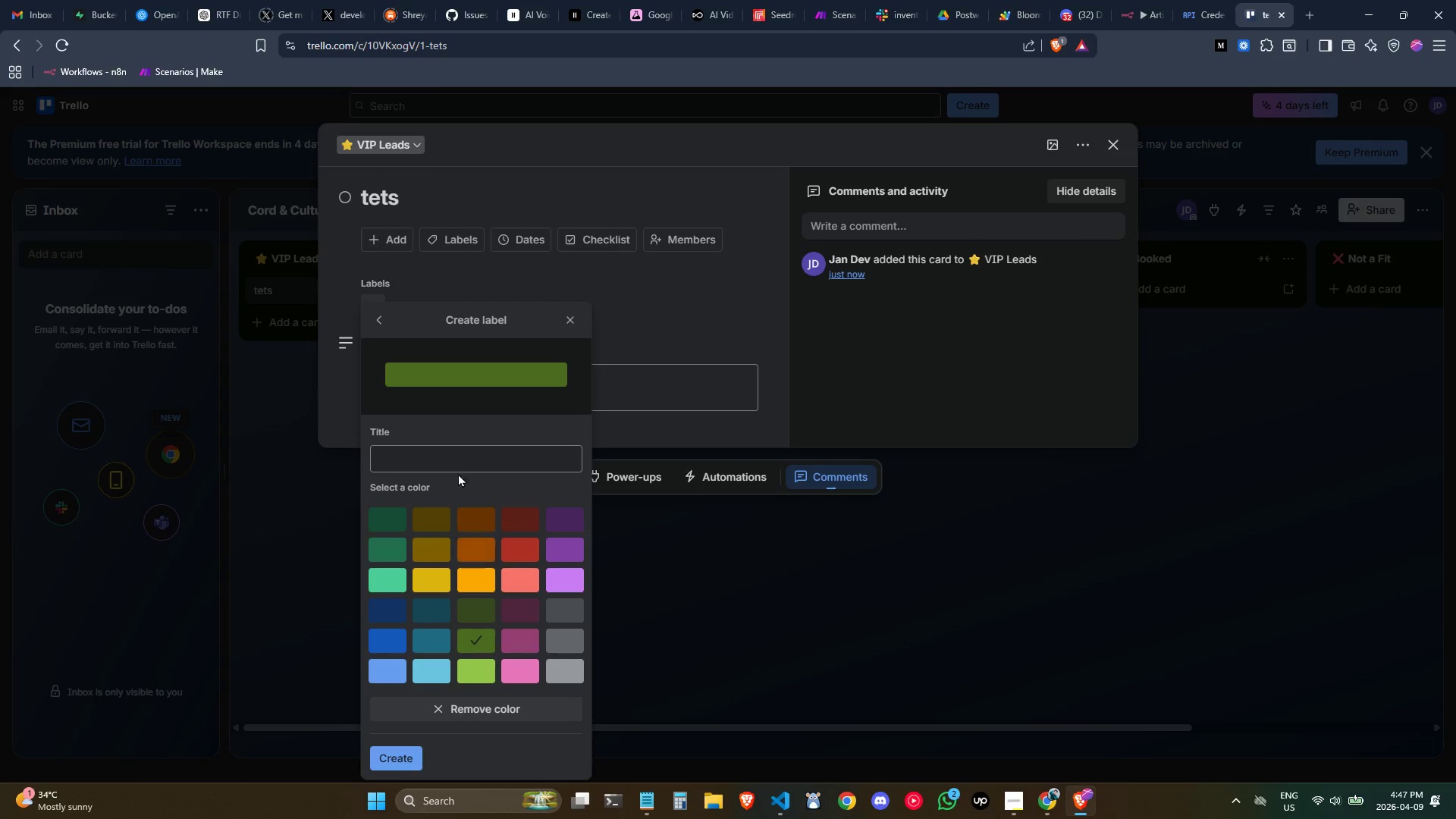 
left_click([456, 464])
 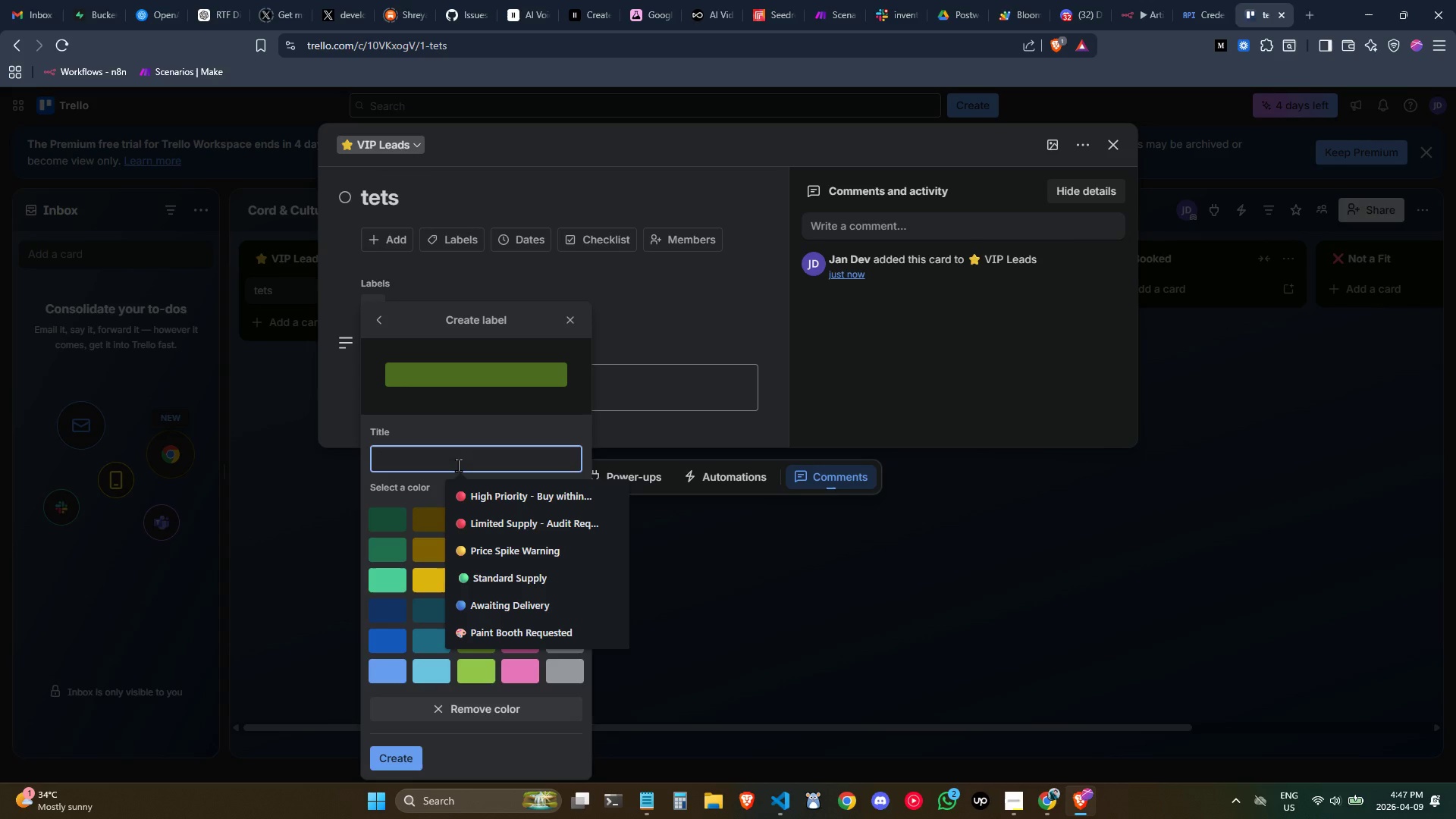 
type(Custom Board)
 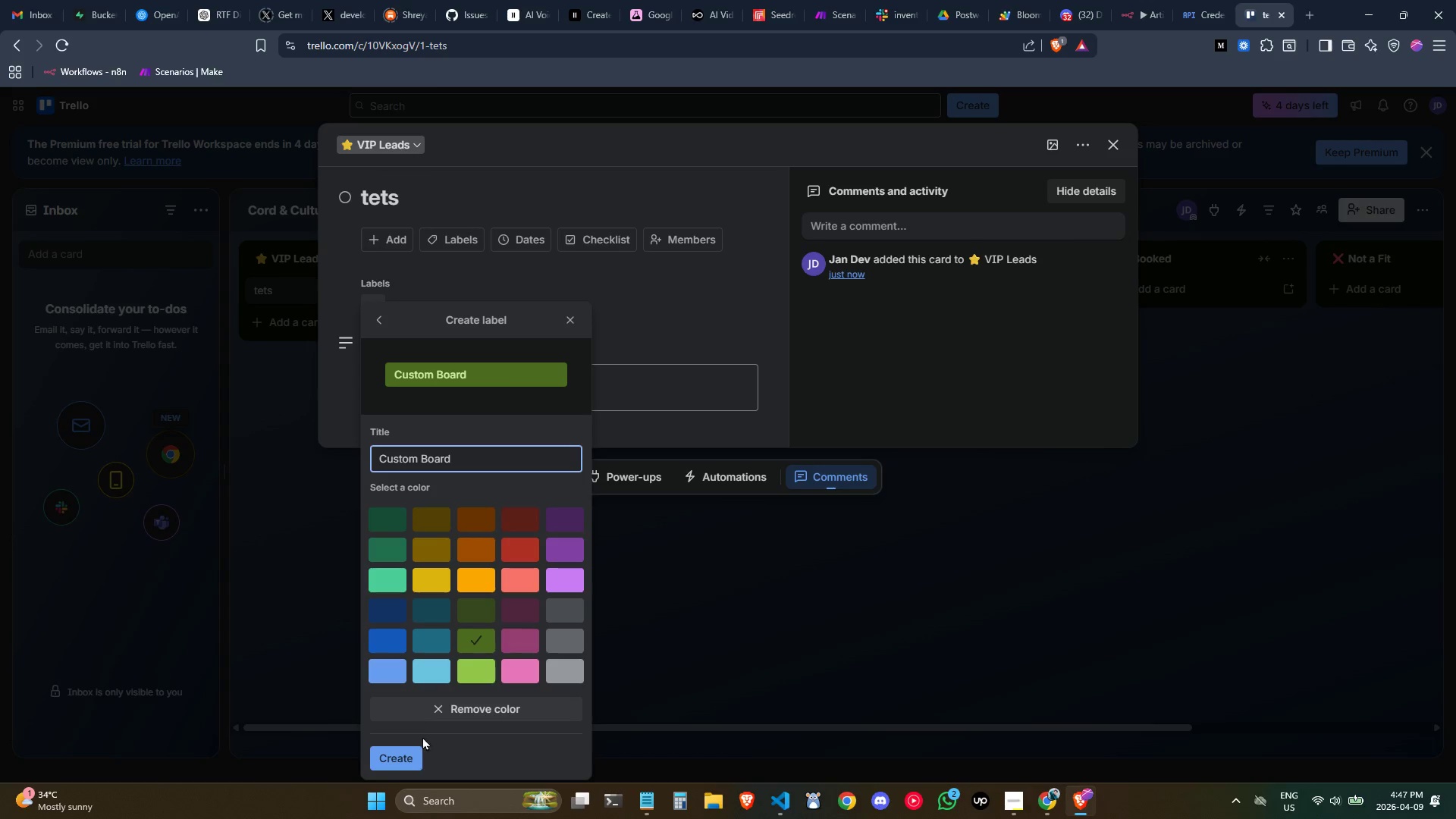 
left_click([412, 753])
 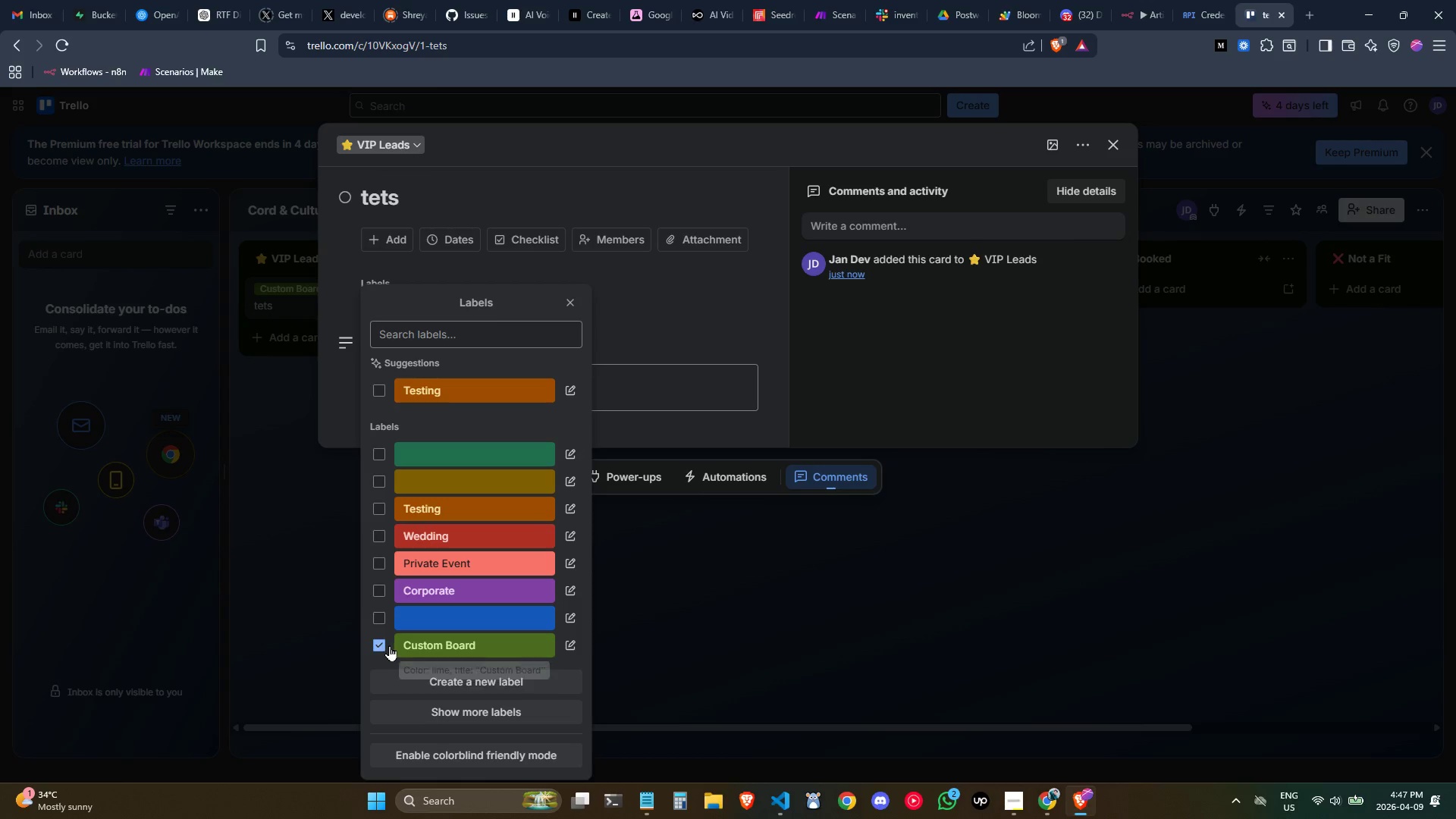 
wait(9.71)
 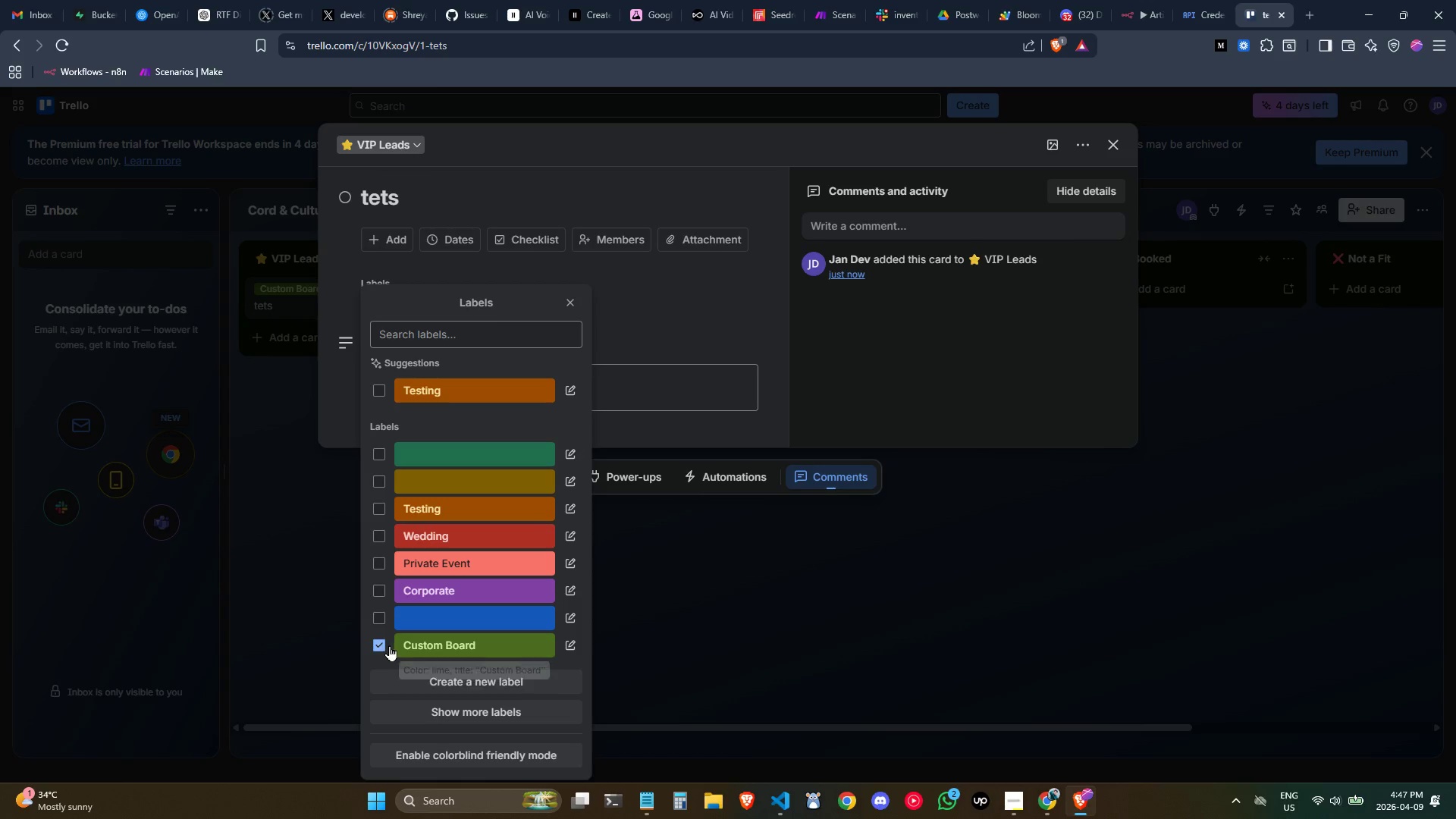 
mouse_move([421, 483])
 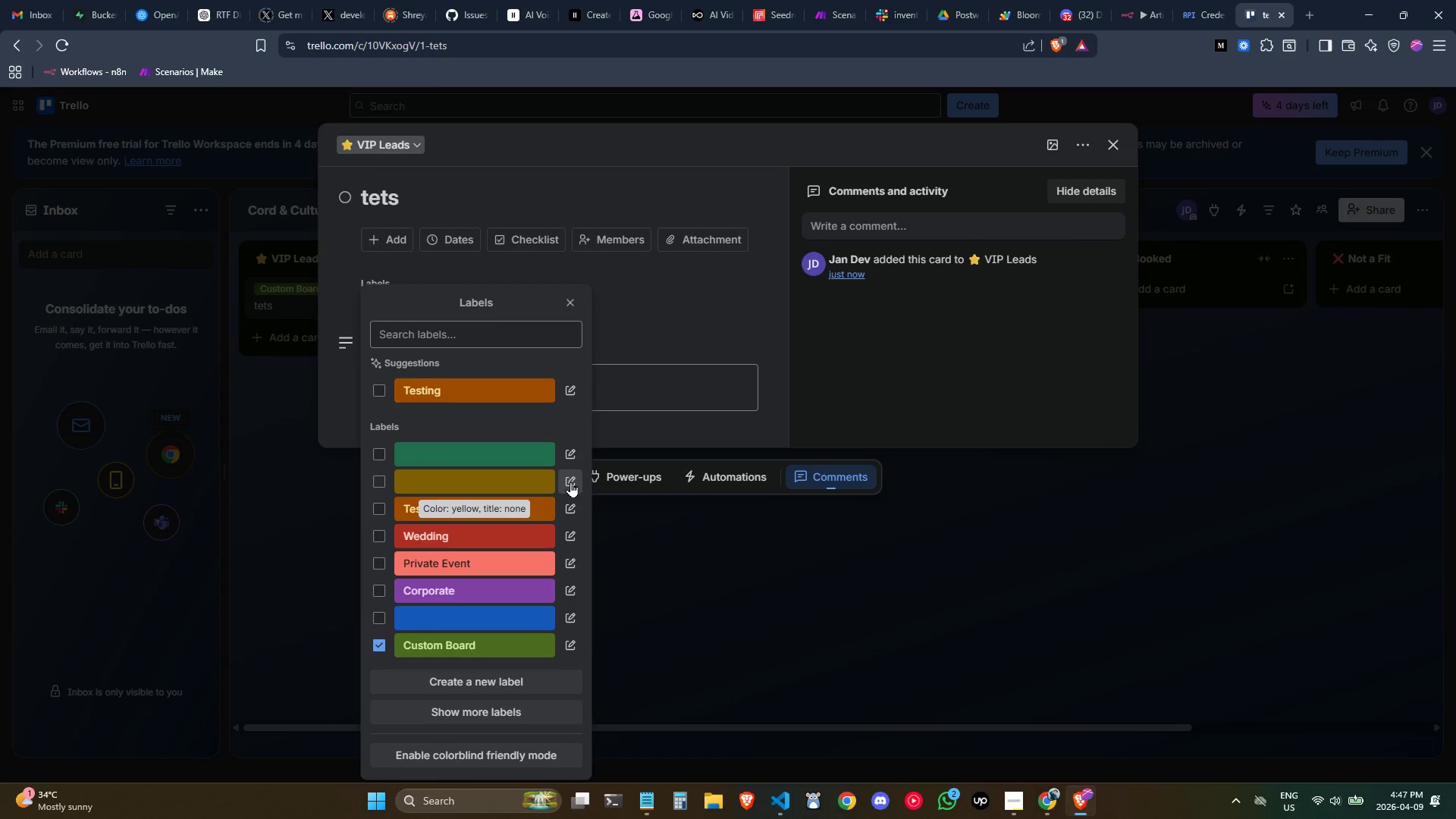 
left_click([570, 482])
 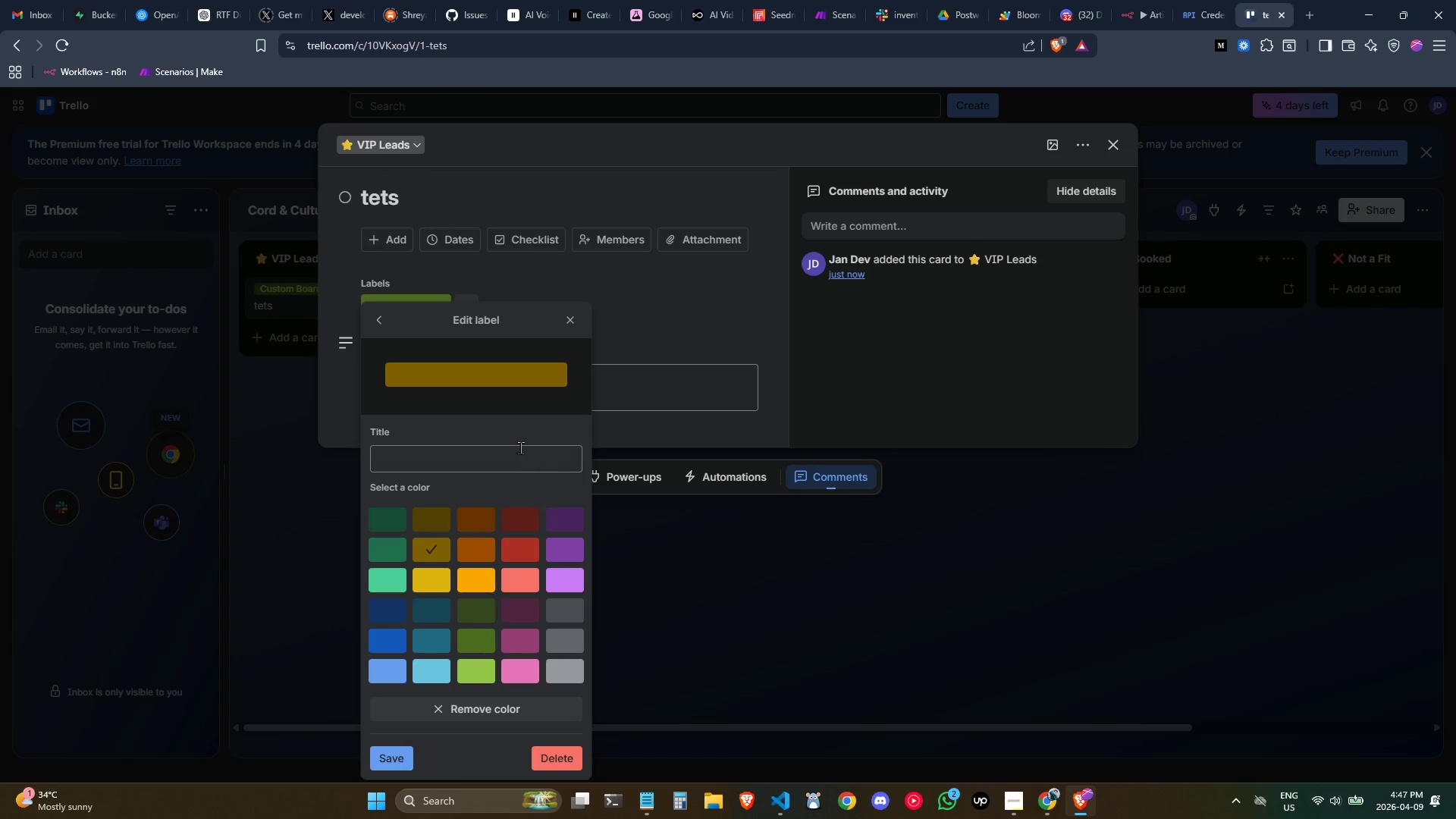 
left_click([491, 451])
 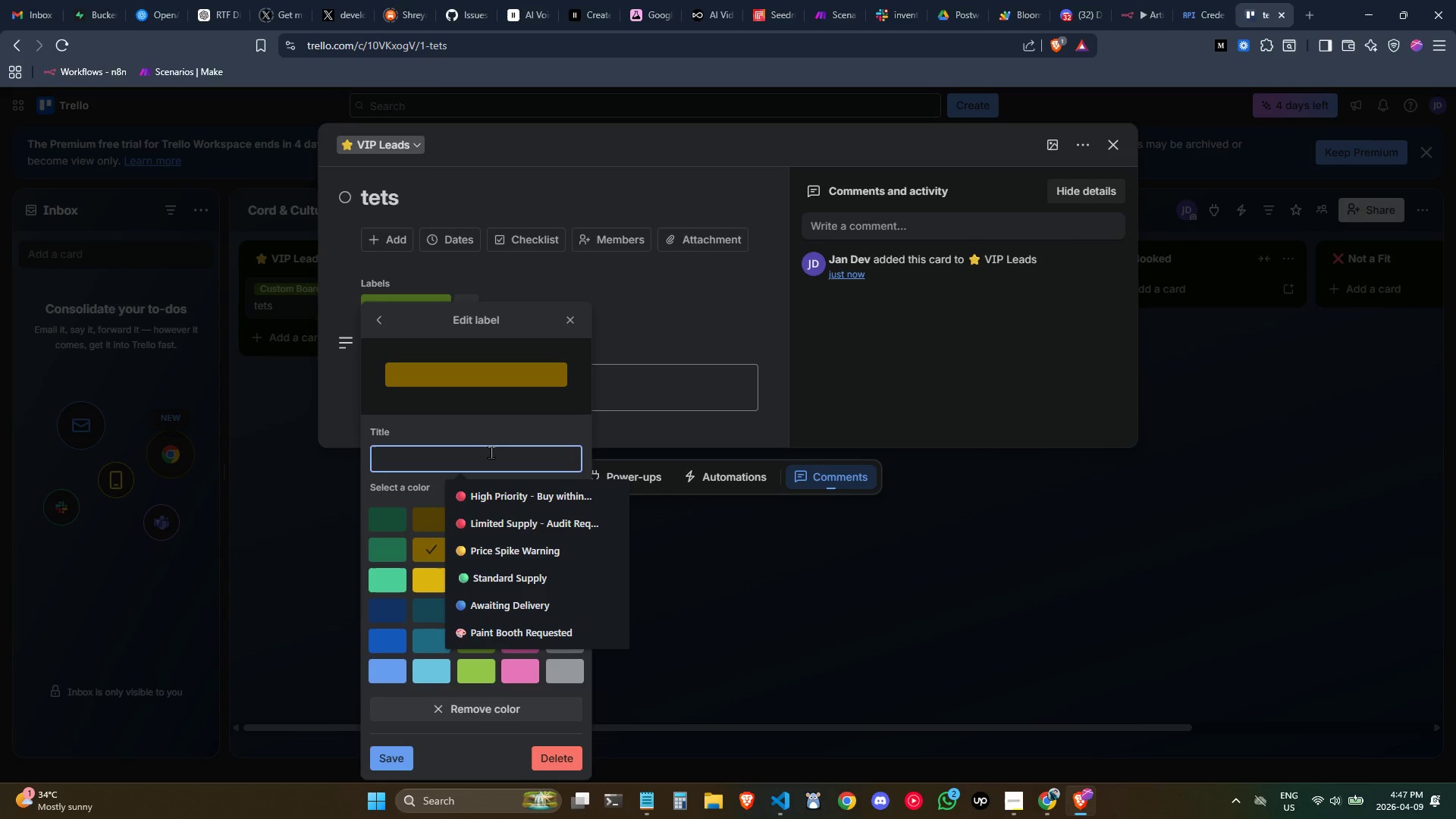 
key(Meta+Period)
 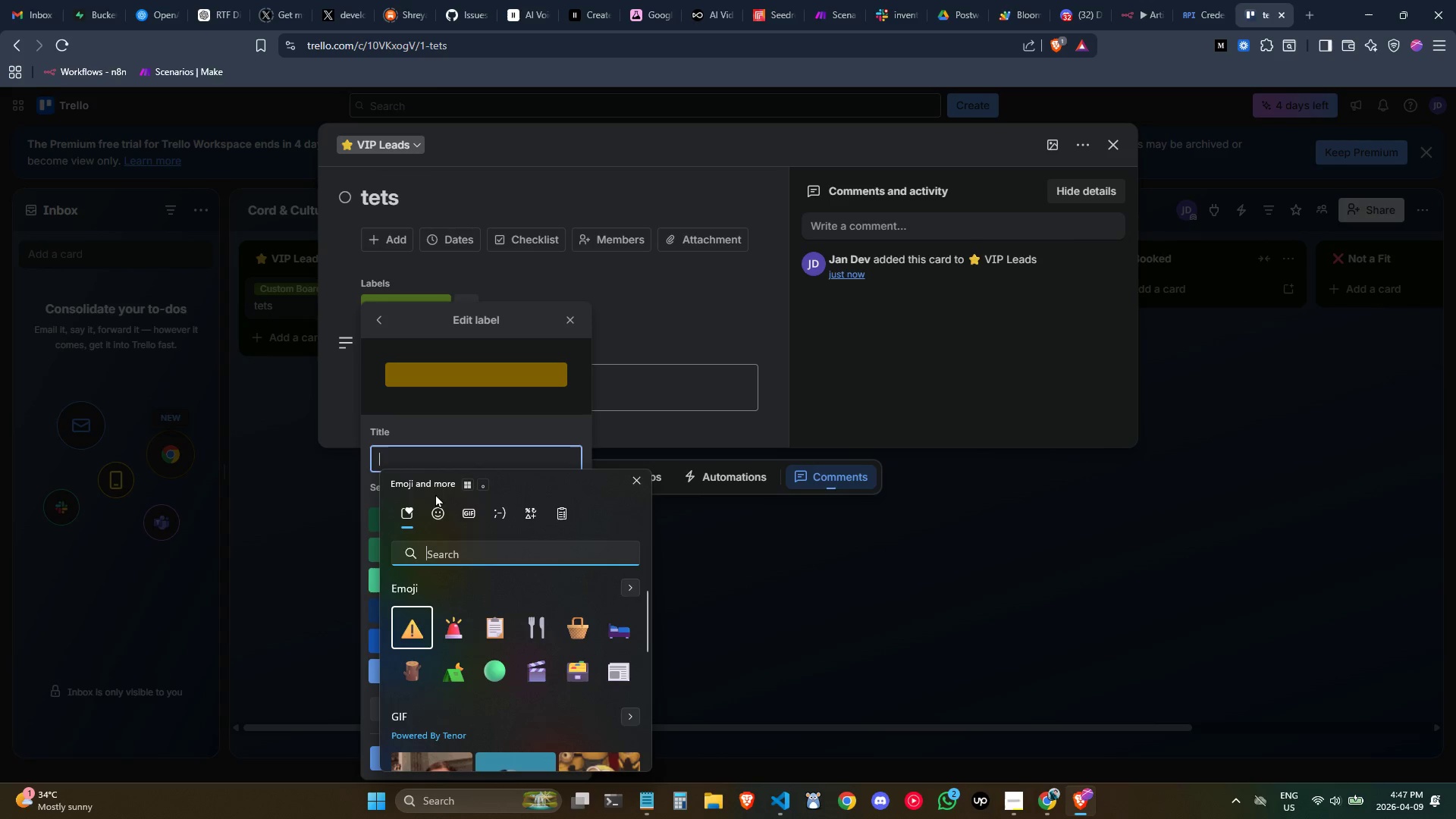 
type(star)
 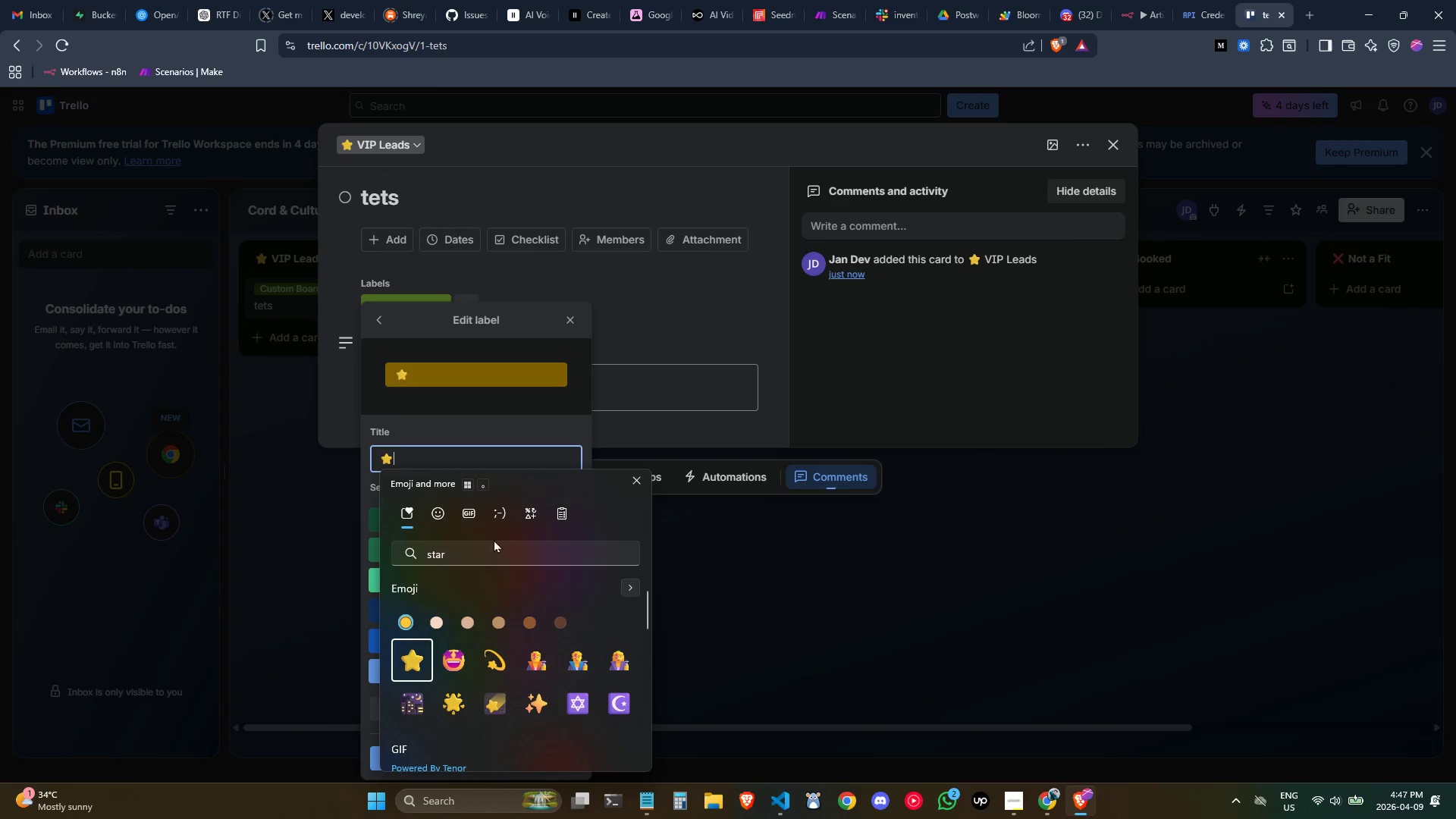 
type( VOP)
key(Backspace)
key(Backspace)
type(O)
key(Backspace)
type(IP Priority)
 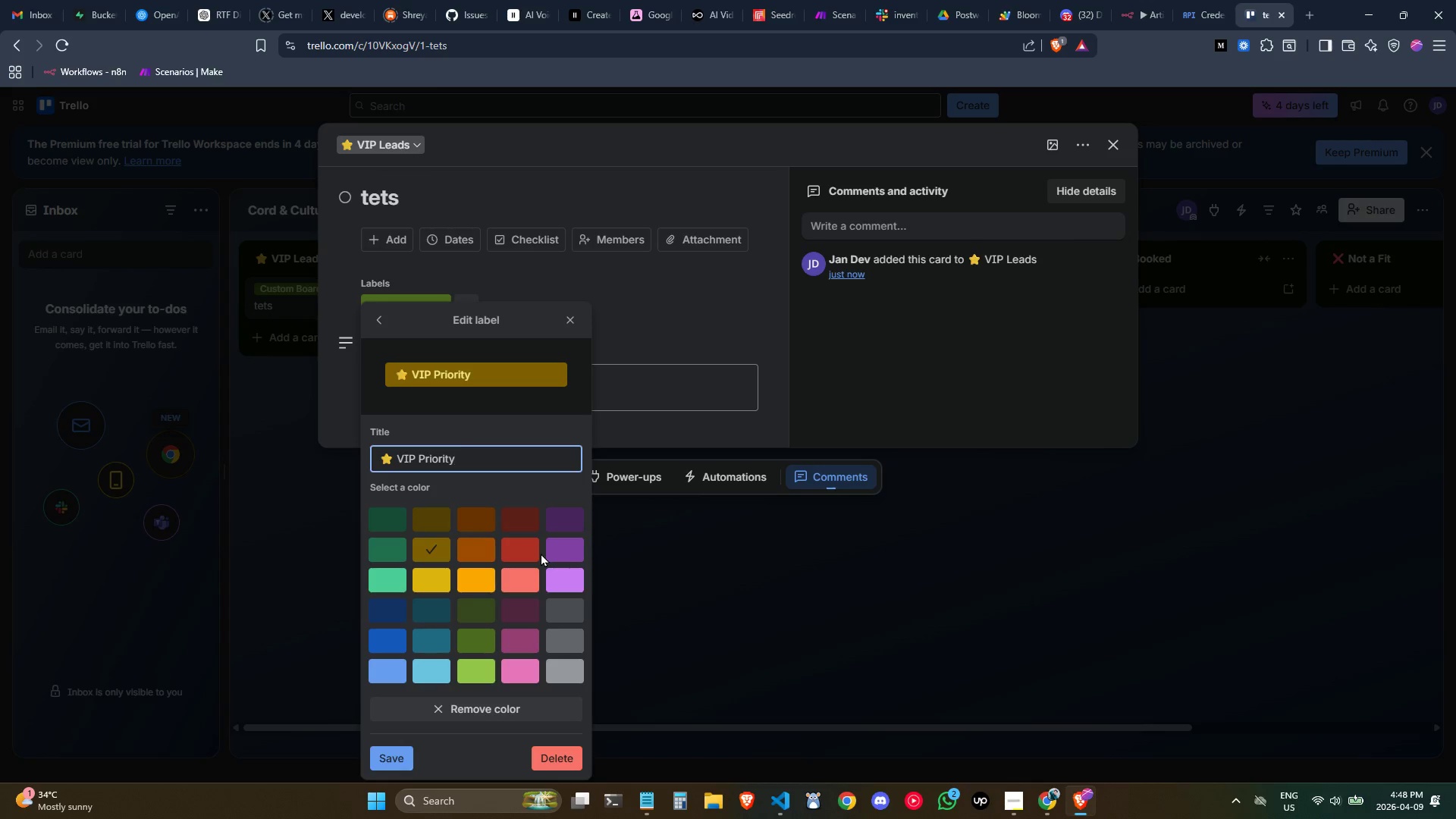 
left_click([386, 763])
 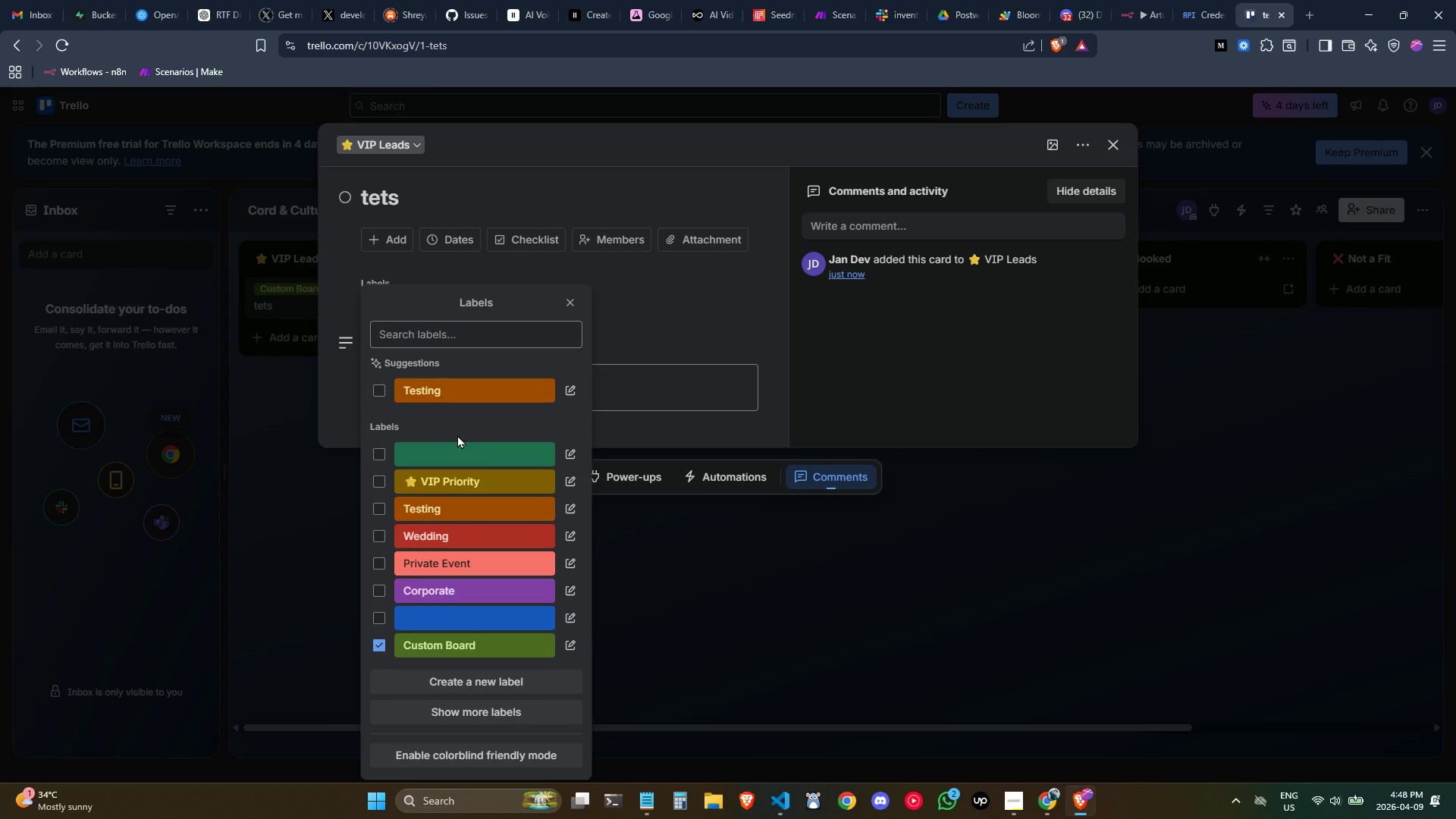 
wait(11.0)
 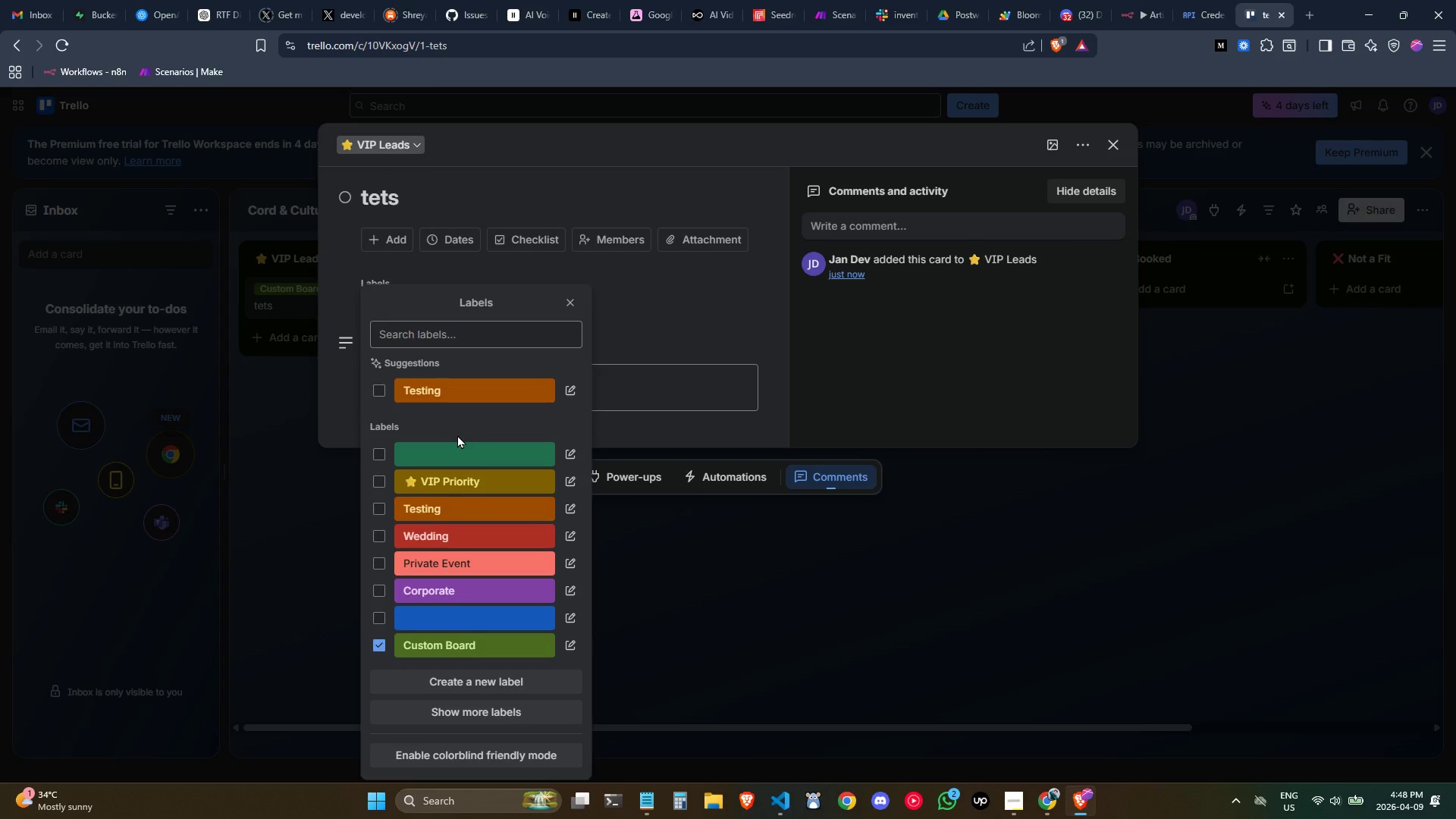 
left_click([571, 453])
 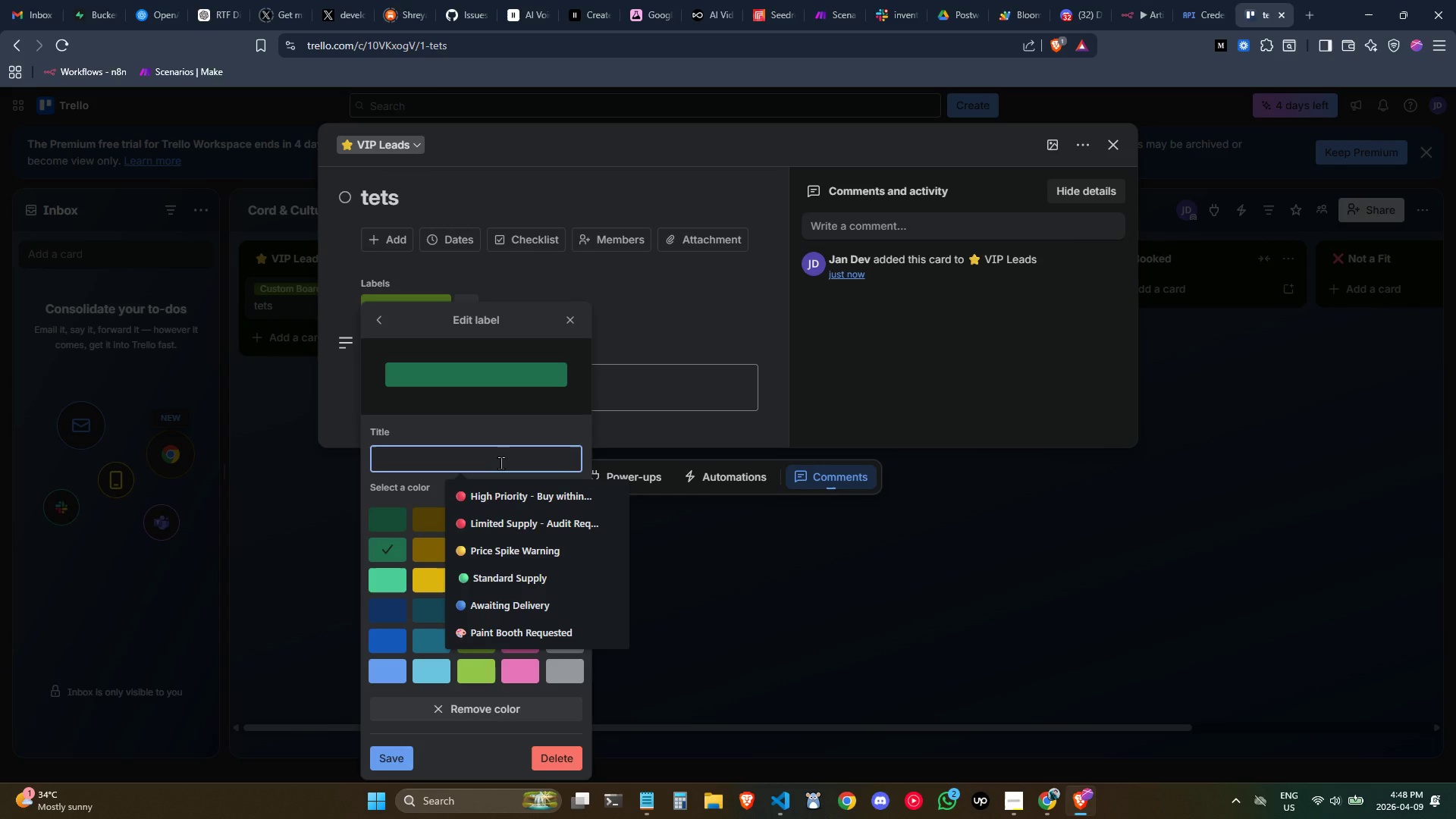 
type(Standard Leaf)
key(Backspace)
type(d)
 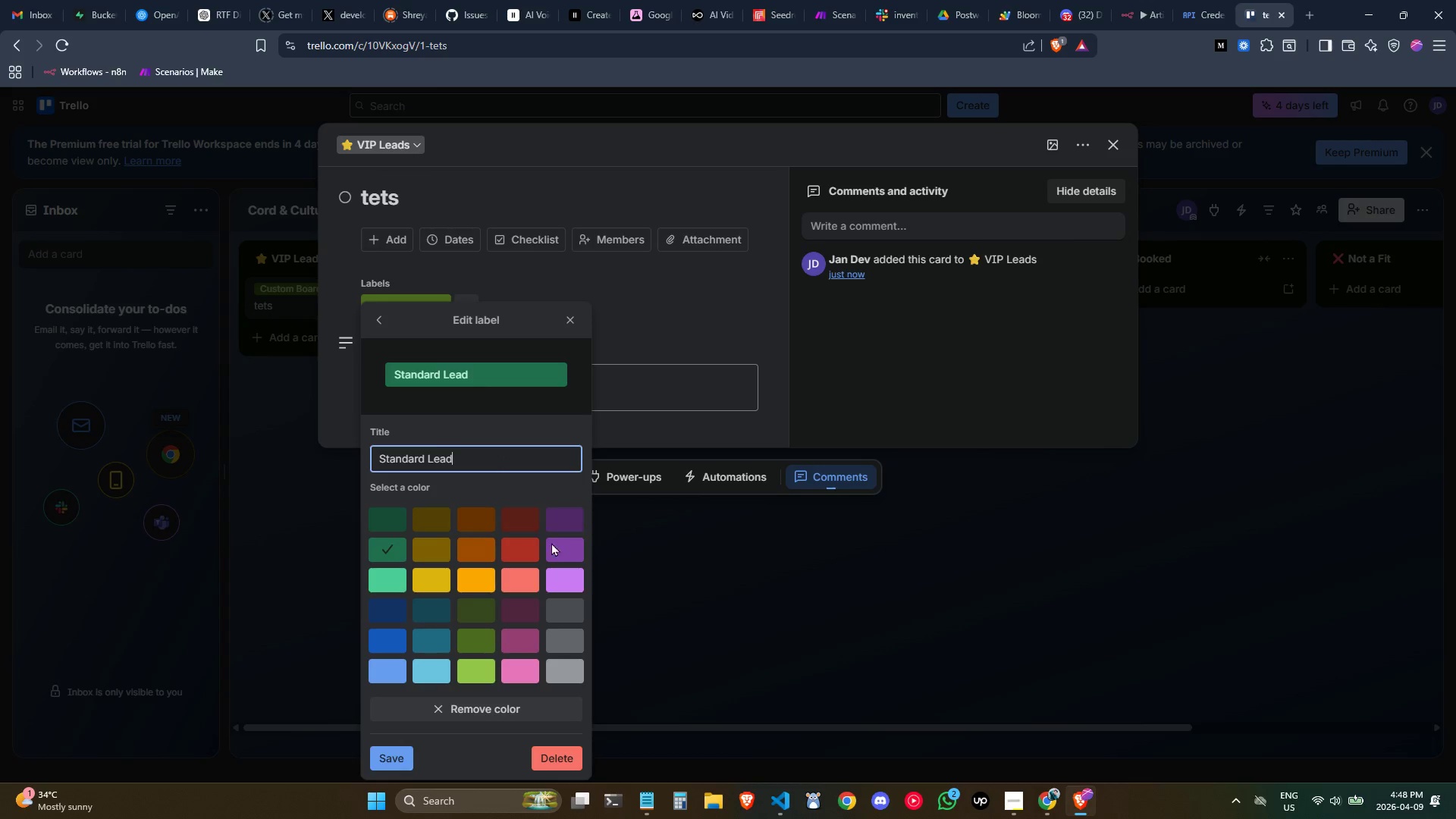 
left_click([407, 753])
 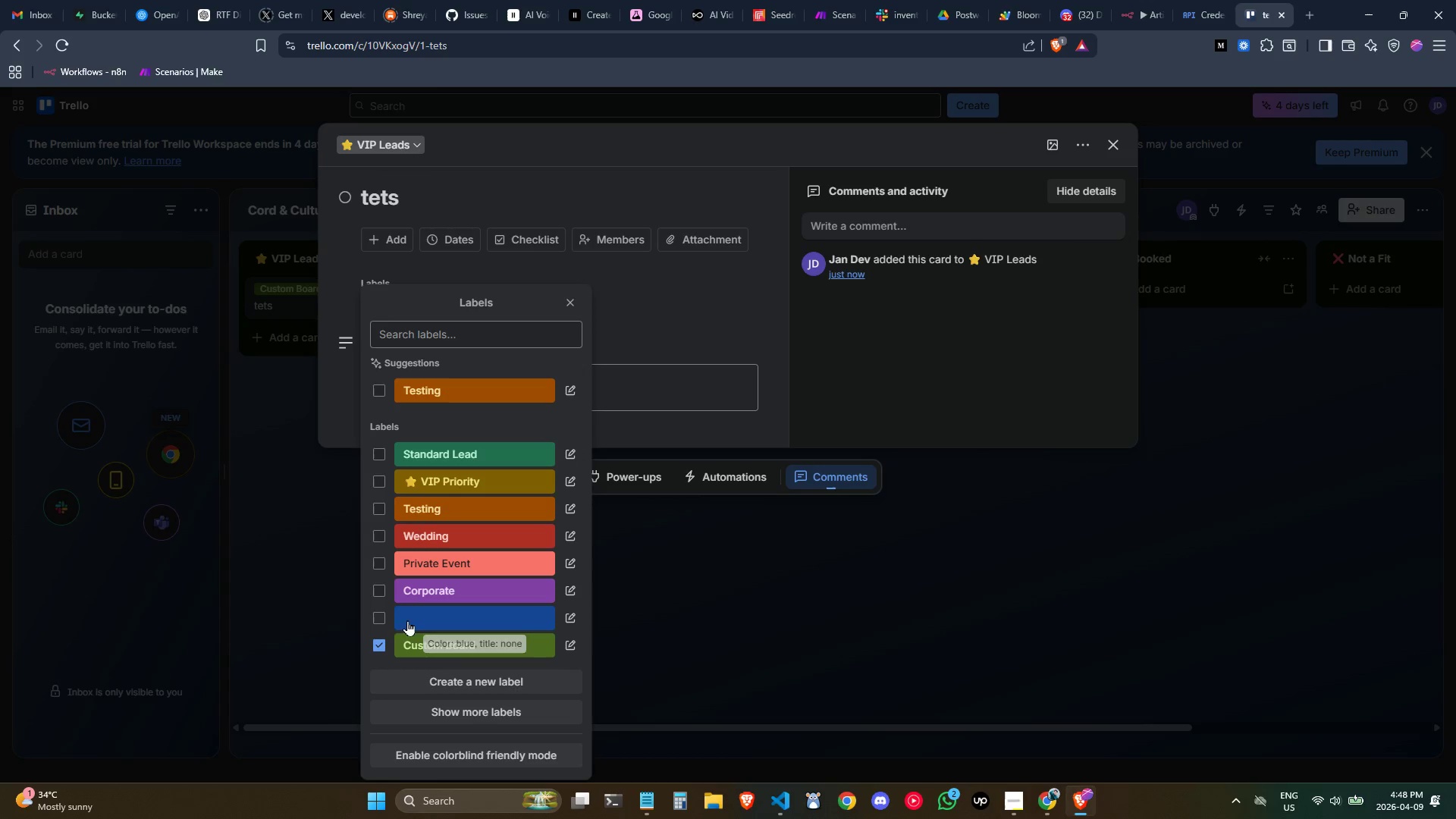 
wait(5.85)
 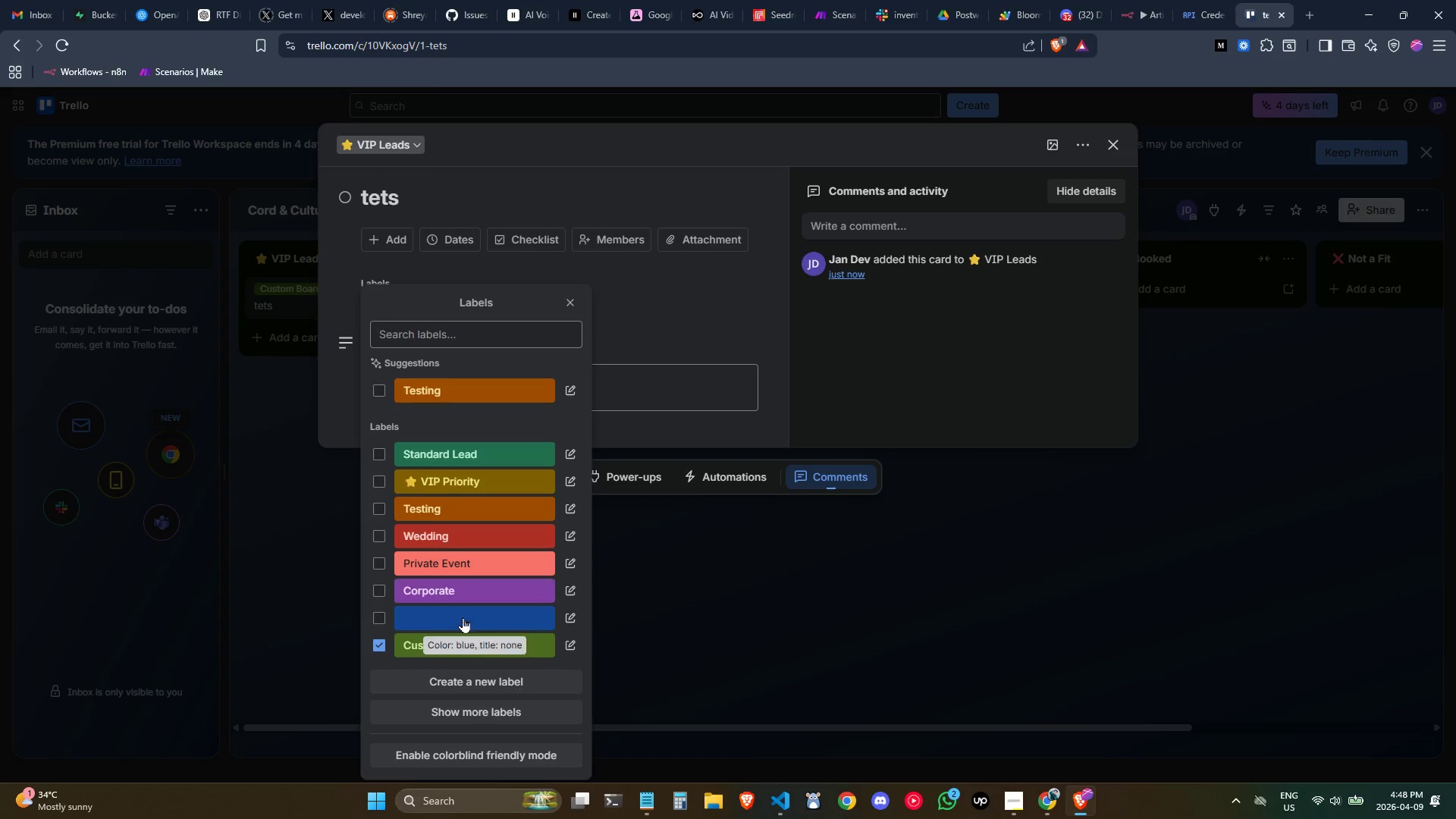 
mouse_move([561, 637])
 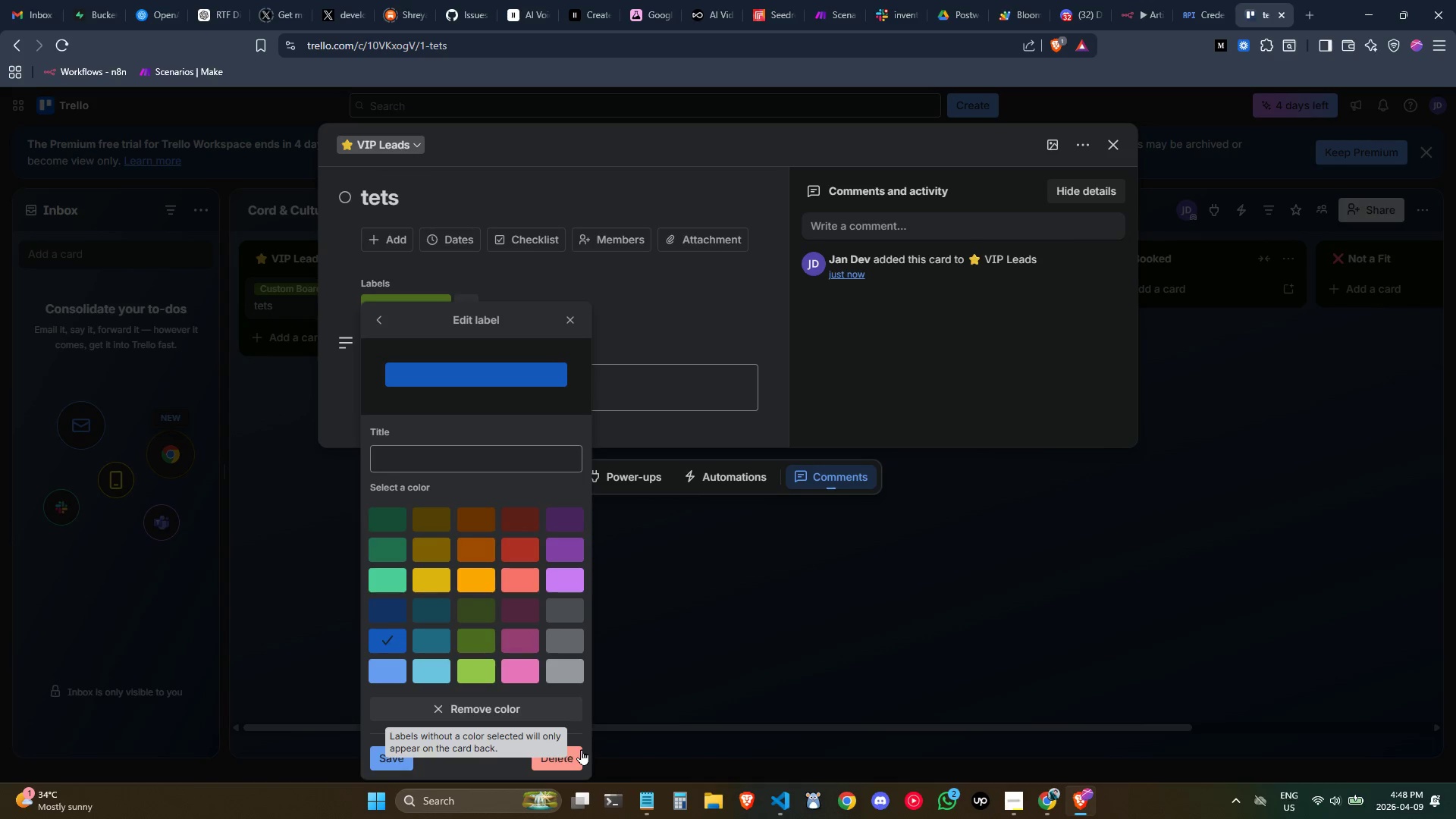 
left_click([576, 752])
 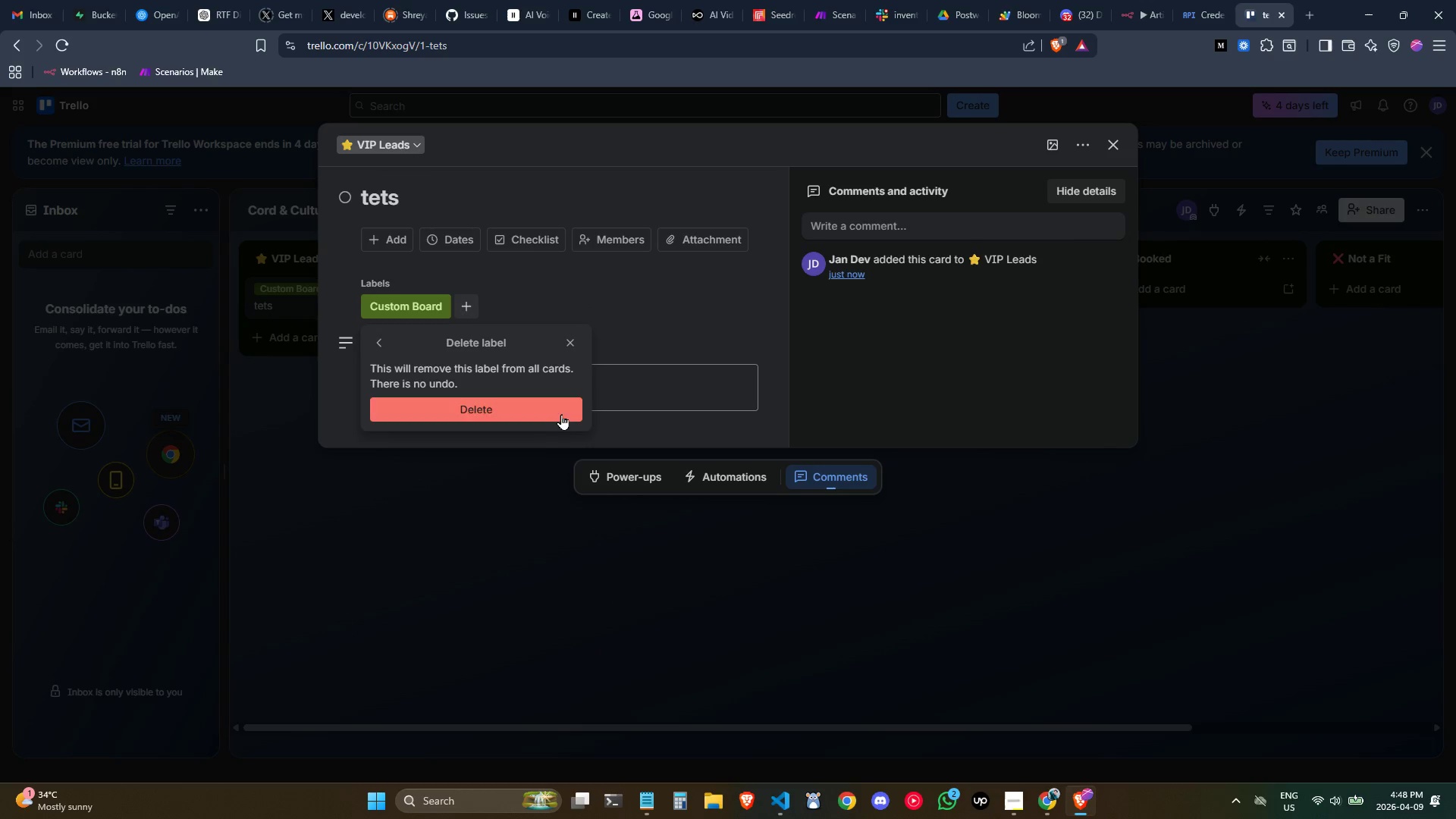 
left_click([544, 413])
 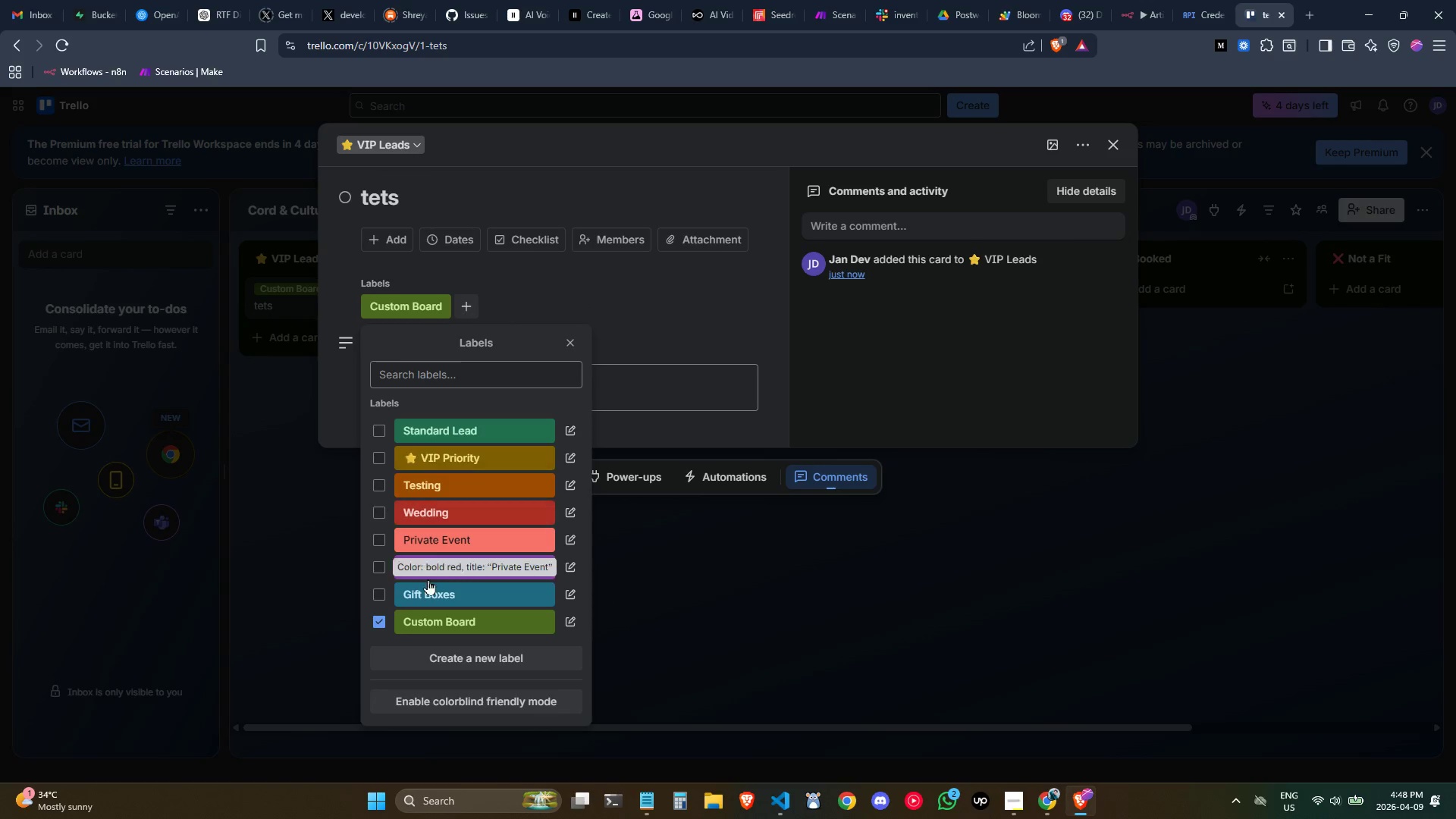 
left_click([385, 621])
 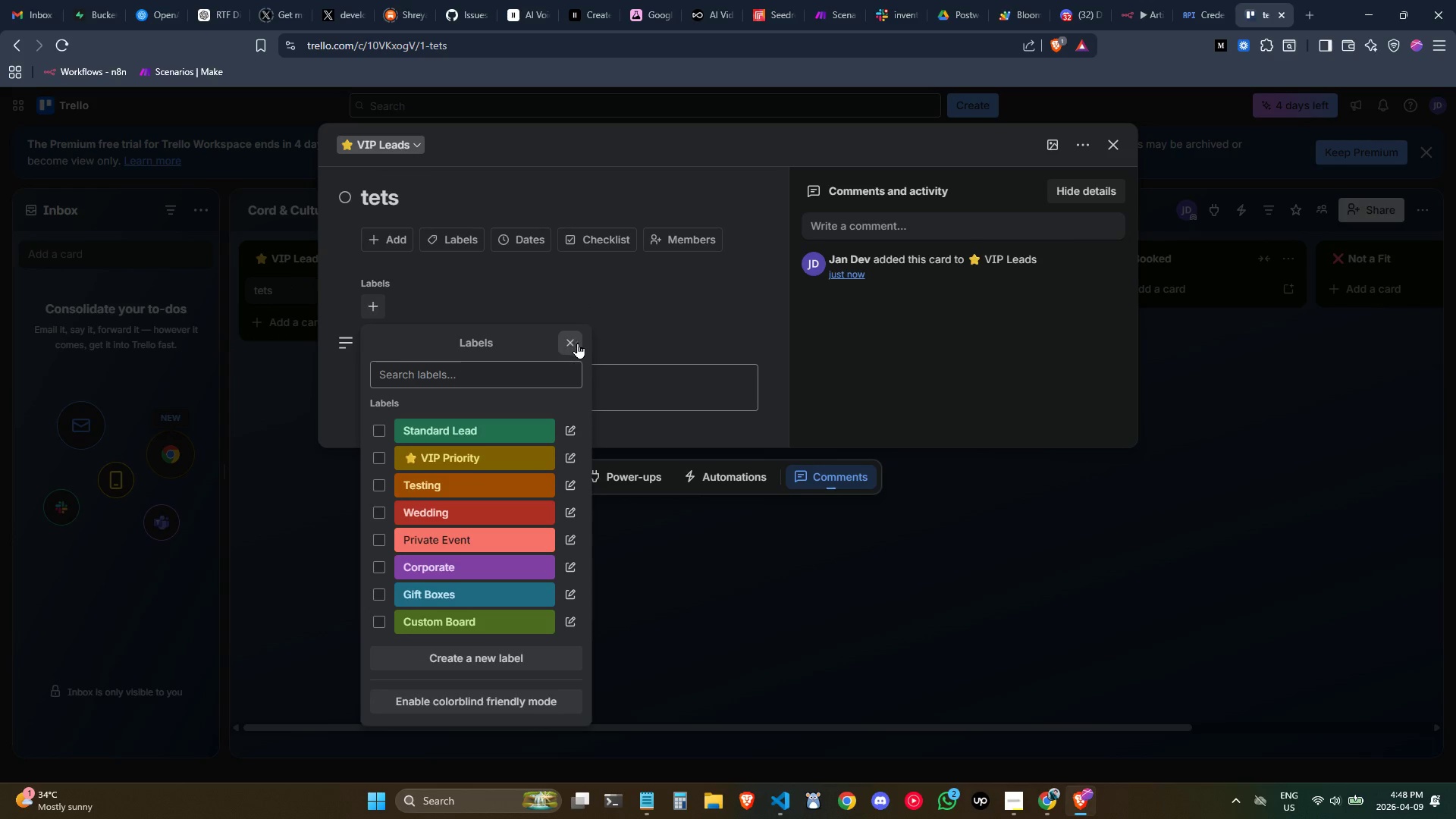 
left_click([579, 345])
 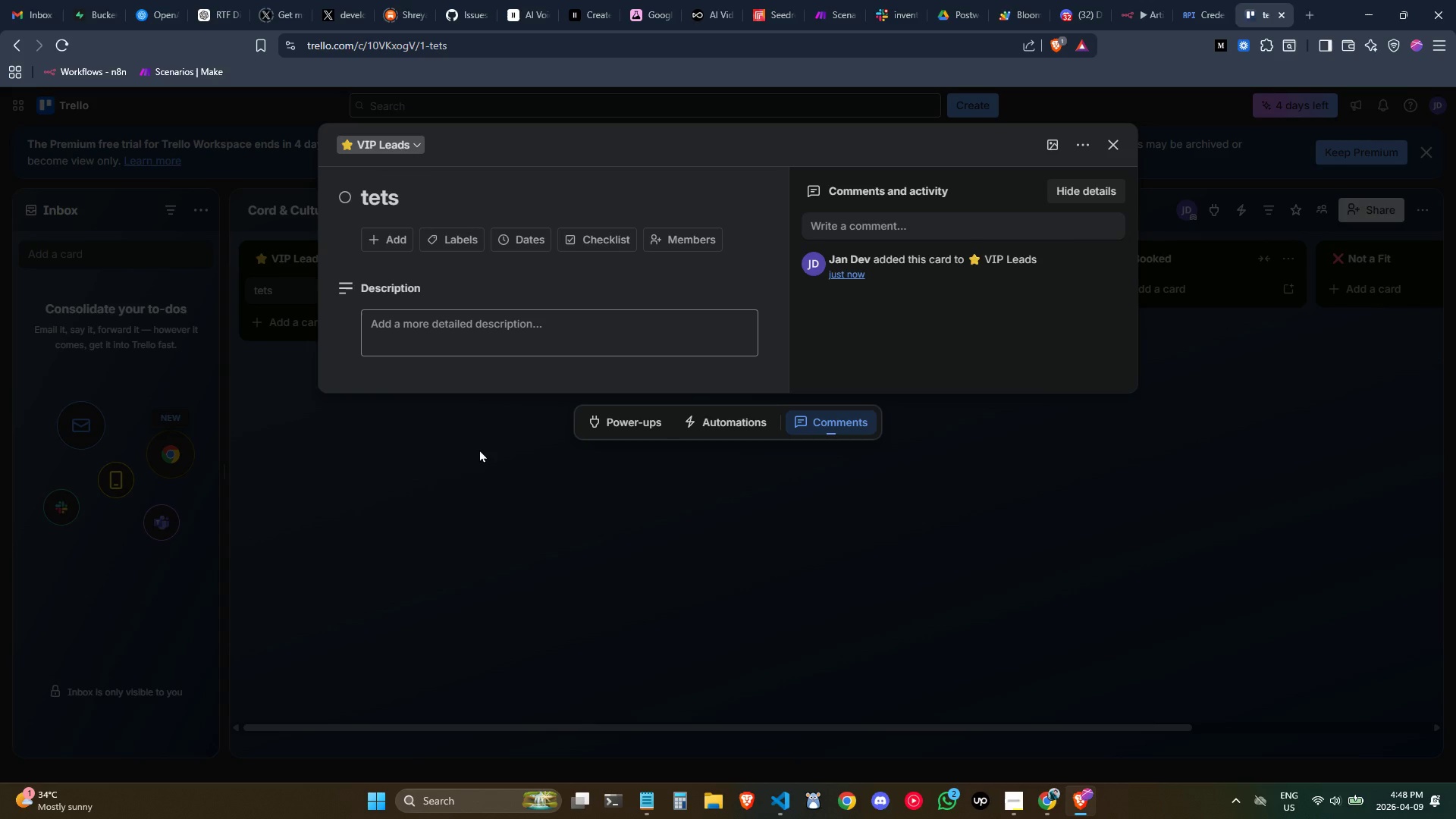 
wait(6.37)
 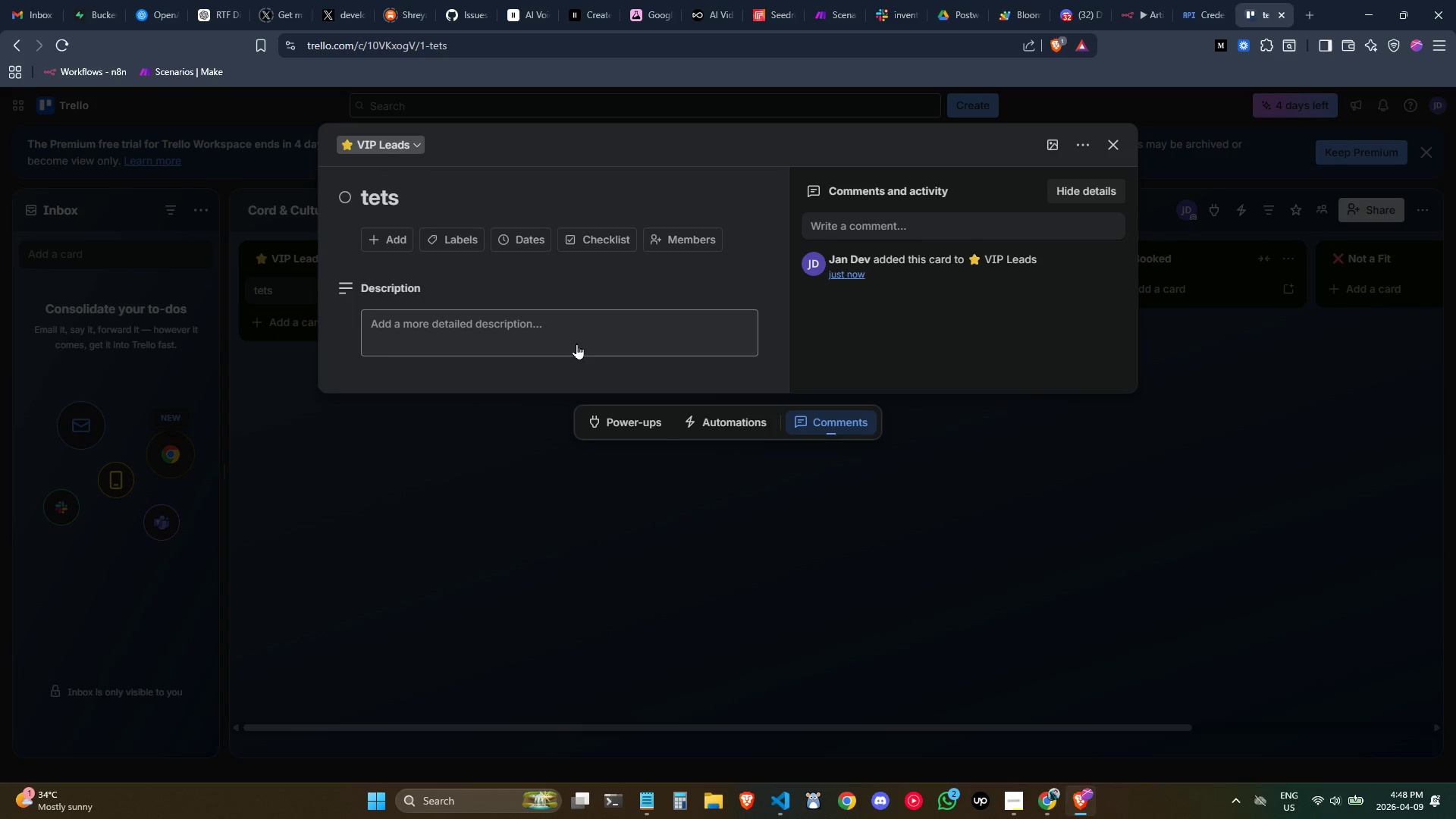 
mouse_move([729, 353])
 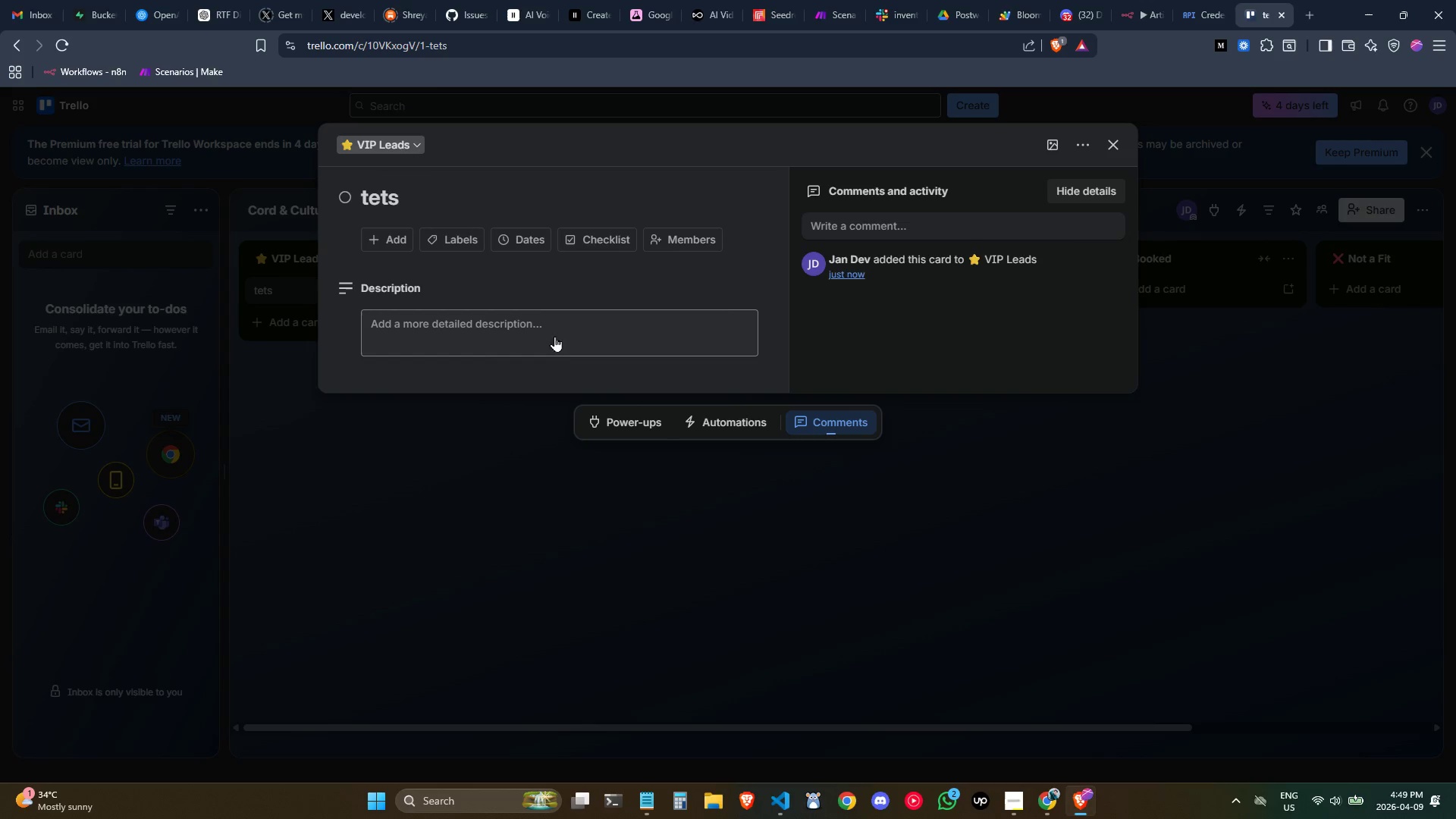 
wait(25.58)
 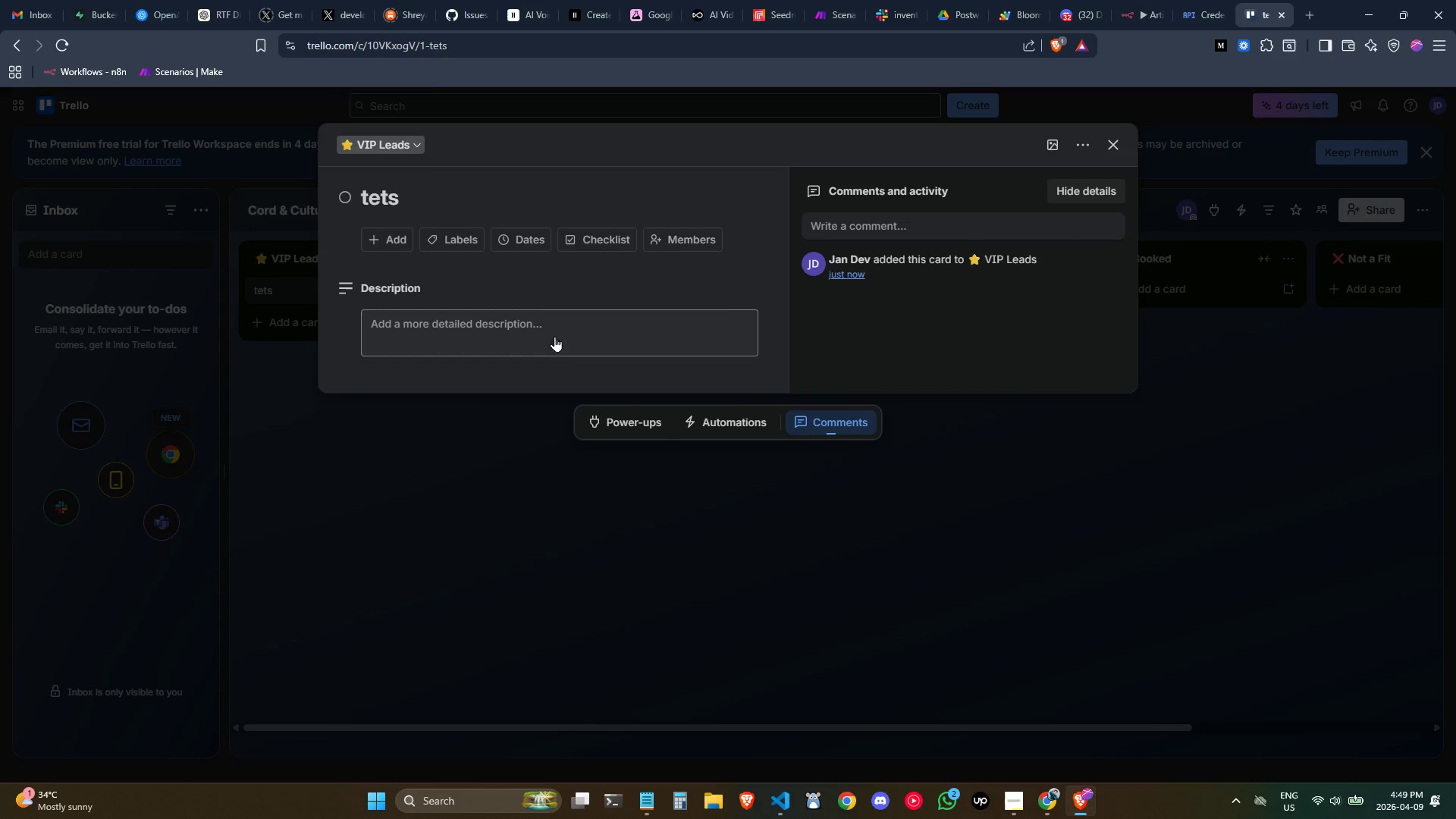 
left_click([1116, 142])
 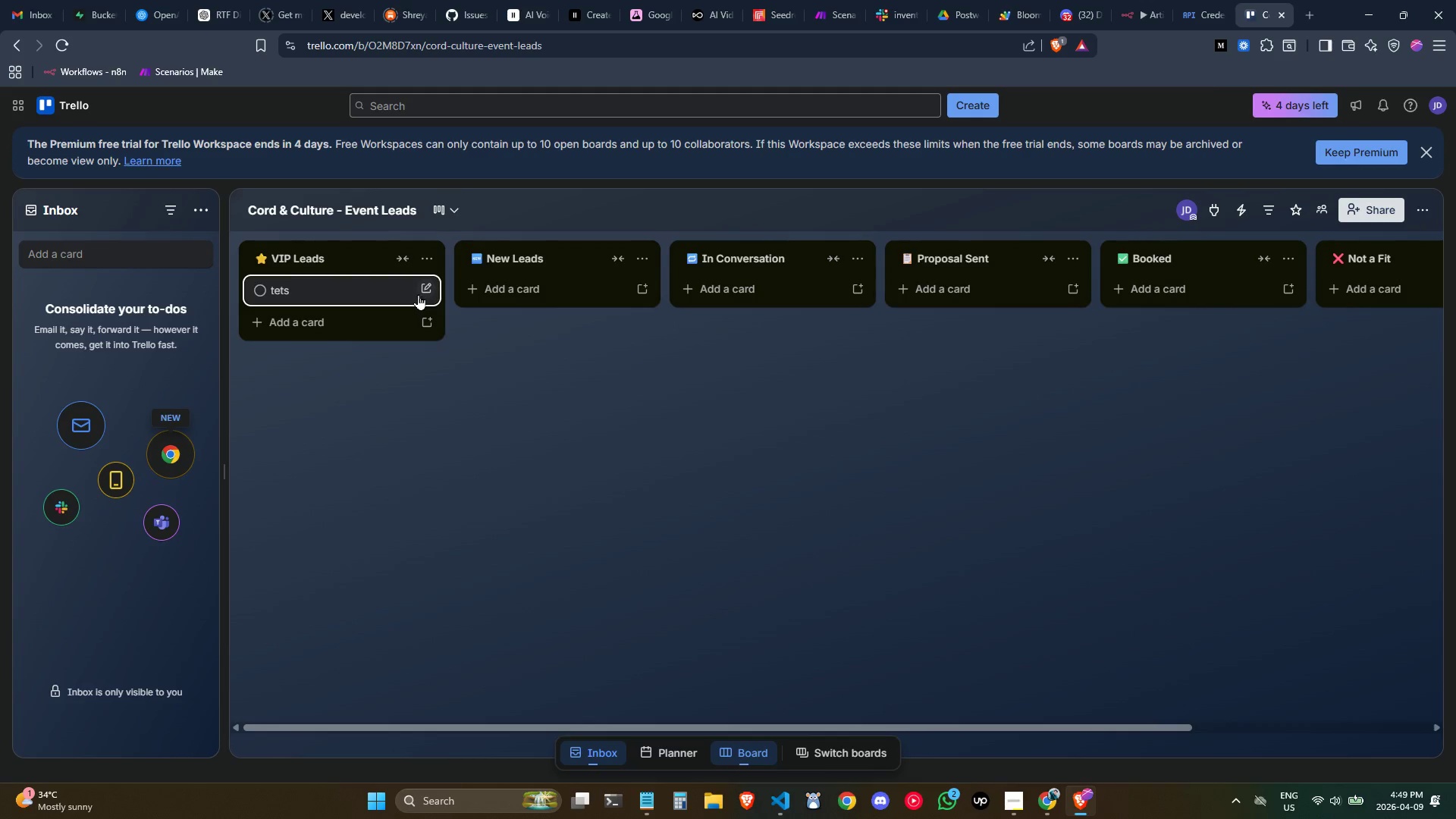 
left_click([424, 289])
 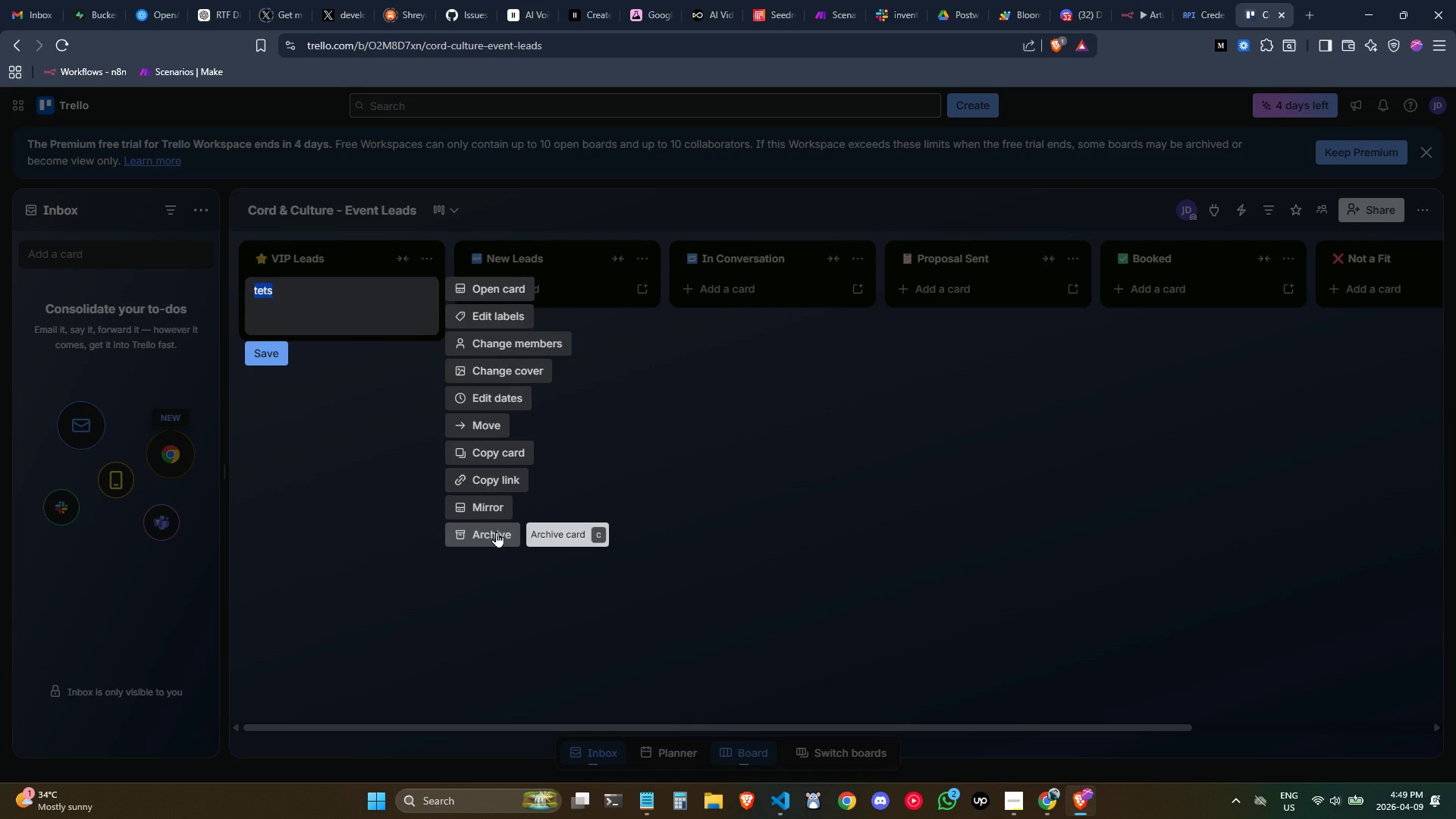 
left_click([496, 532])
 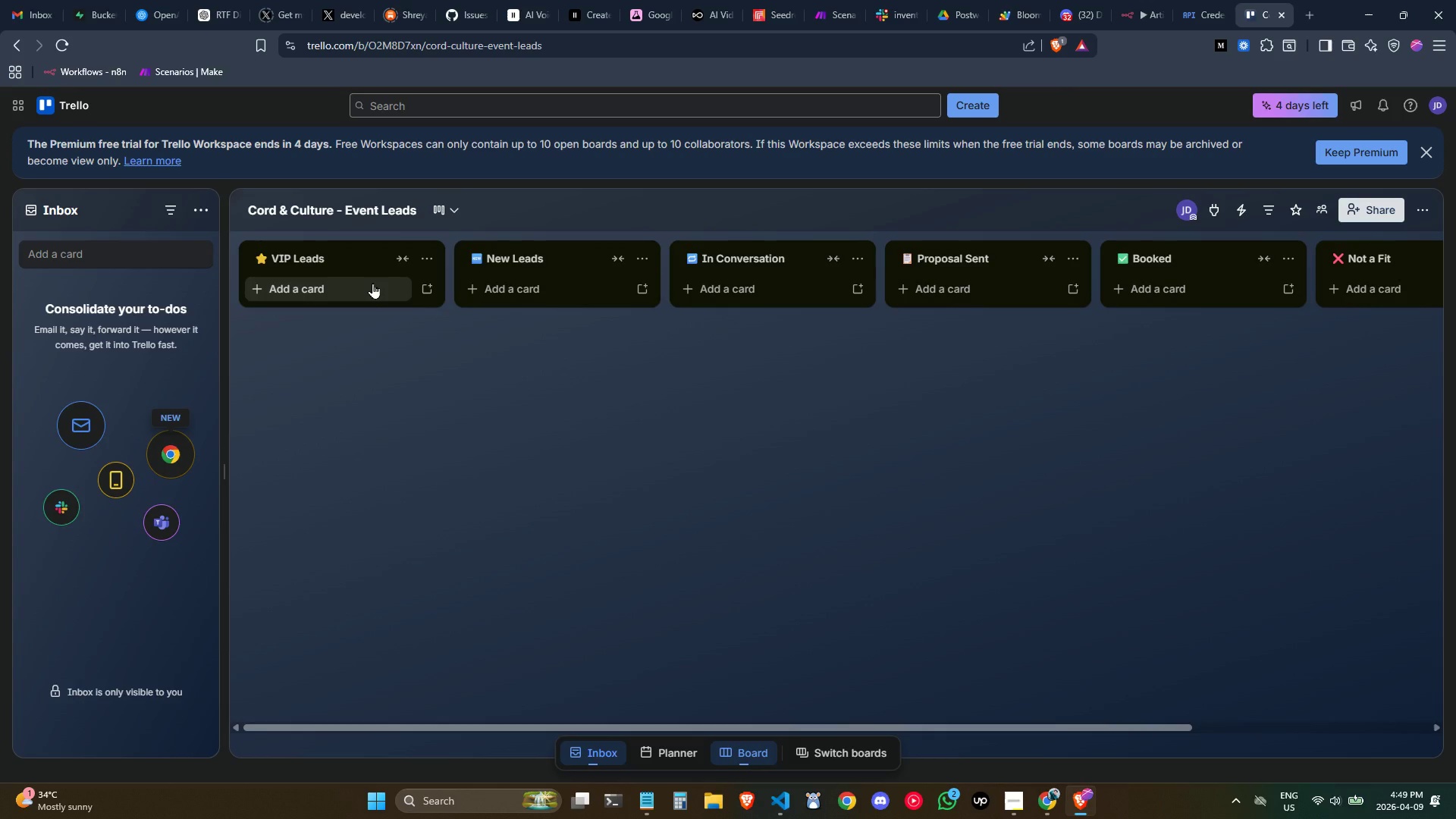 
wait(8.08)
 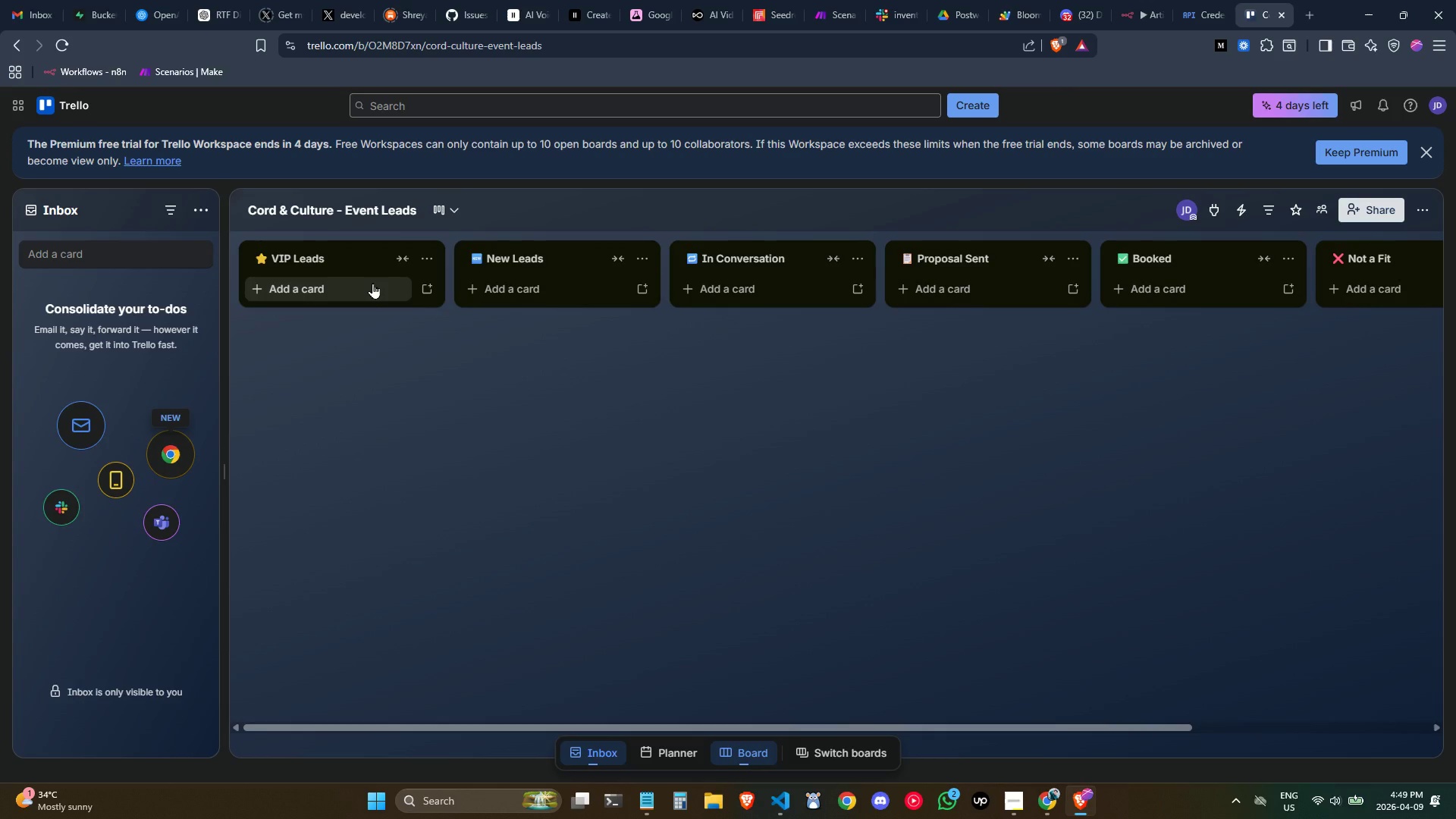 
left_click([1428, 158])
 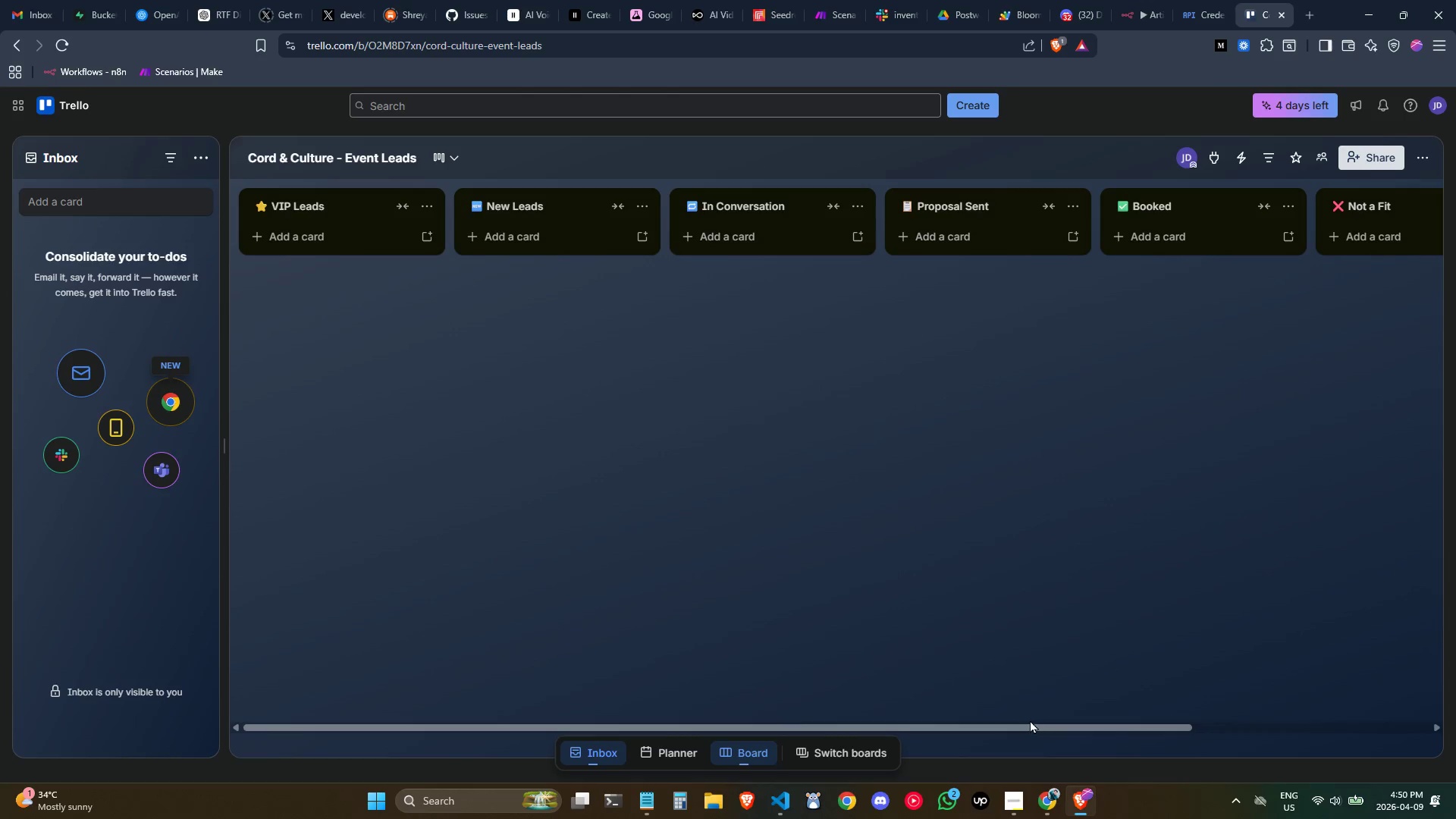 
wait(32.88)
 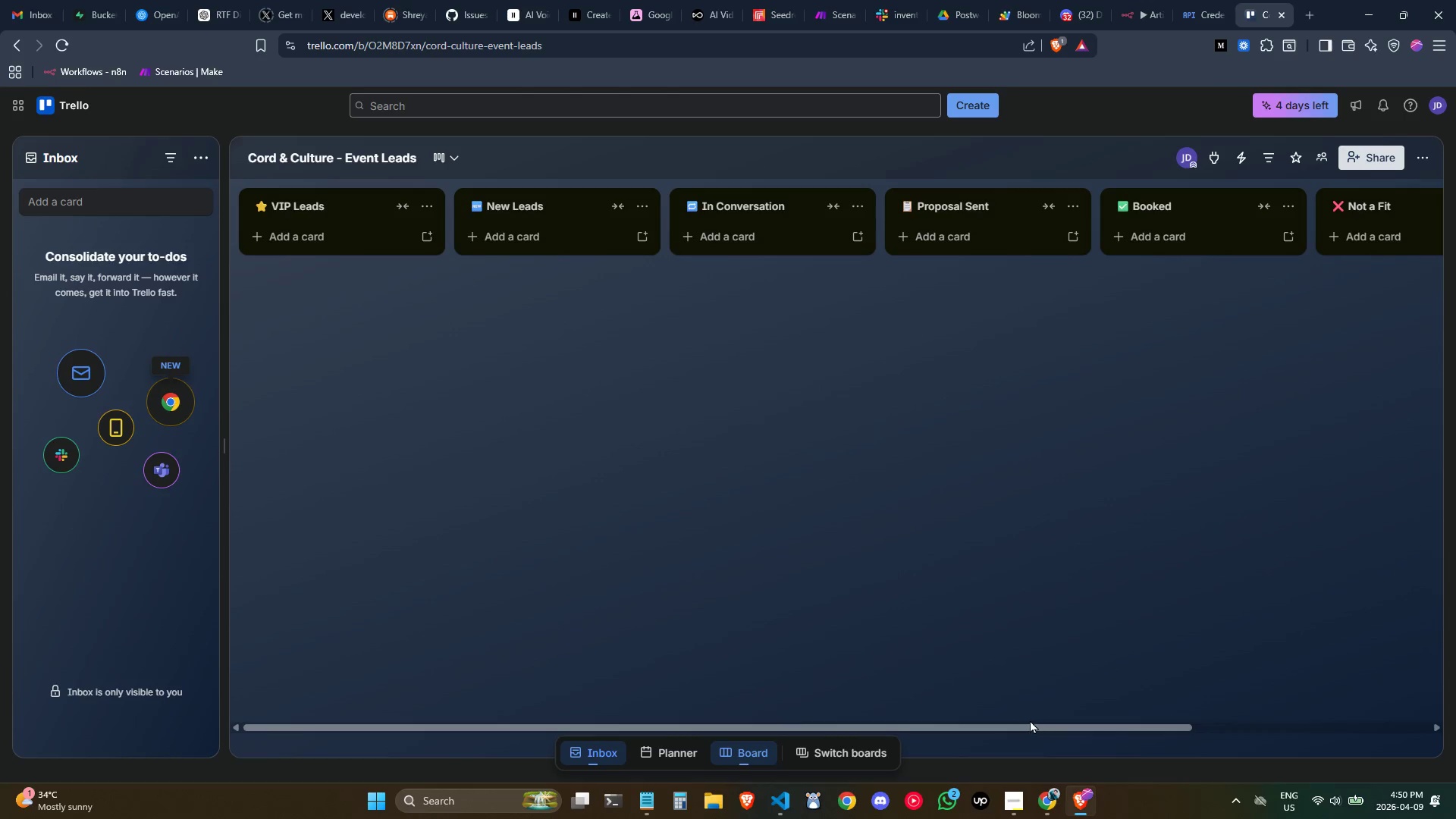 
left_click([1150, 8])
 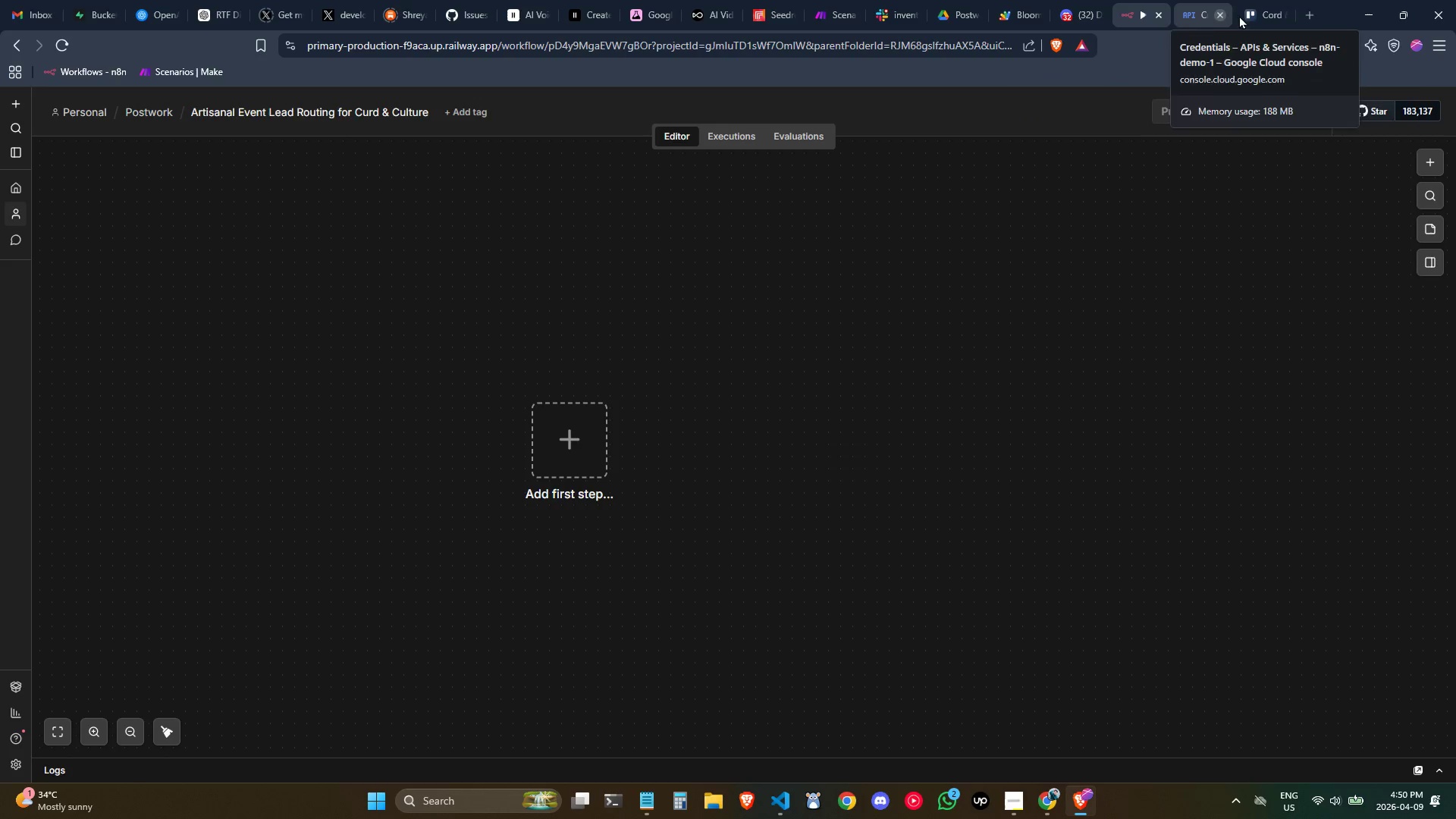 
wait(16.5)
 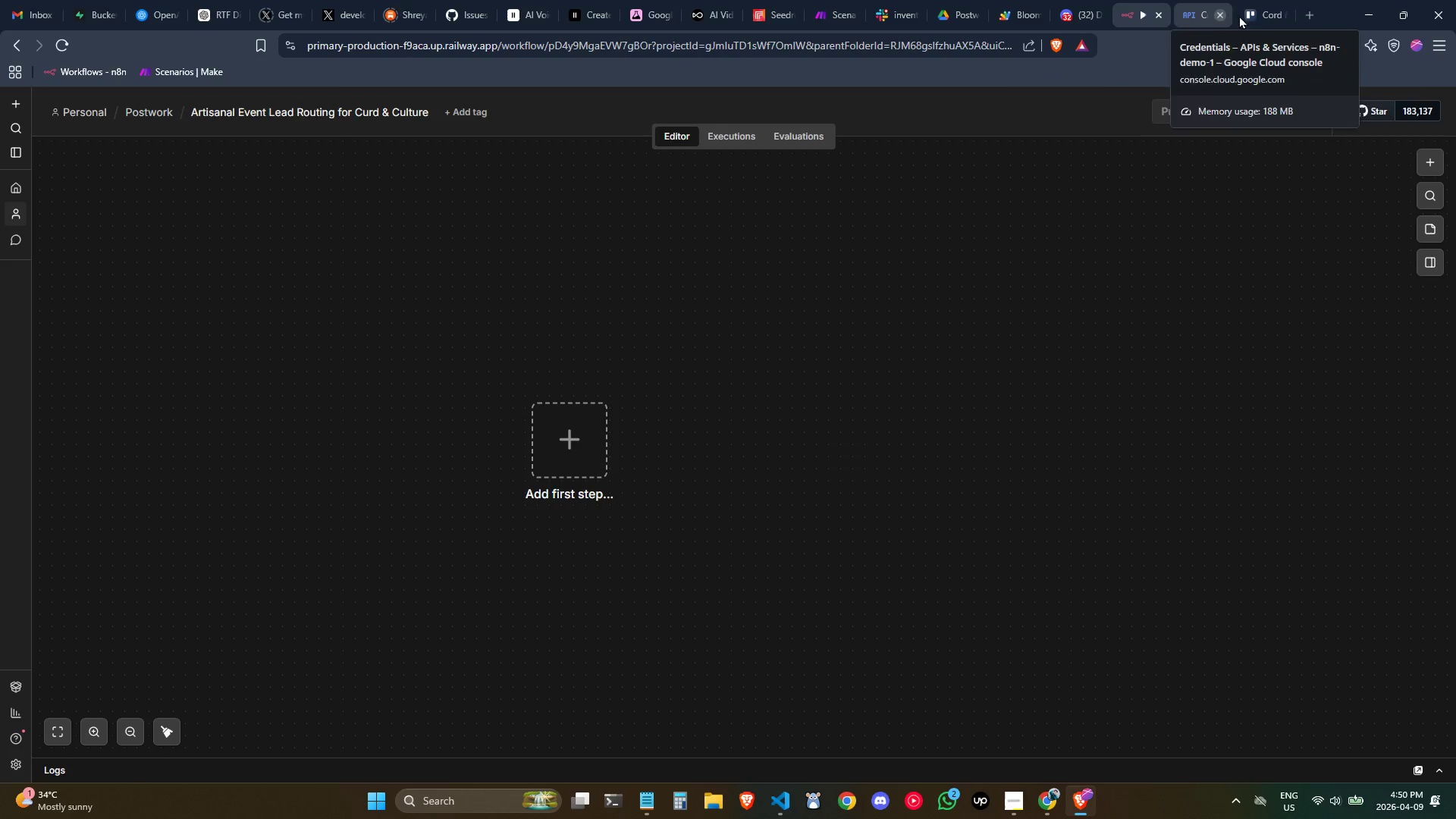 
left_click([1244, 14])
 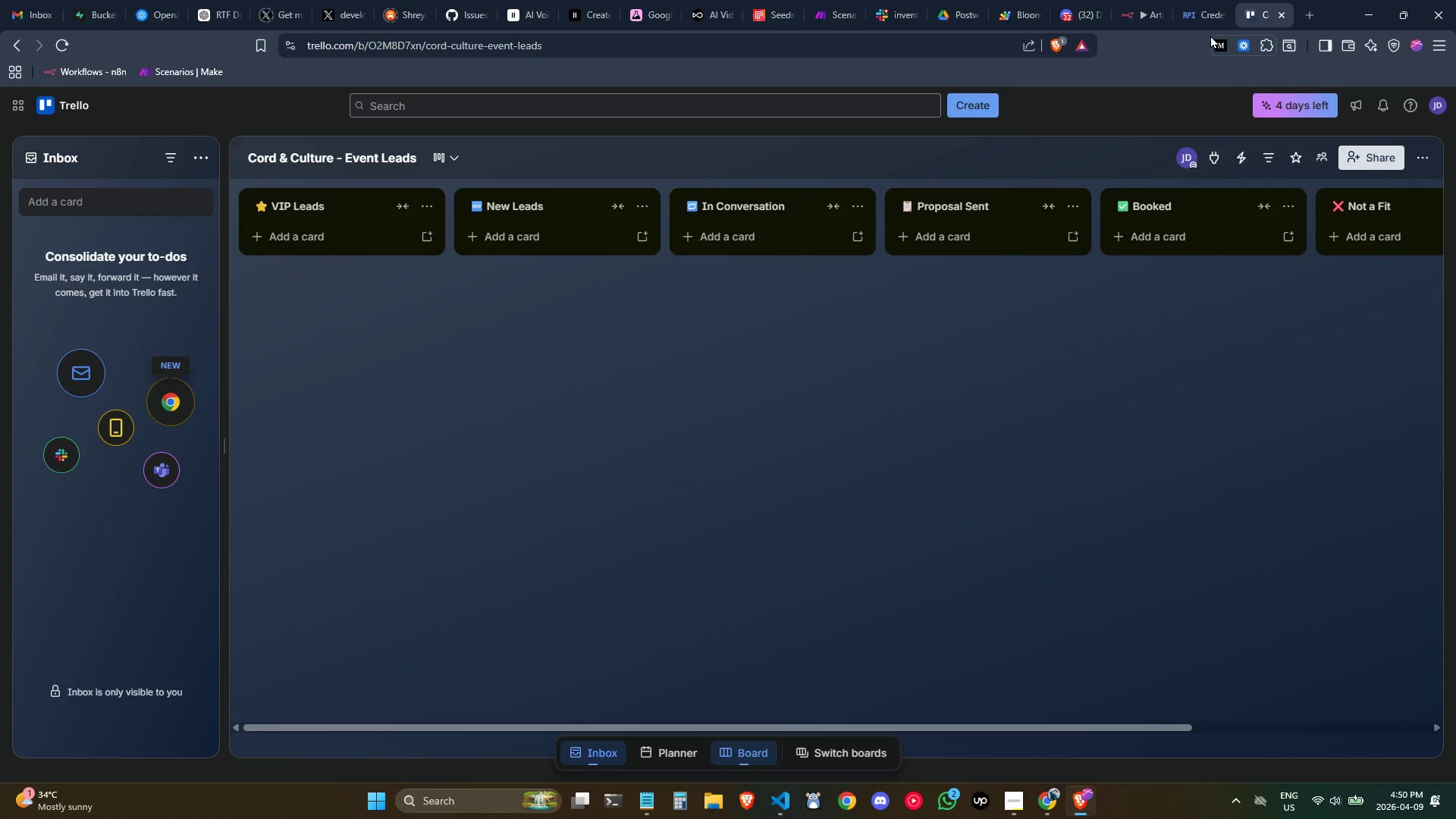 
left_click([1129, 0])
 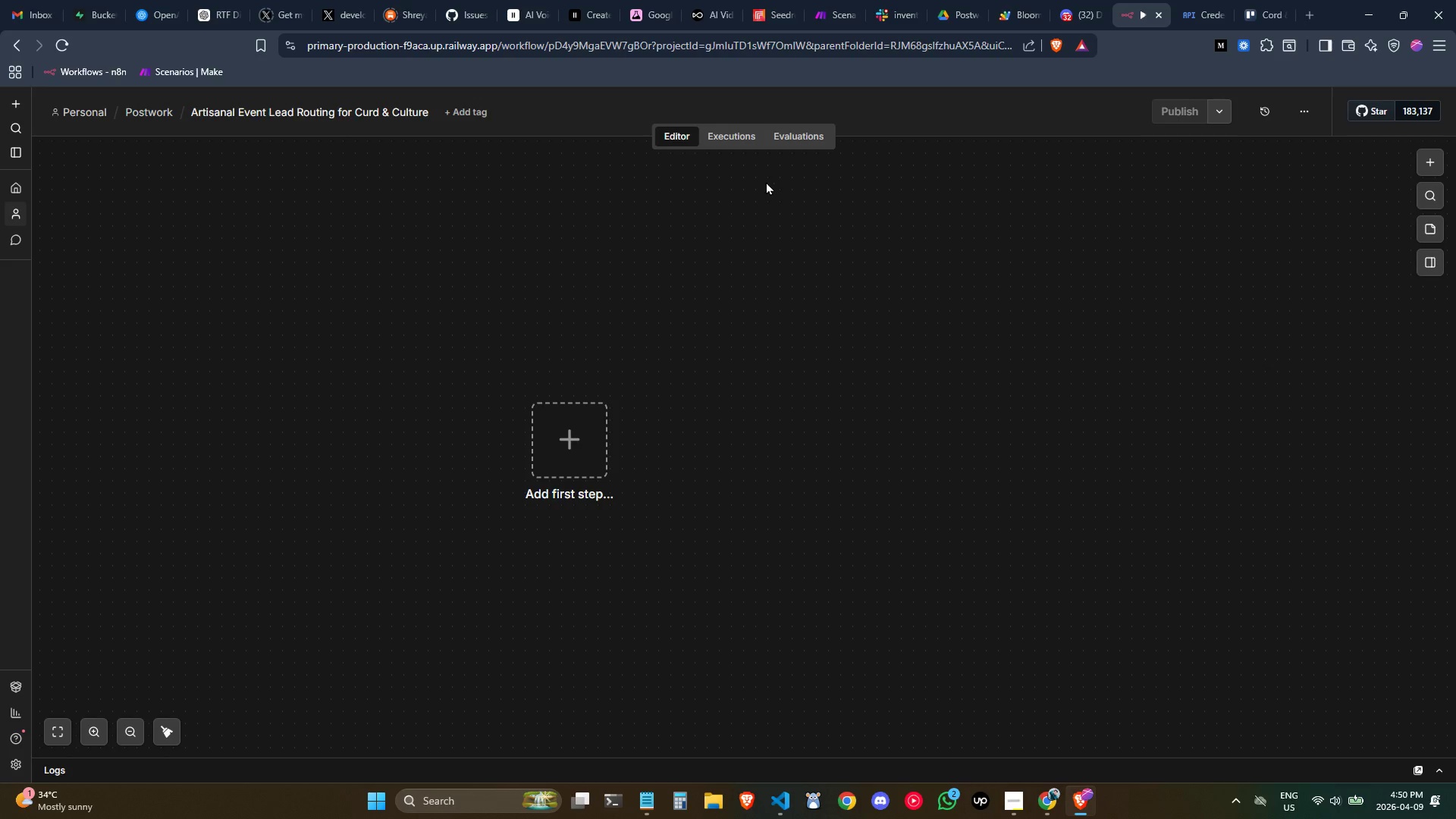 
wait(15.06)
 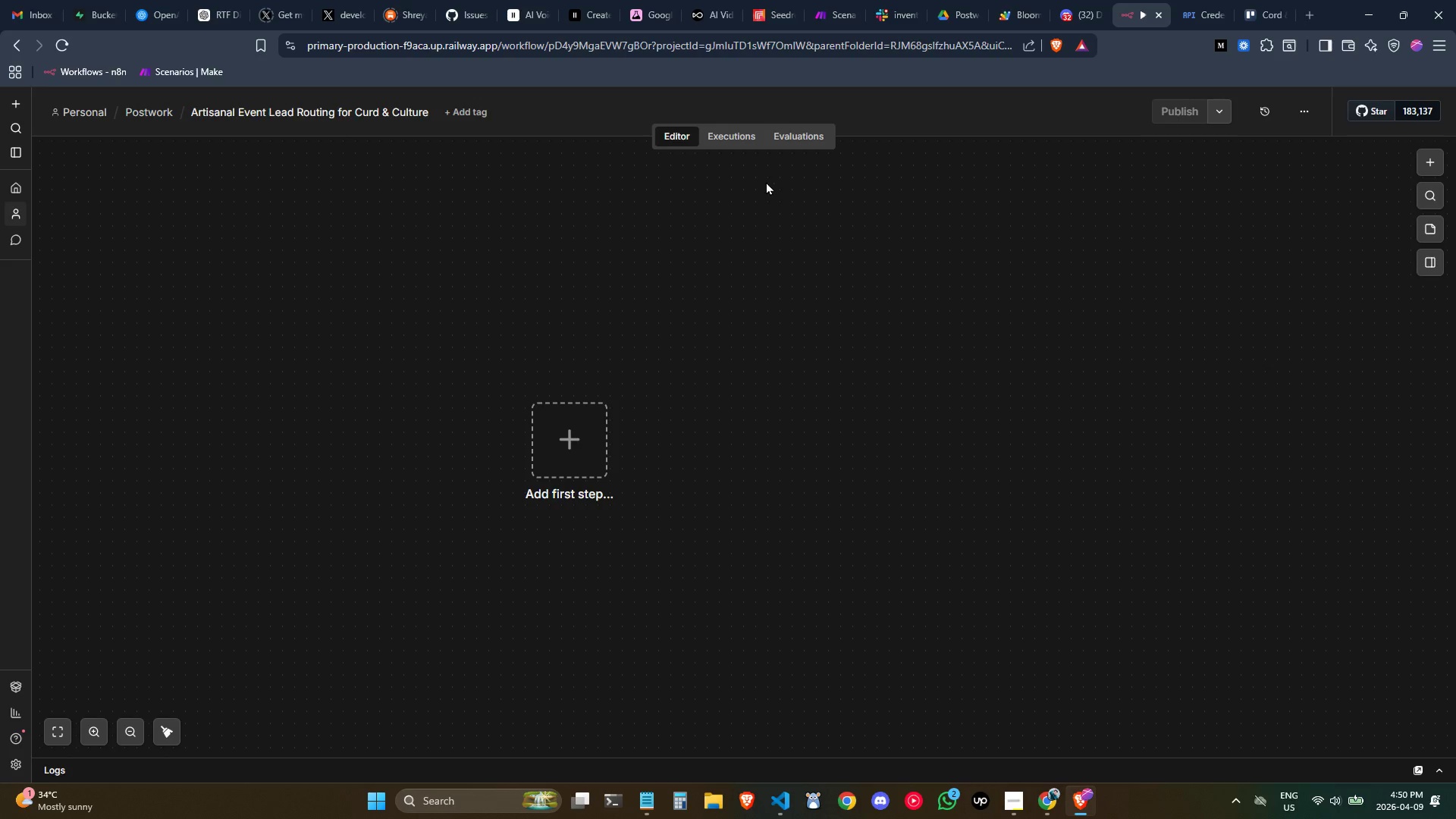 
key(ArrowRight)
 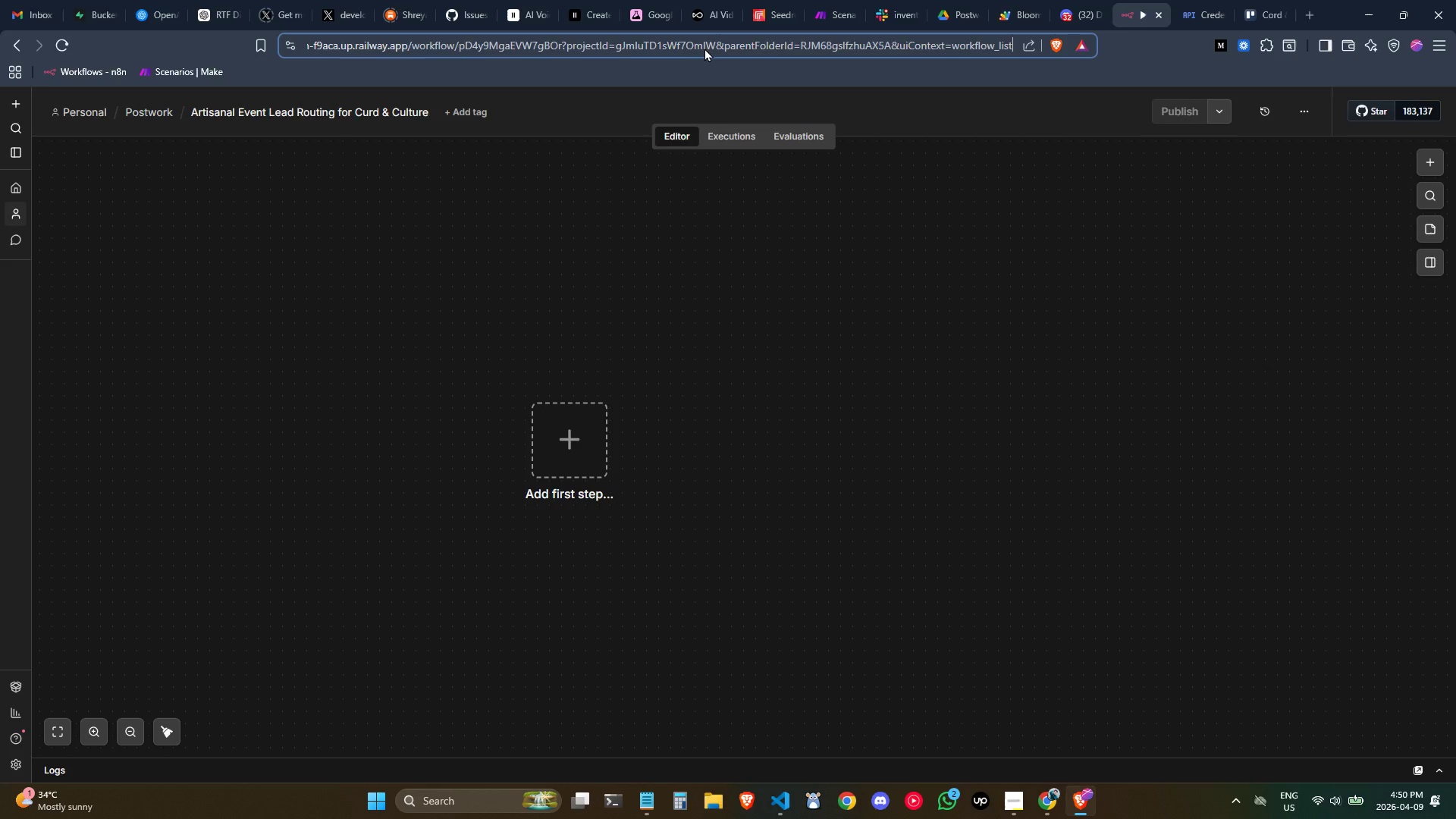 
key(ArrowRight)
 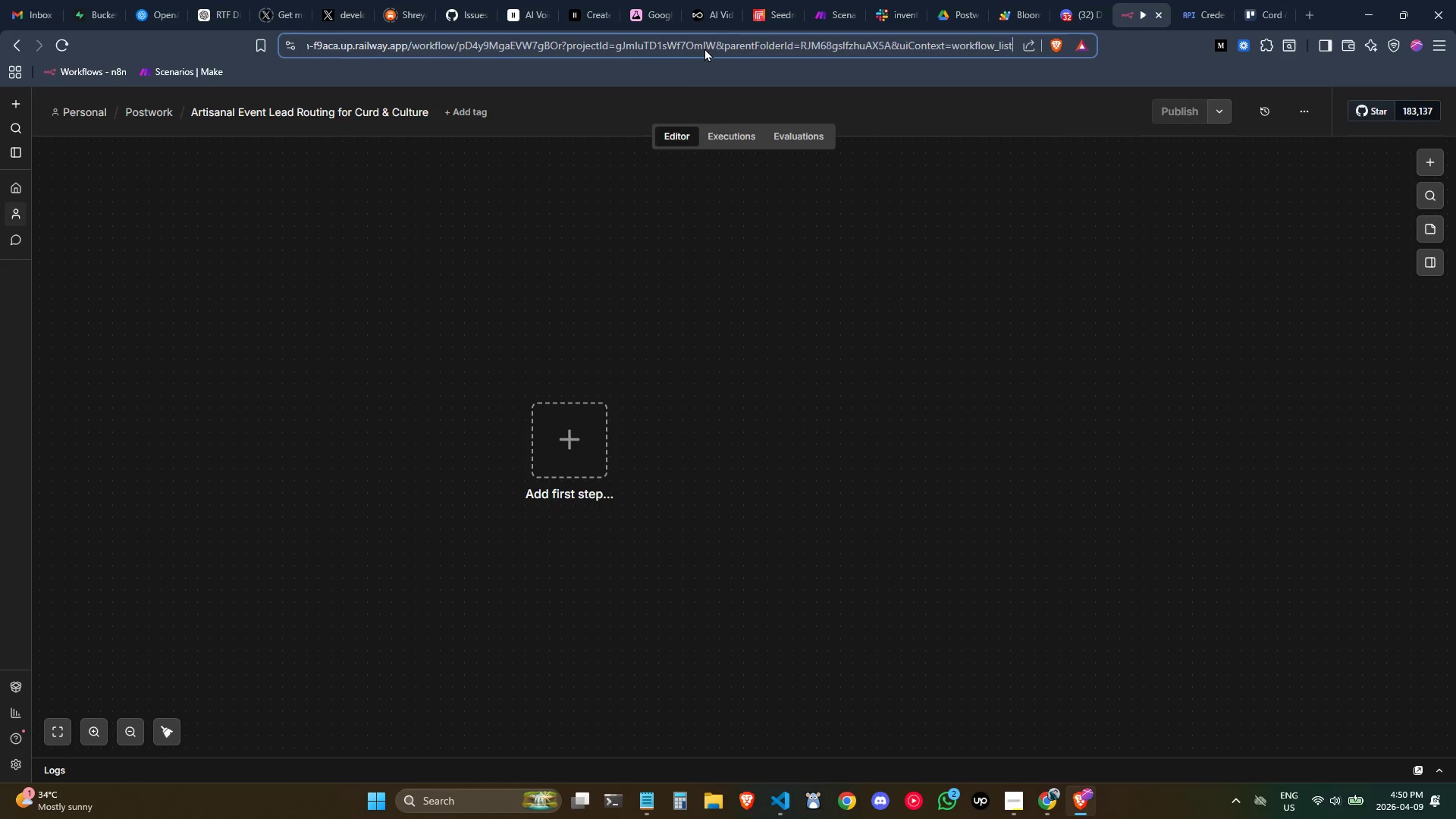 
type(.json)
 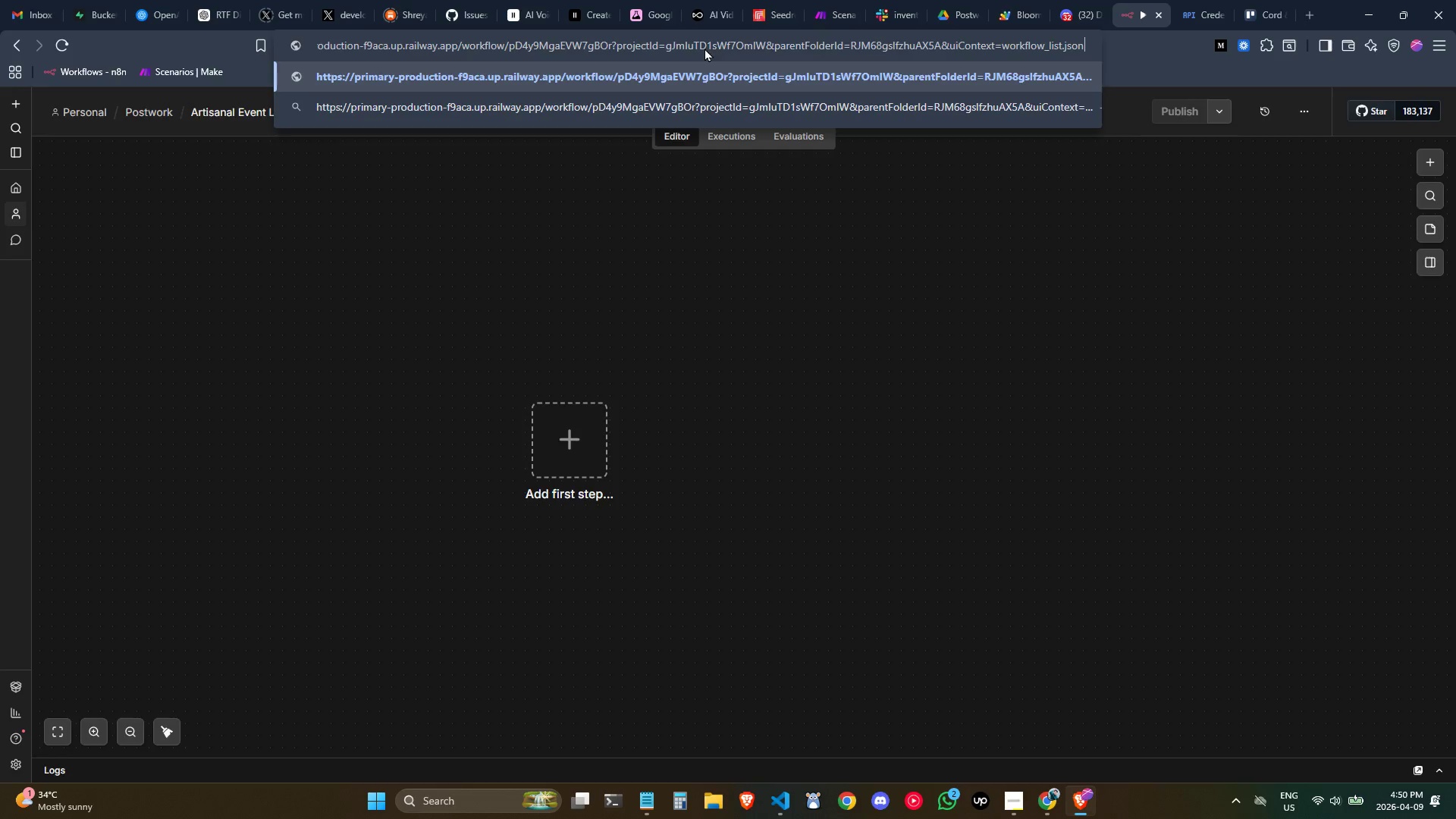 
key(Enter)
 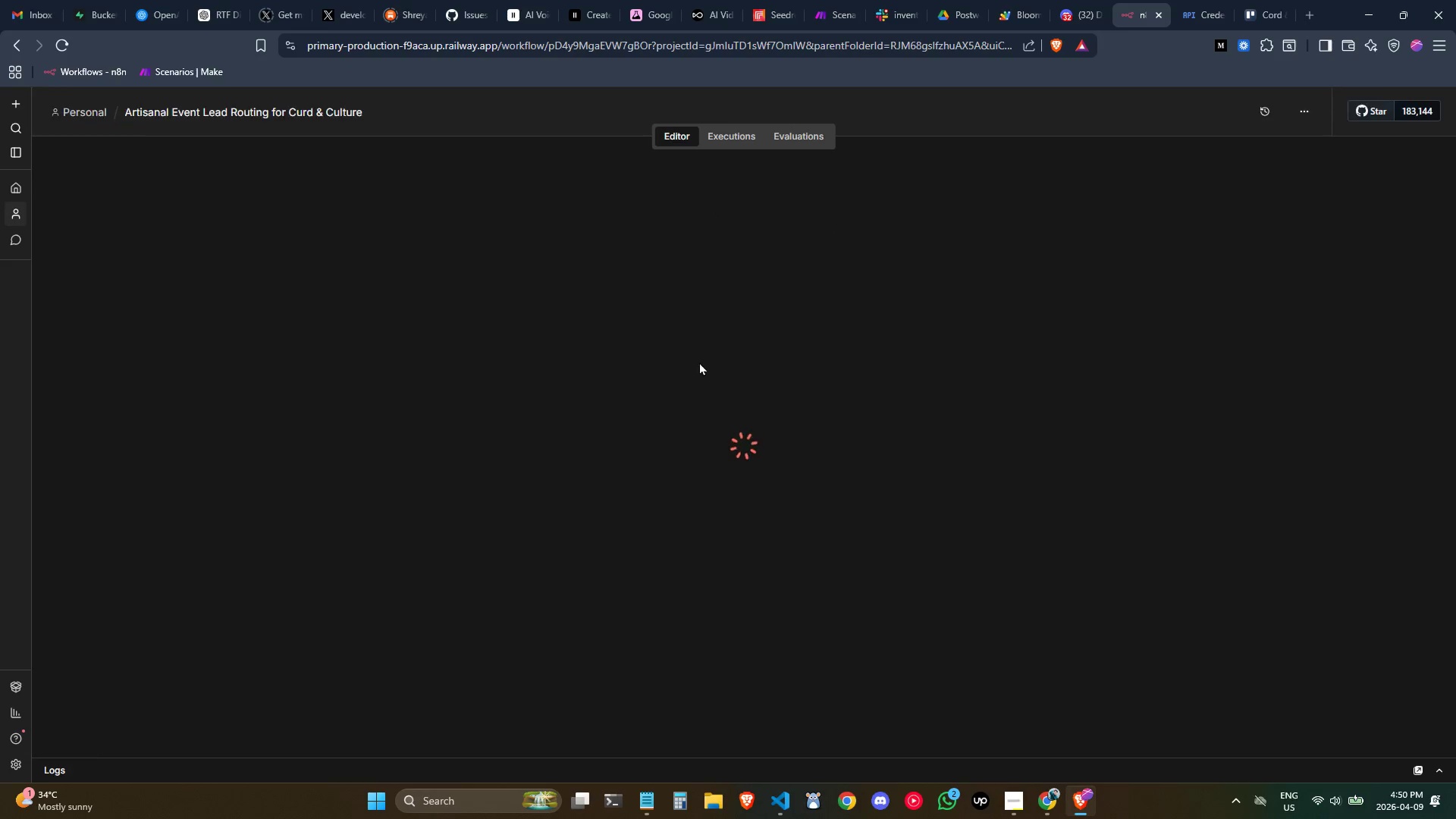 
wait(9.78)
 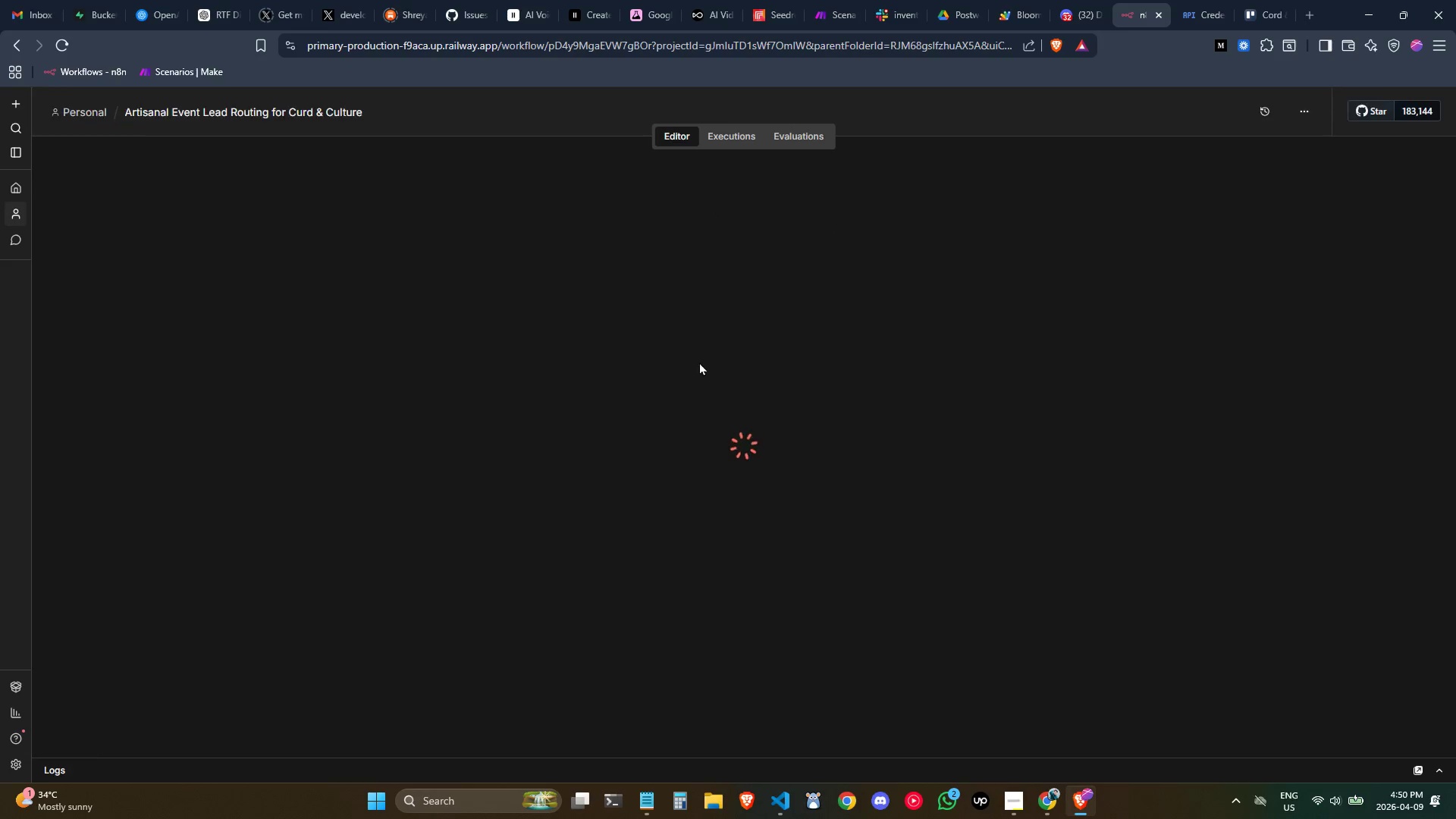 
double_click([849, 47])
 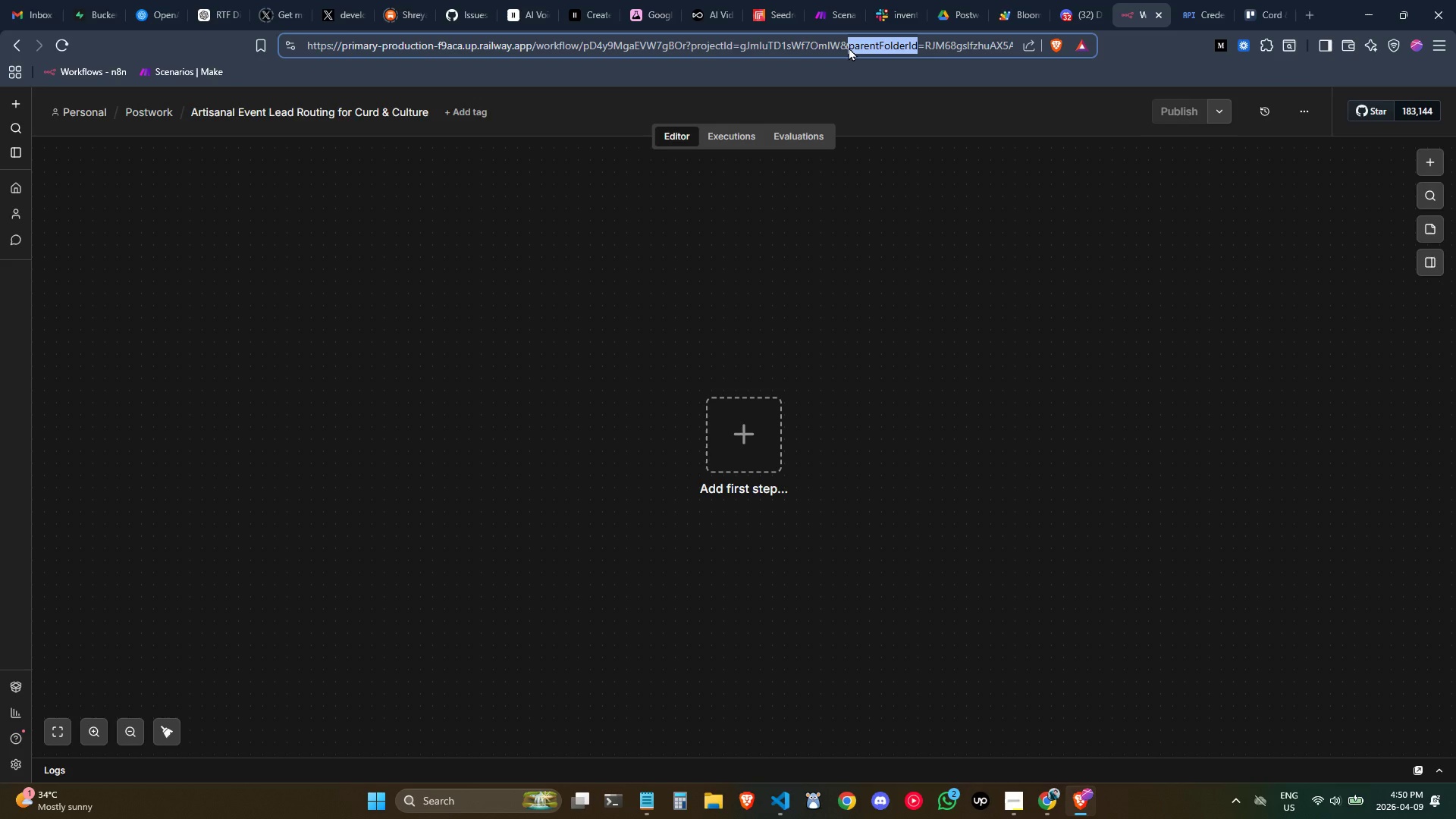 
key(Control+ArrowRight)
 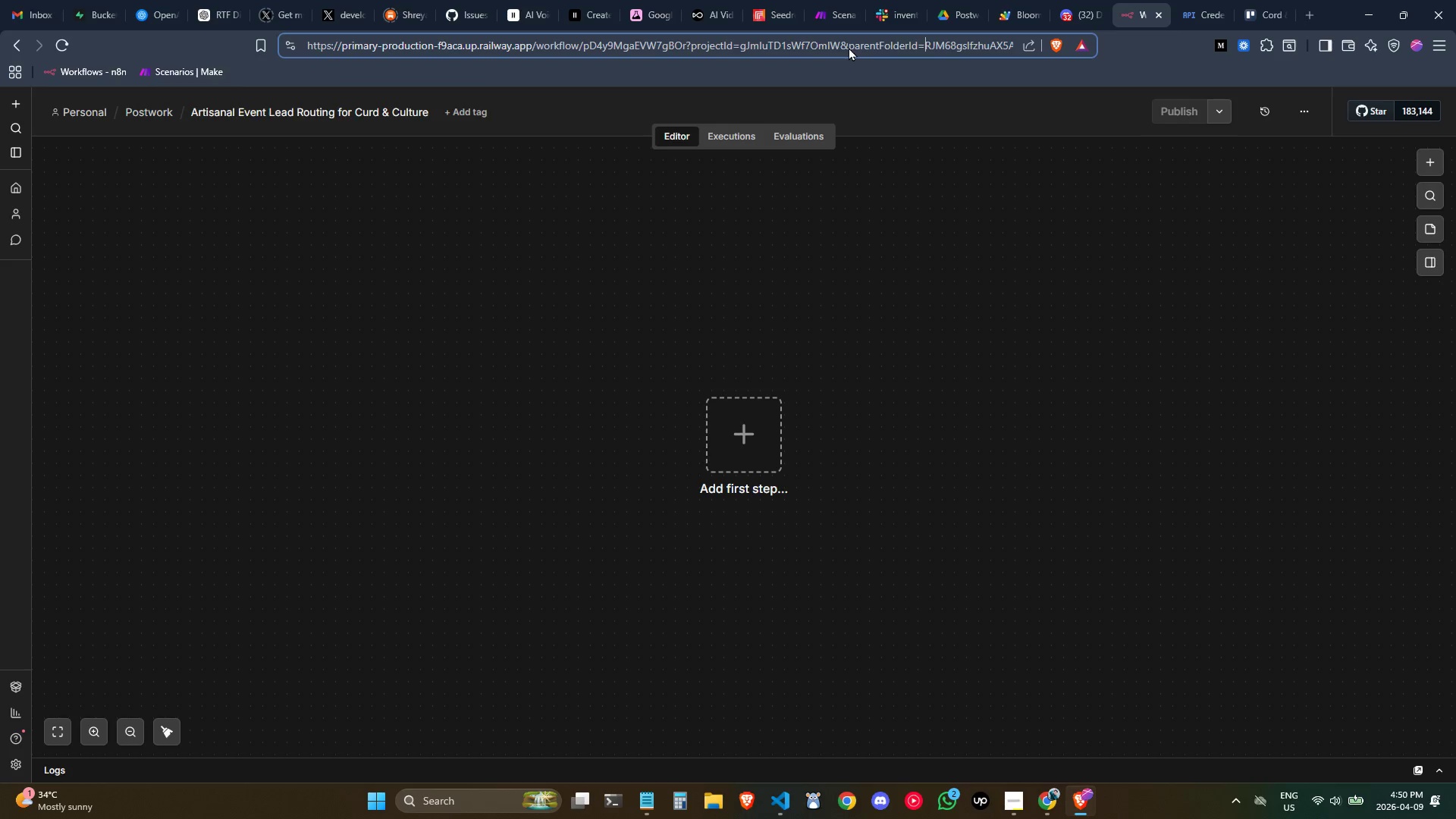 
key(Control+ArrowRight)
 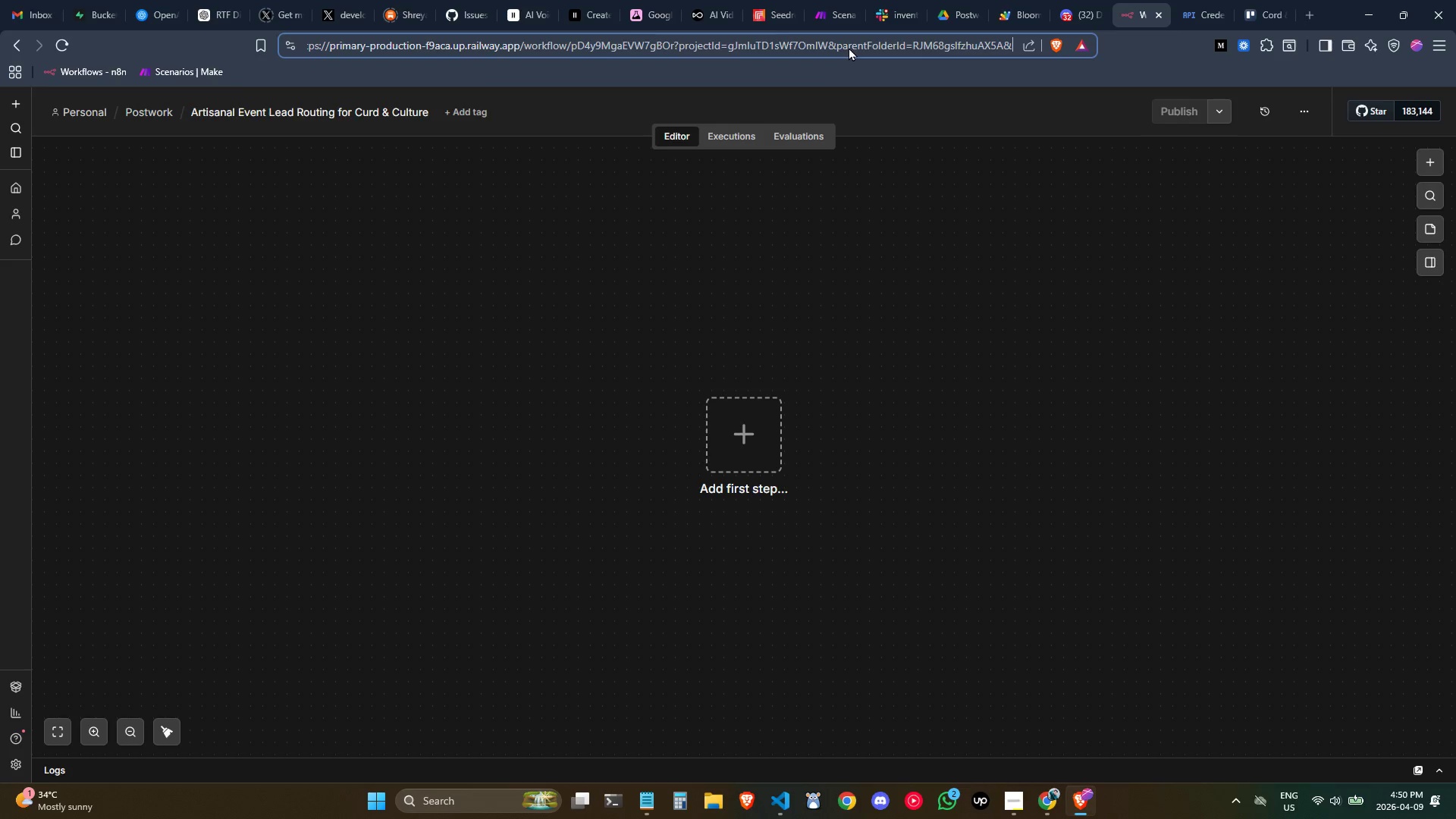 
key(Control+ArrowRight)
 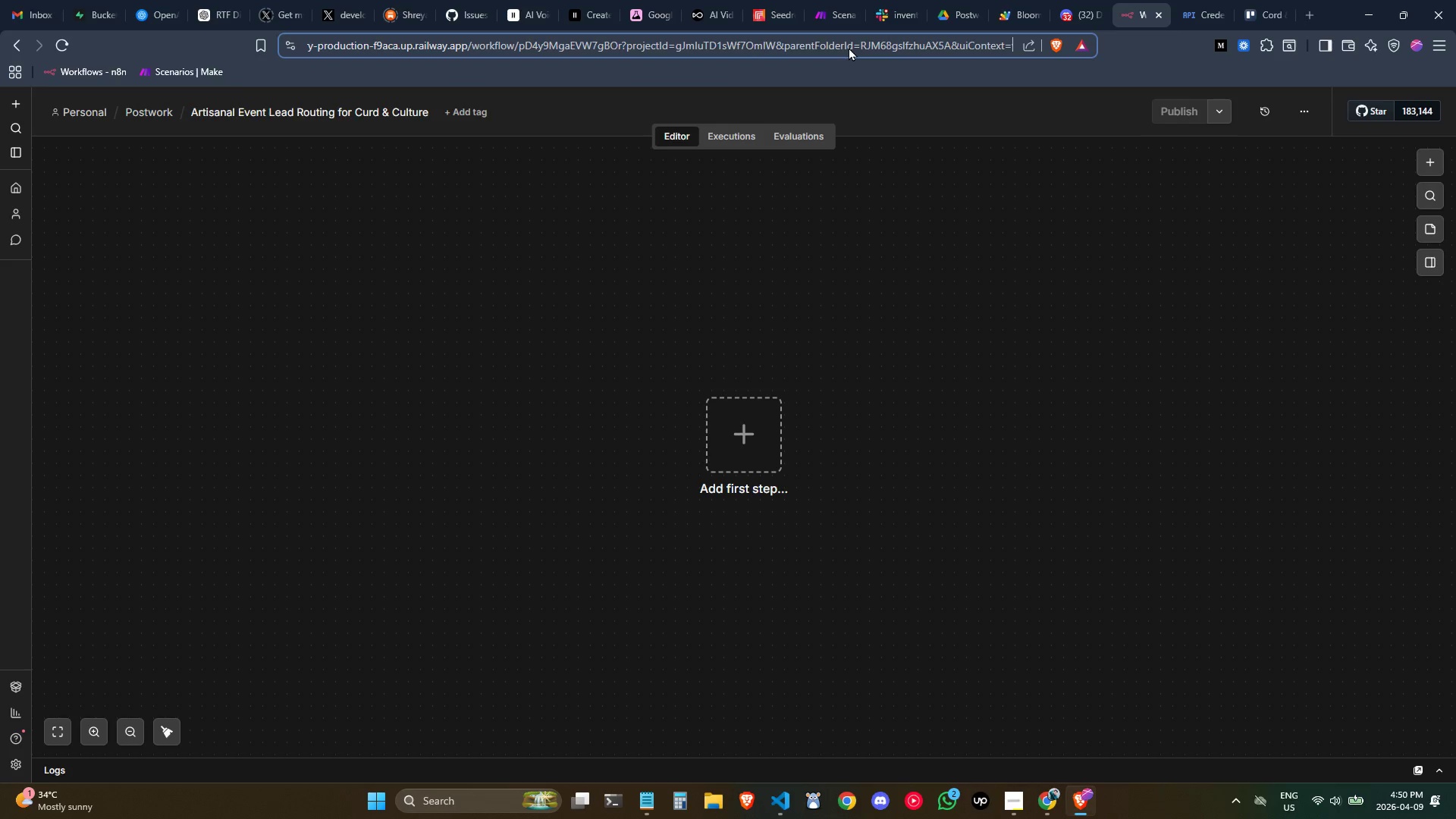 
key(Control+ArrowRight)
 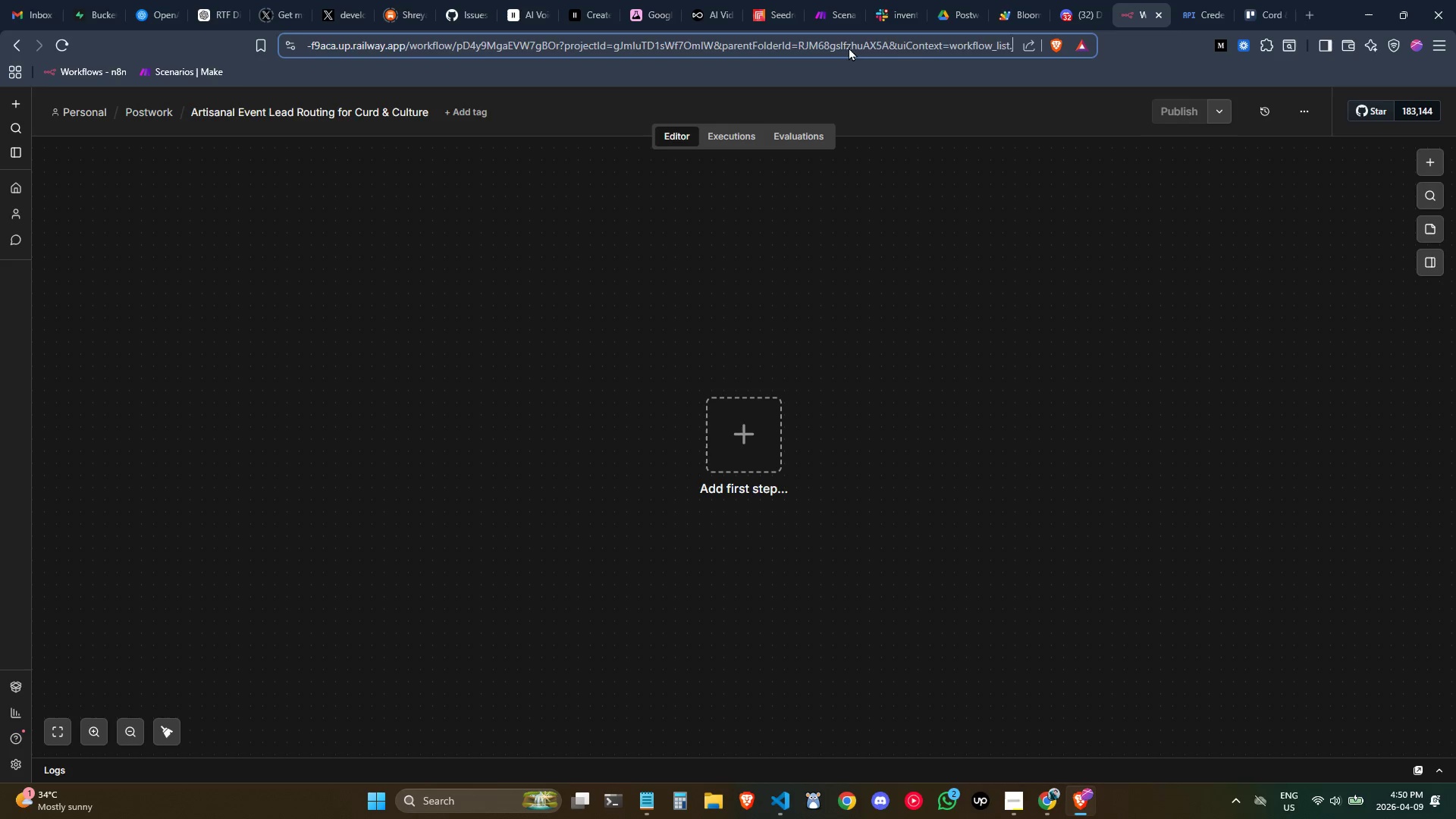 
key(Control+ArrowRight)
 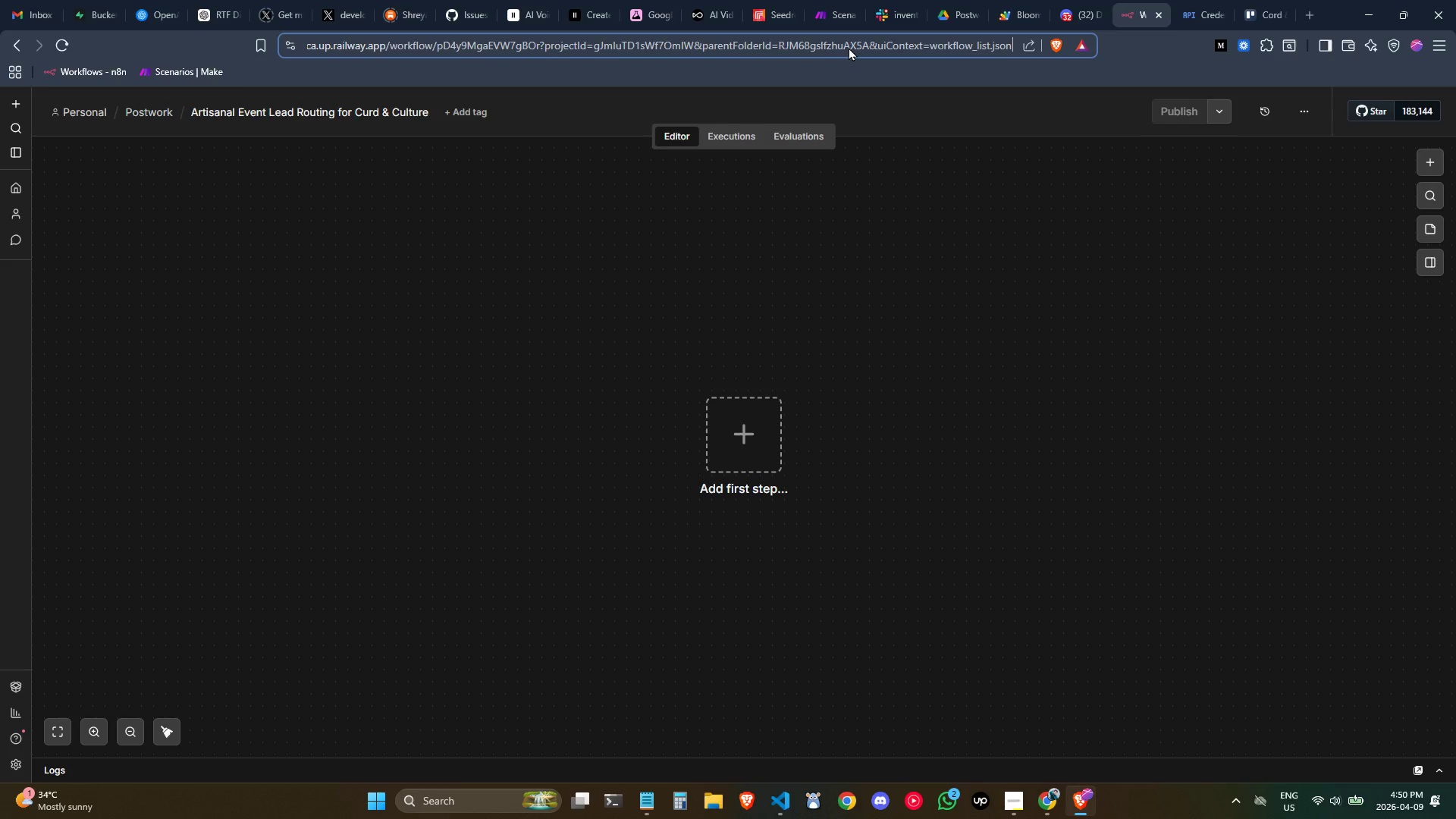 
key(Control+ArrowRight)
 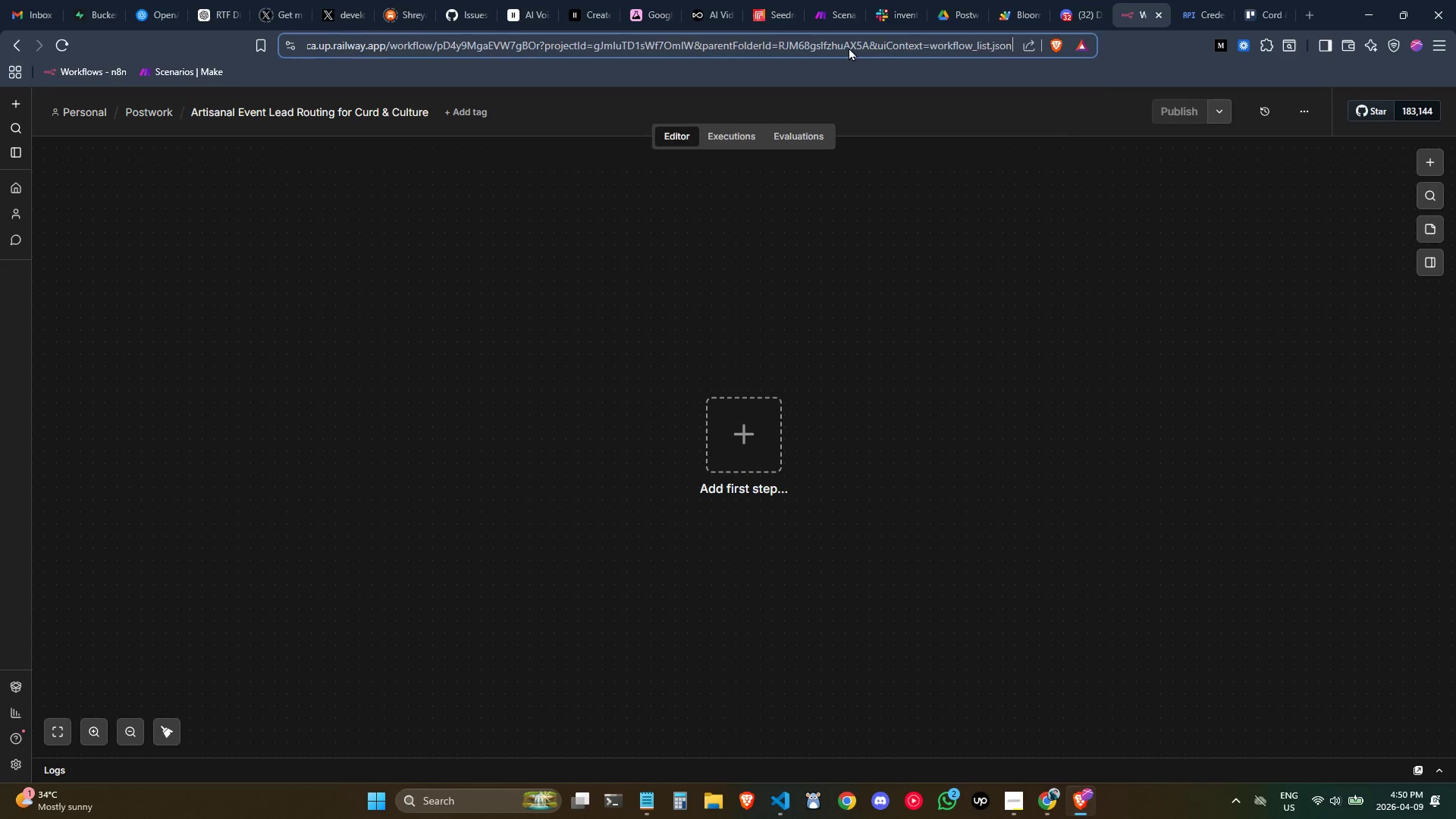 
key(Backspace)
 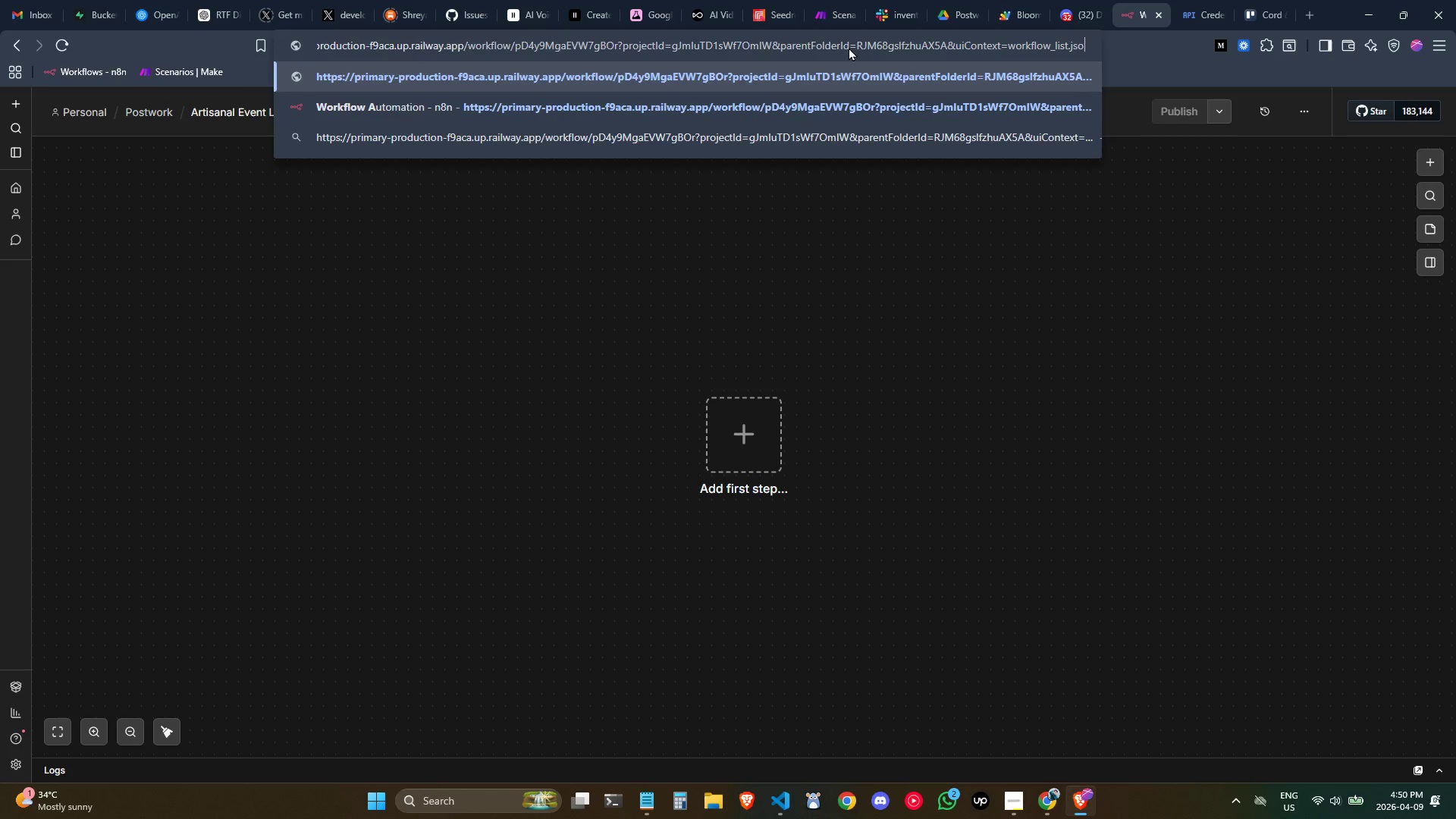 
key(Backspace)
 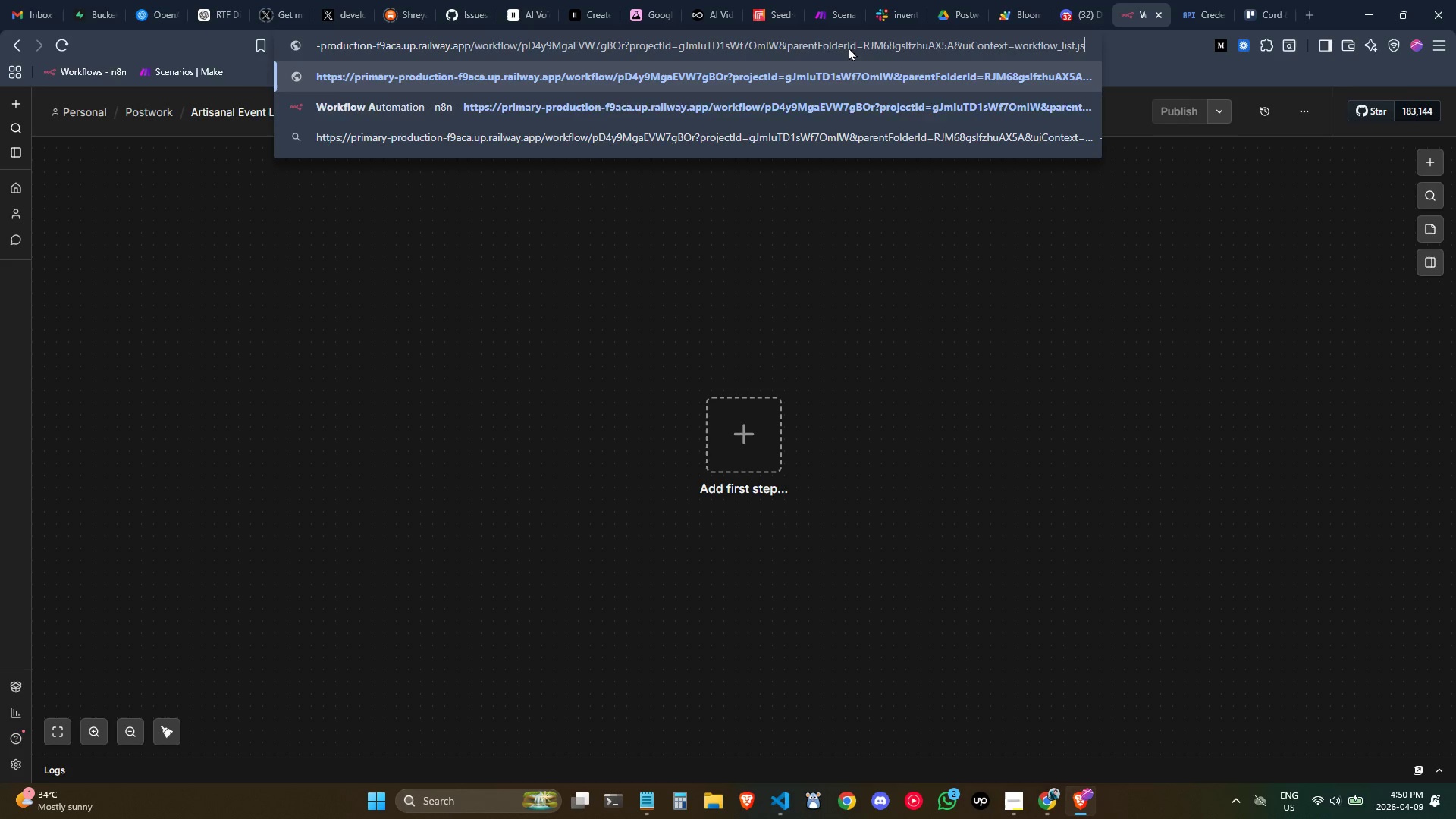 
key(Backspace)
 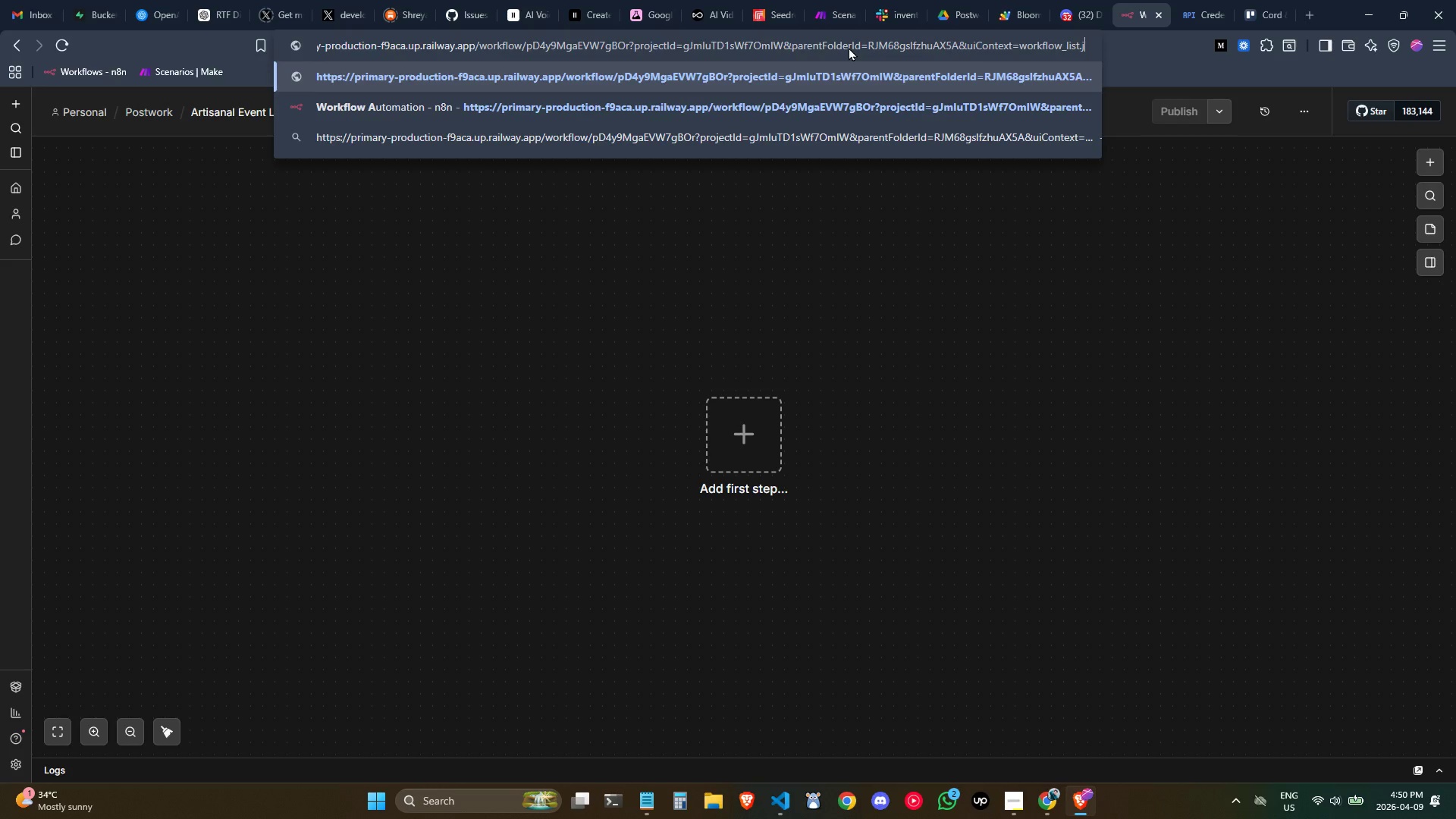 
key(Backspace)
 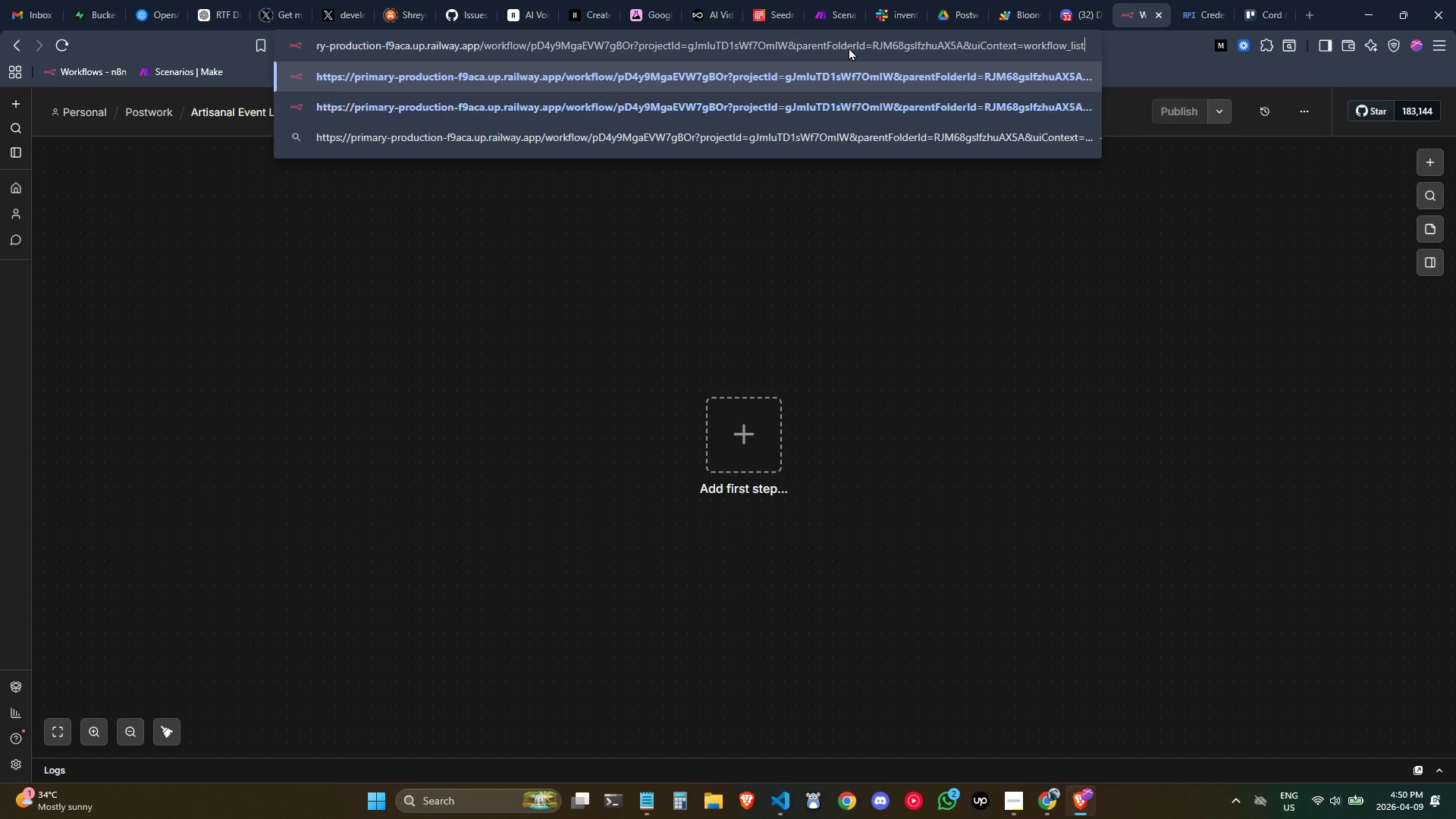 
key(Backspace)
 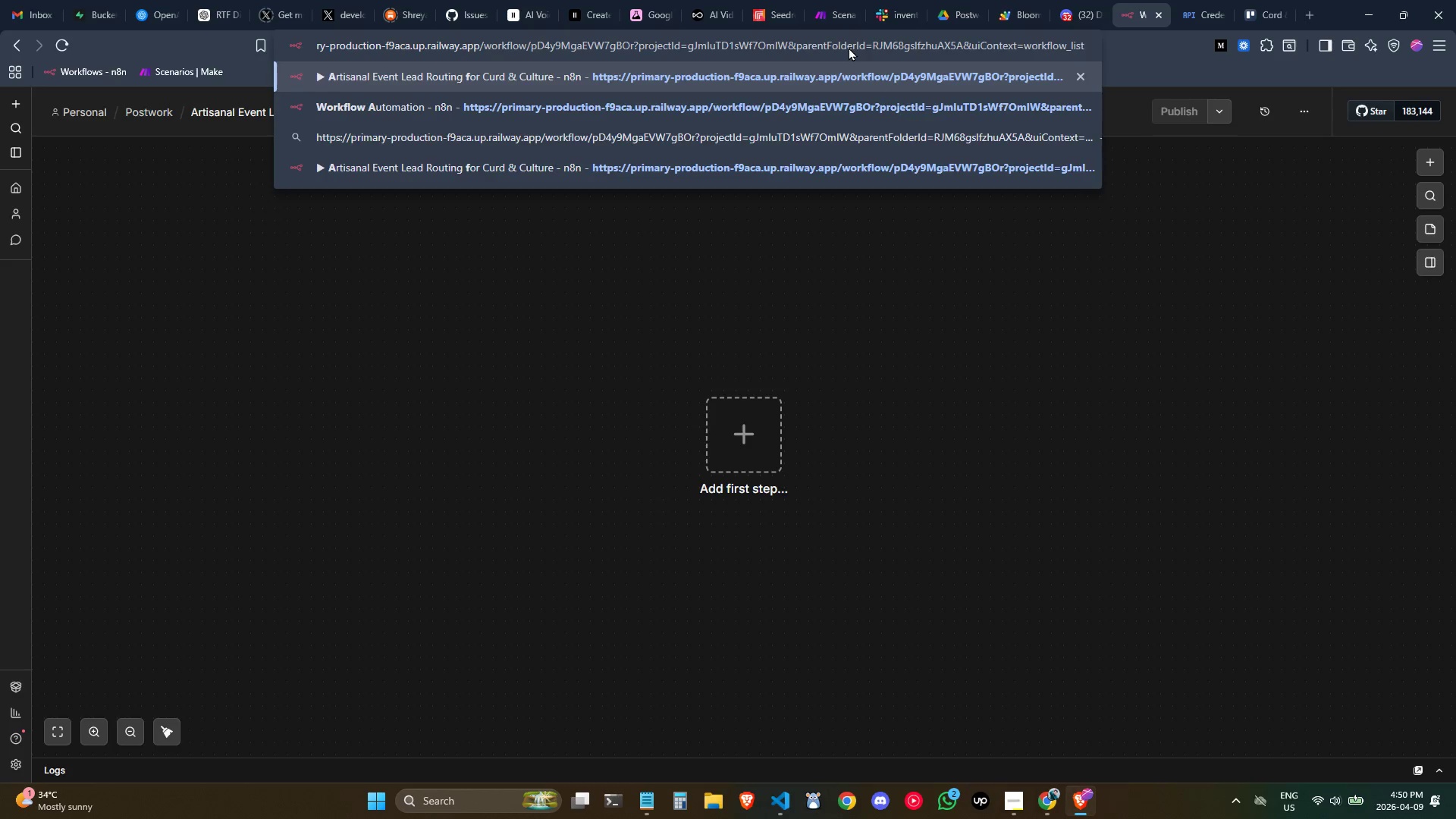 
key(Enter)
 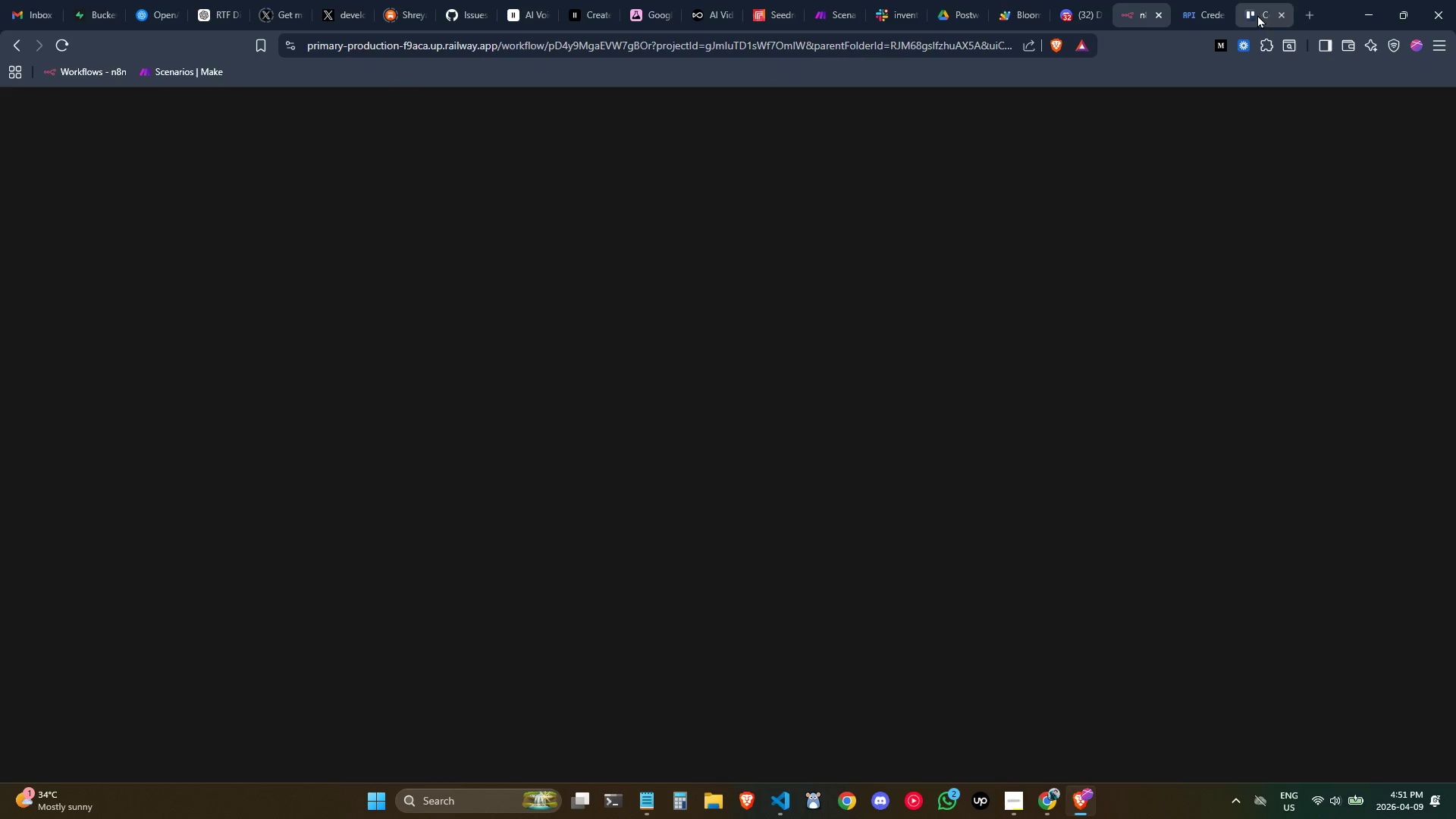 
left_click([1257, 14])
 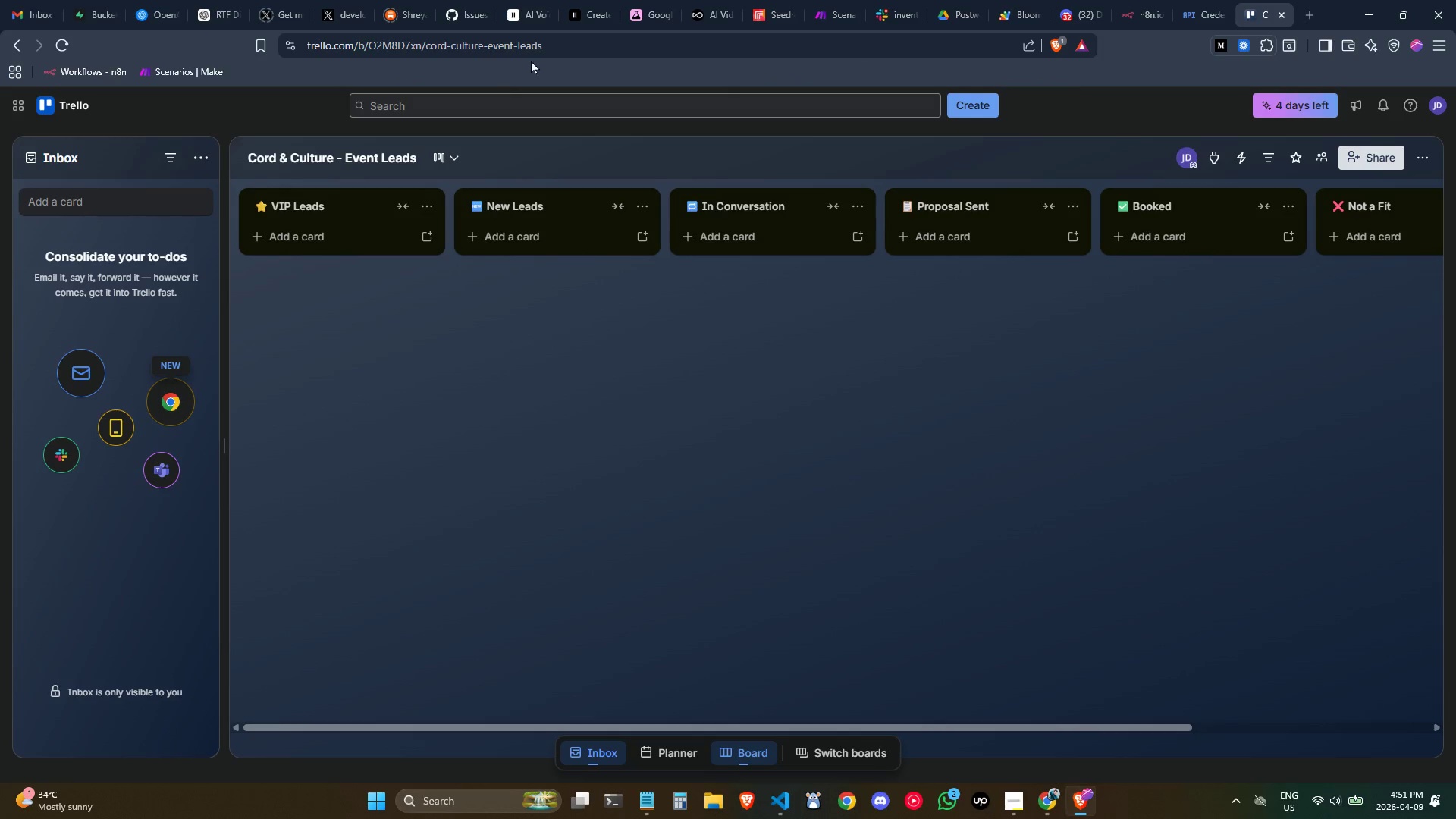 
left_click([548, 52])
 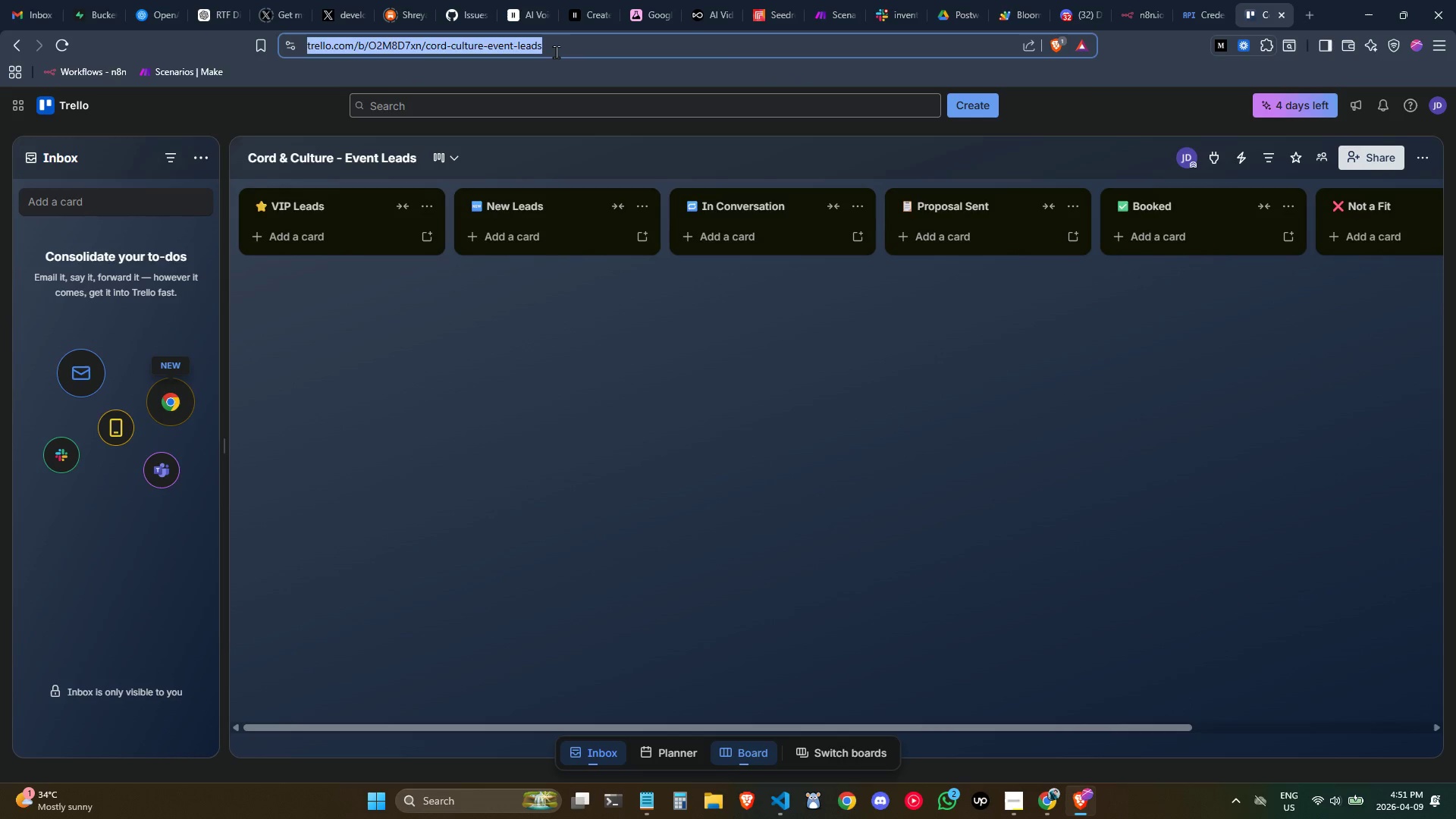 
key(ArrowRight)
 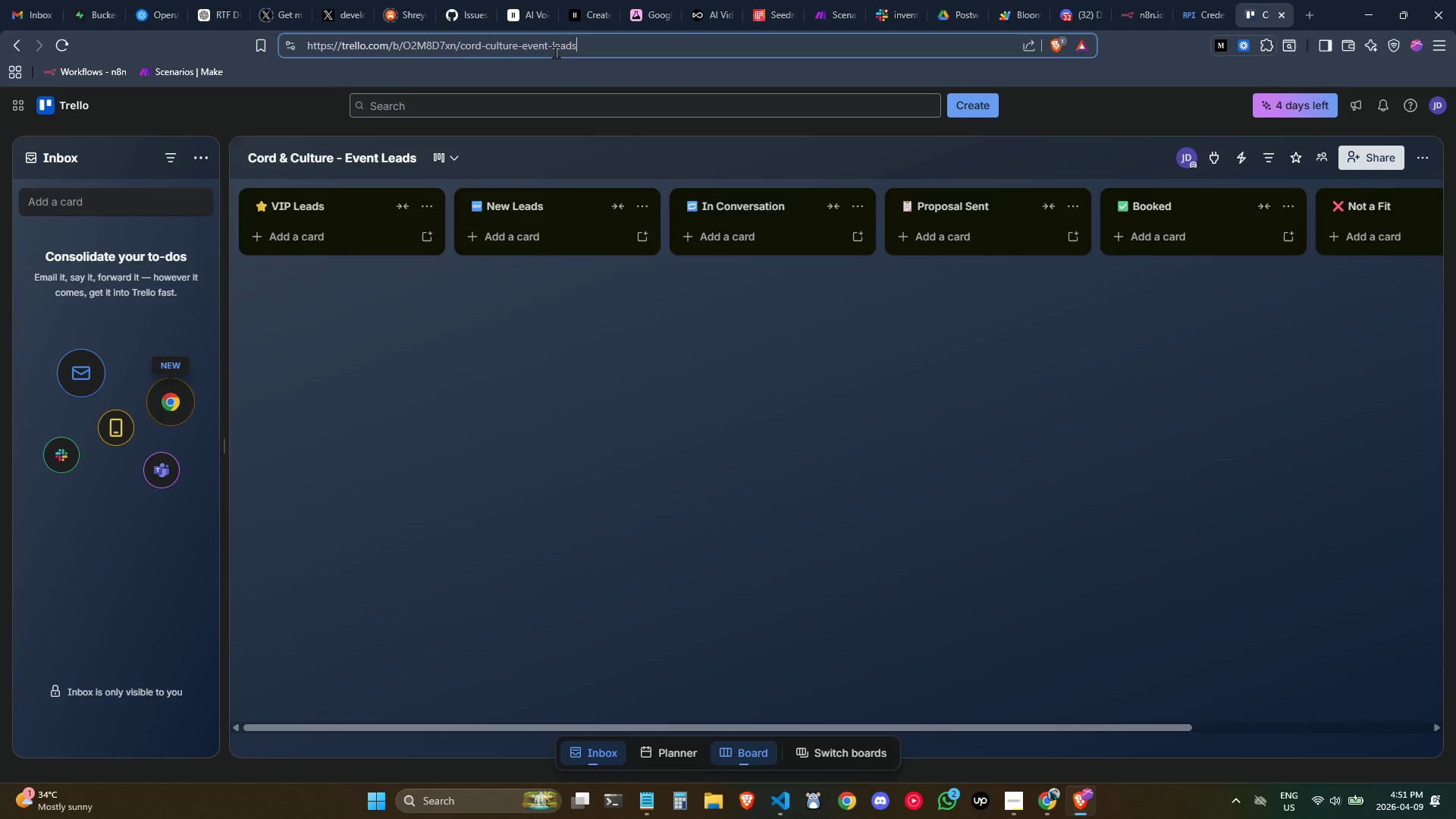 
type(.json)
 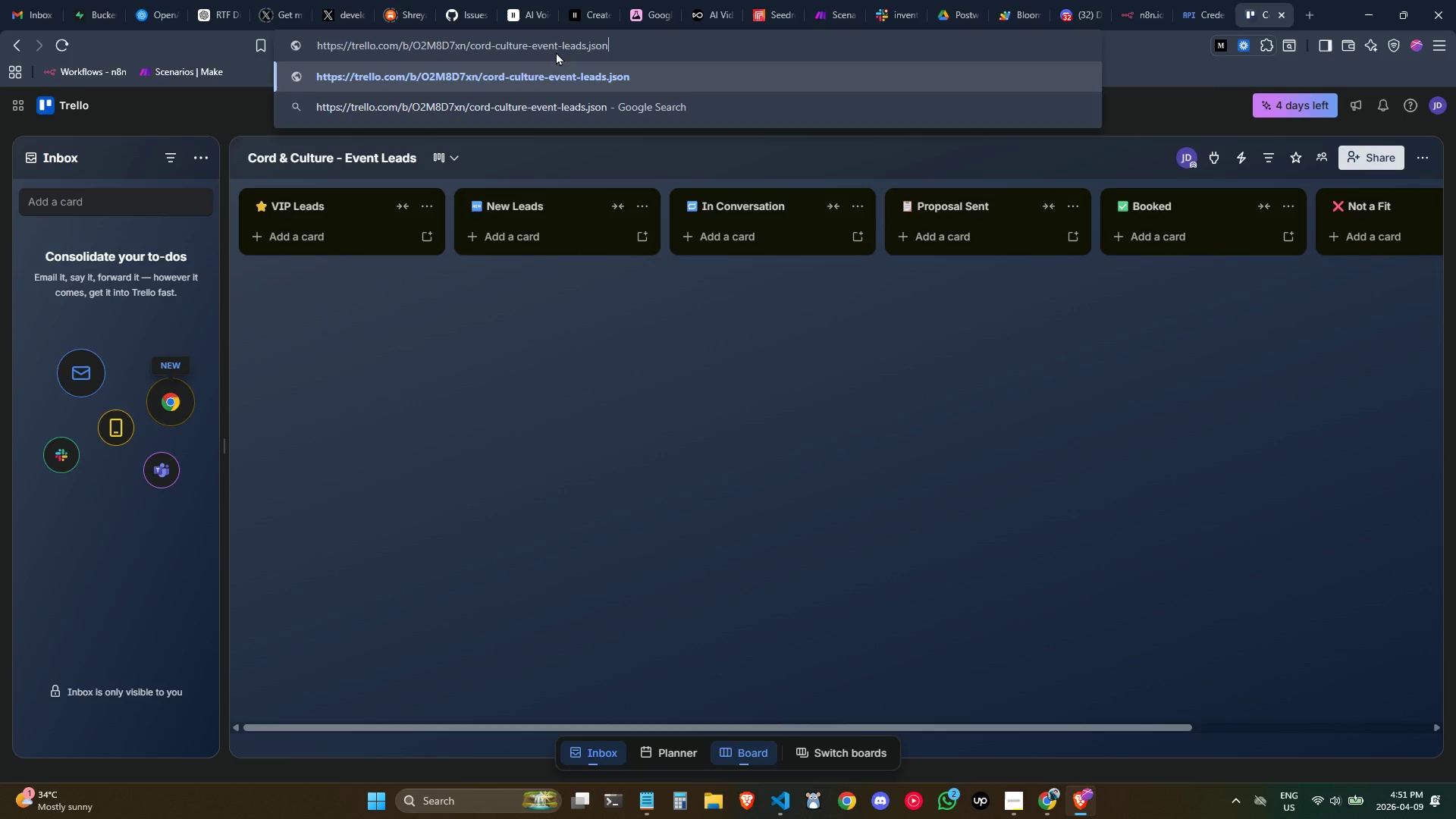 
key(Enter)
 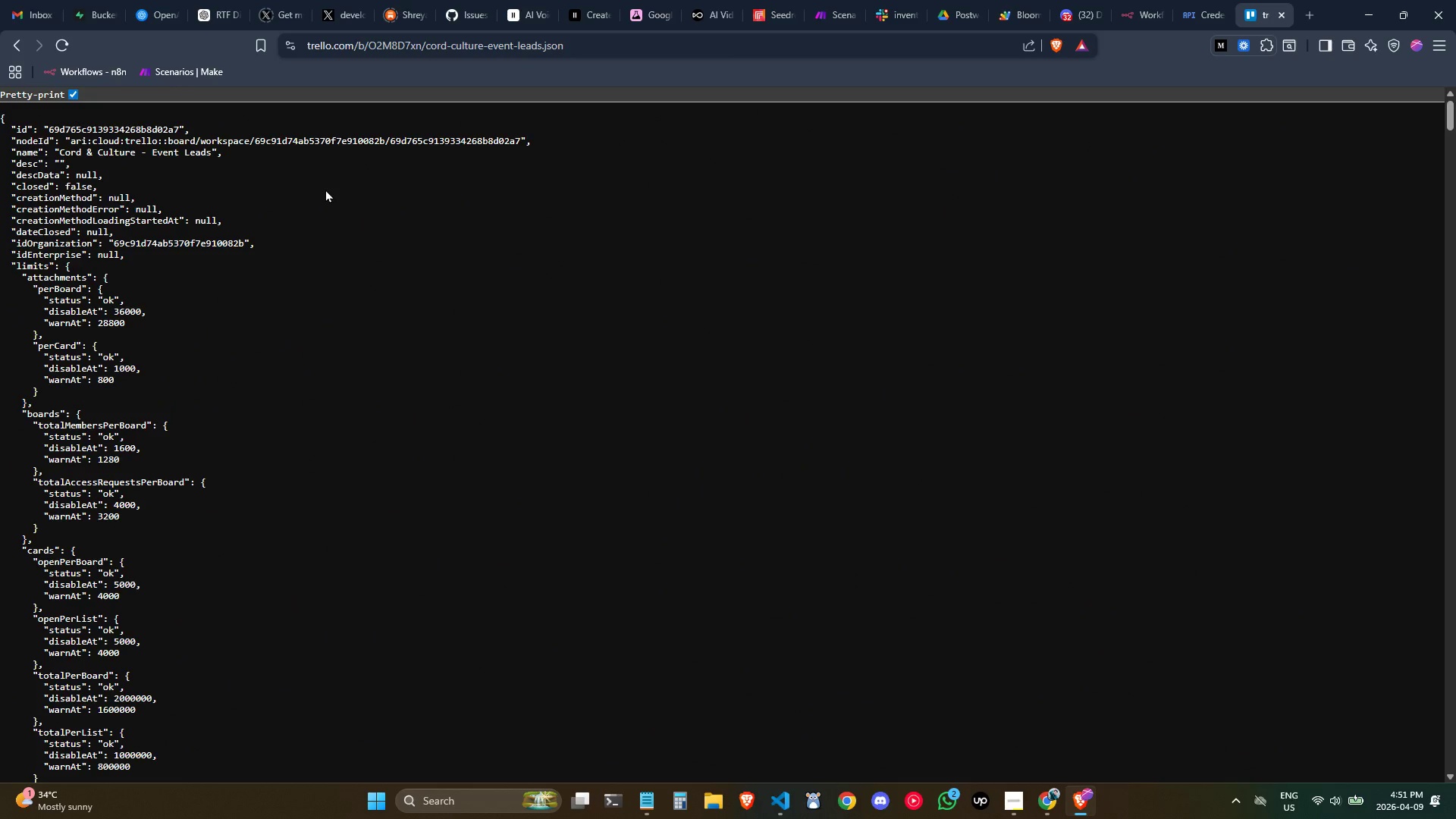 
wait(6.05)
 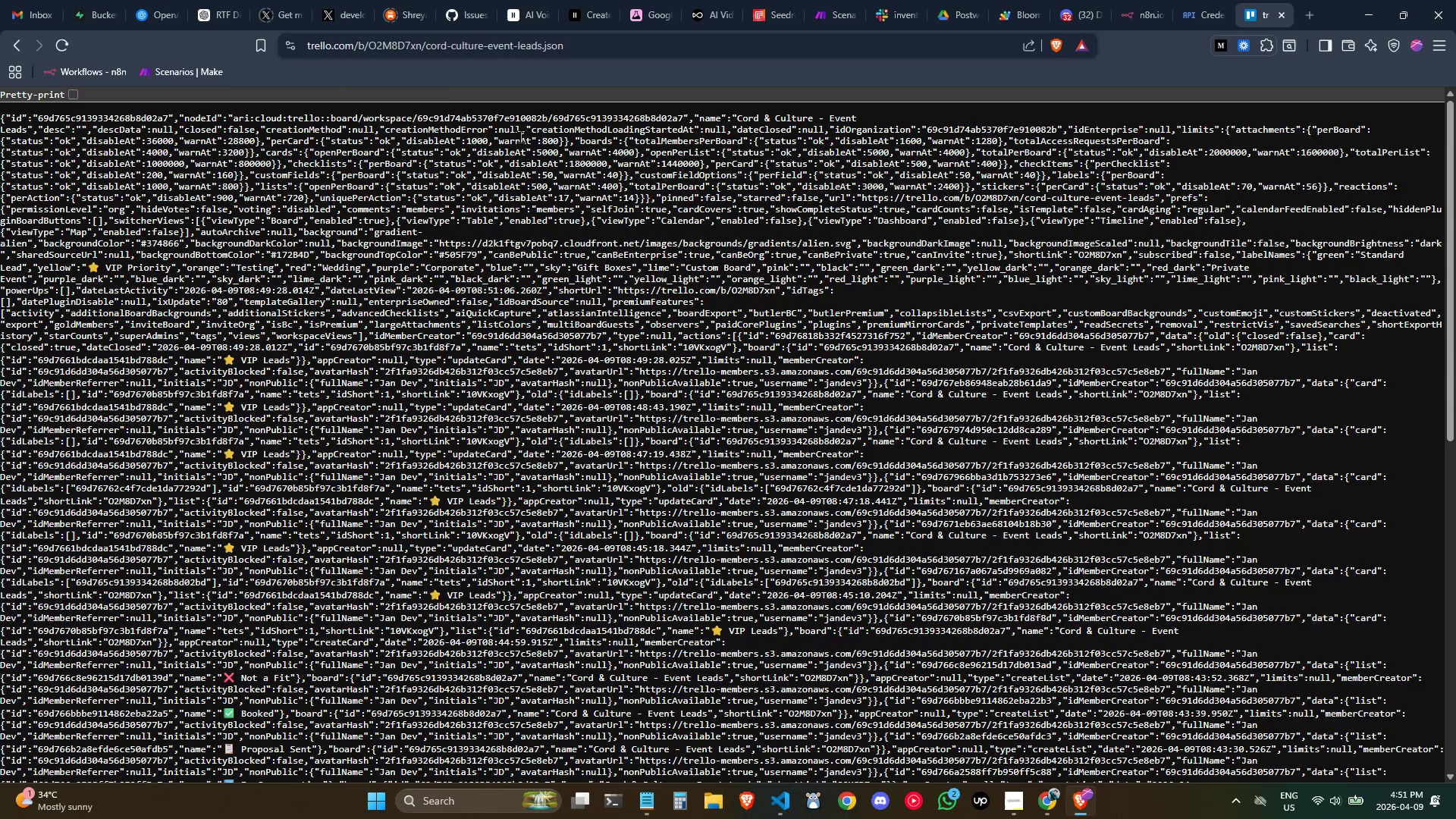 
scroll: coordinate [315, 243], scroll_direction: up, amount: 9.0
 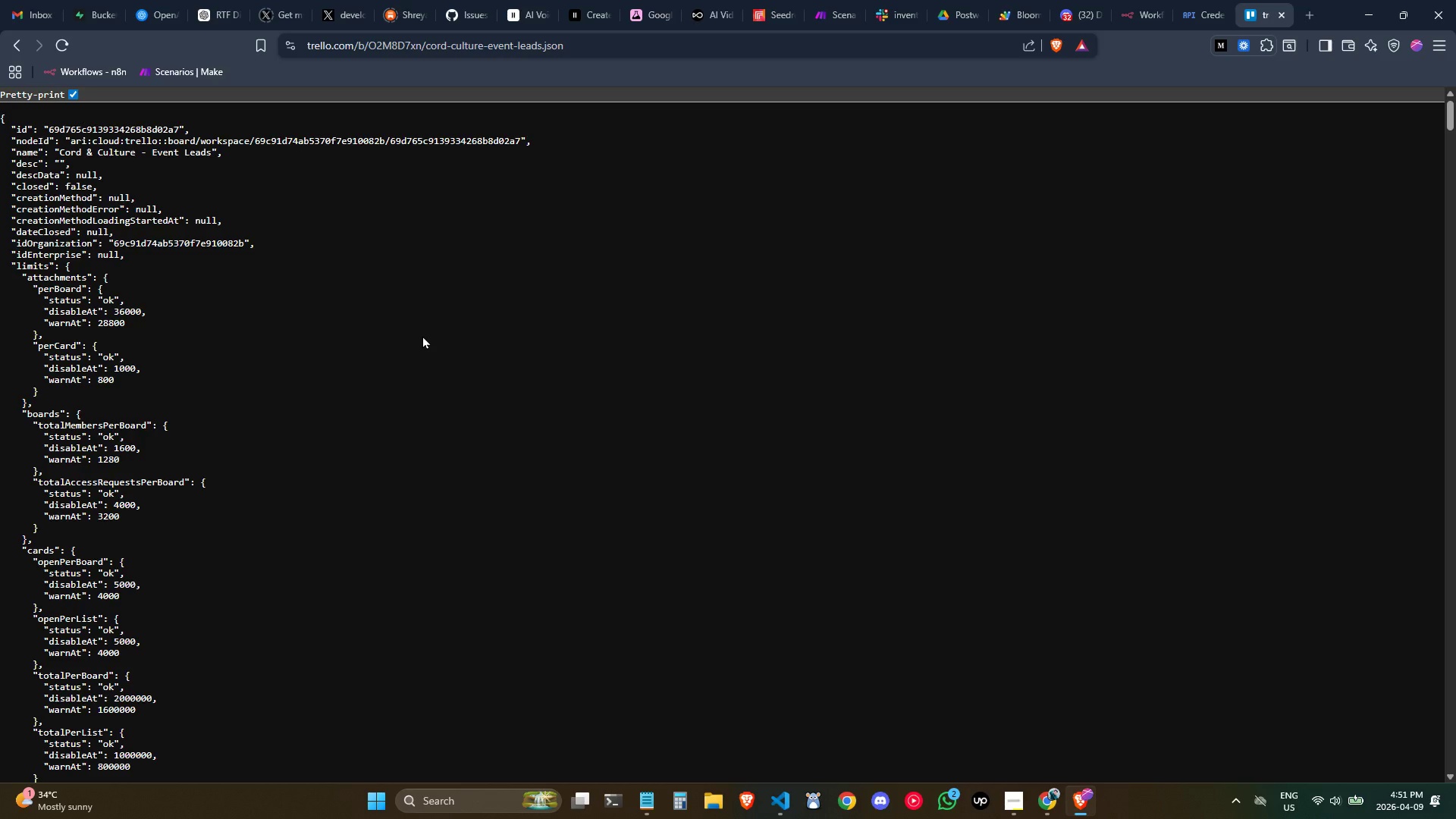 
wait(6.38)
 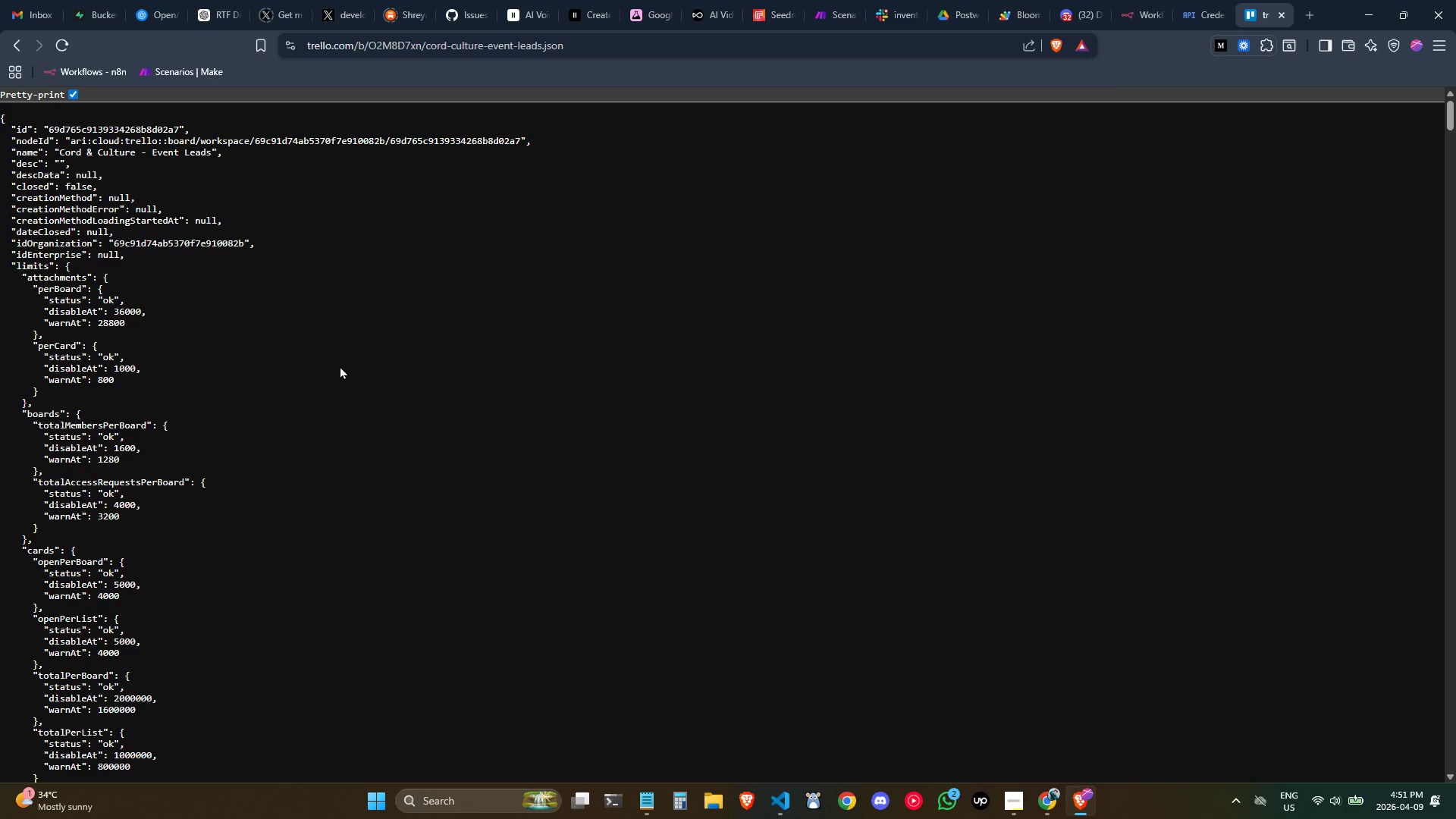 
scroll: coordinate [362, 353], scroll_direction: down, amount: 2.0
 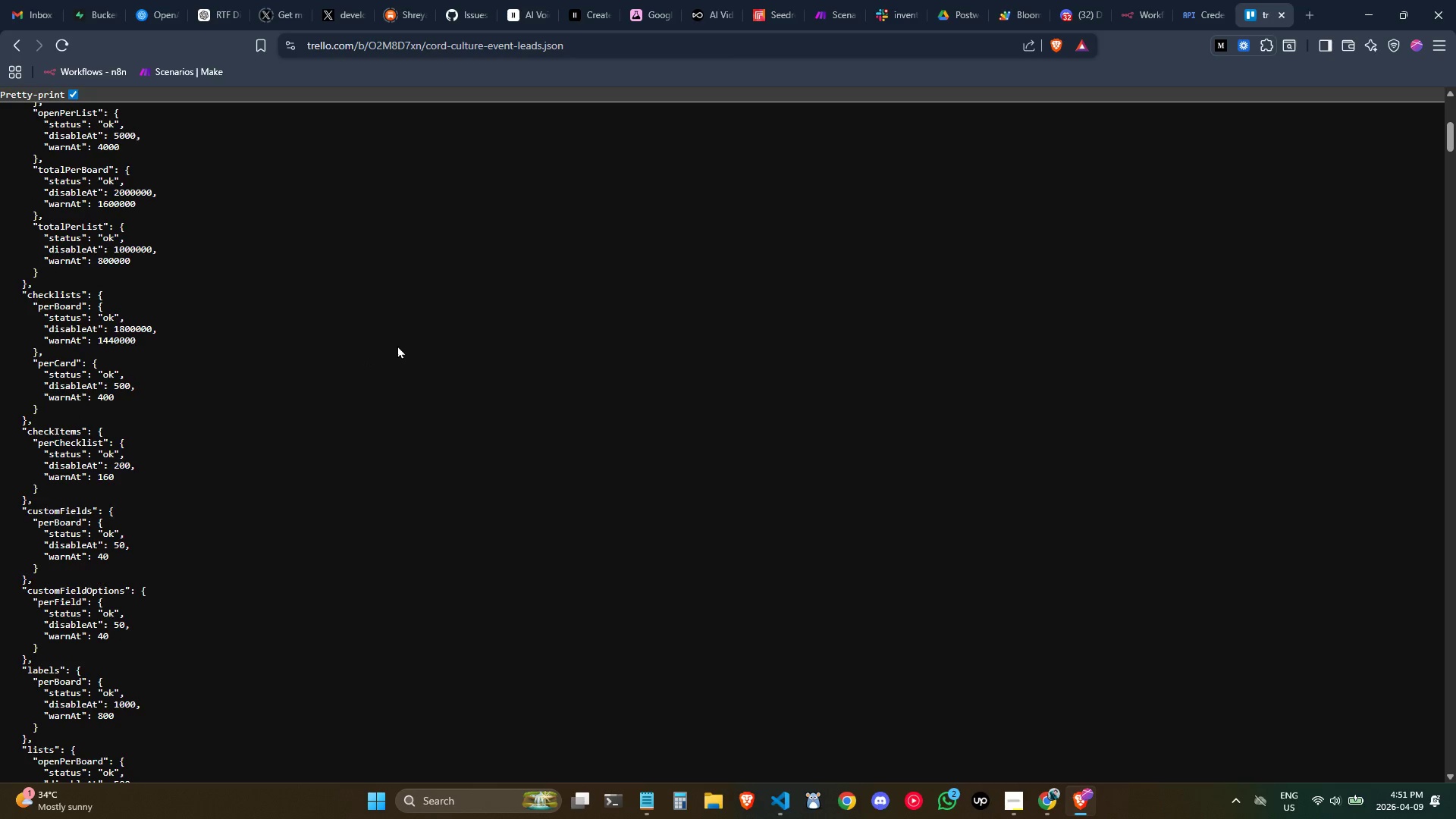 
scroll: coordinate [214, 199], scroll_direction: up, amount: 7.0
 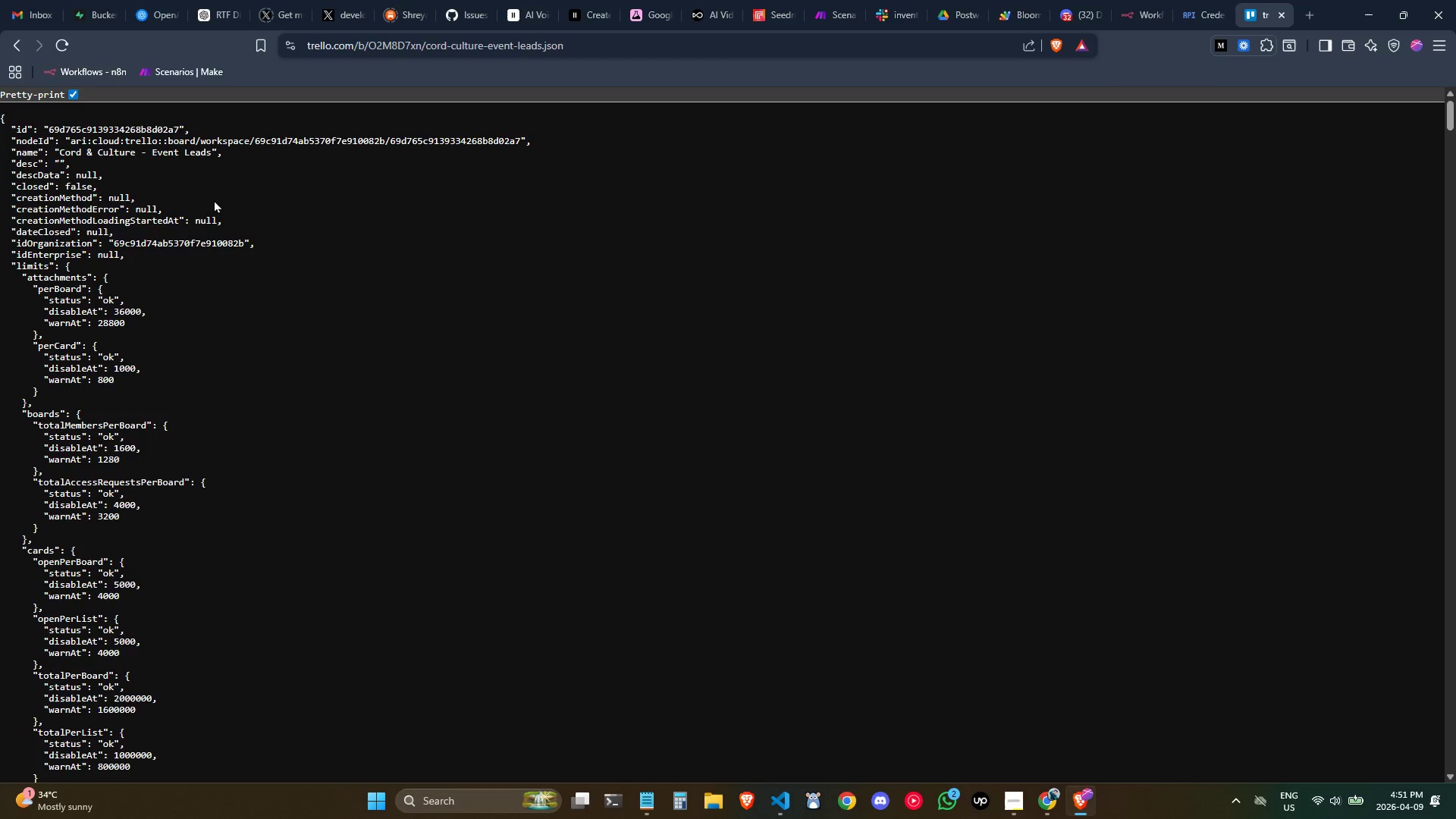 
left_click([427, 326])
 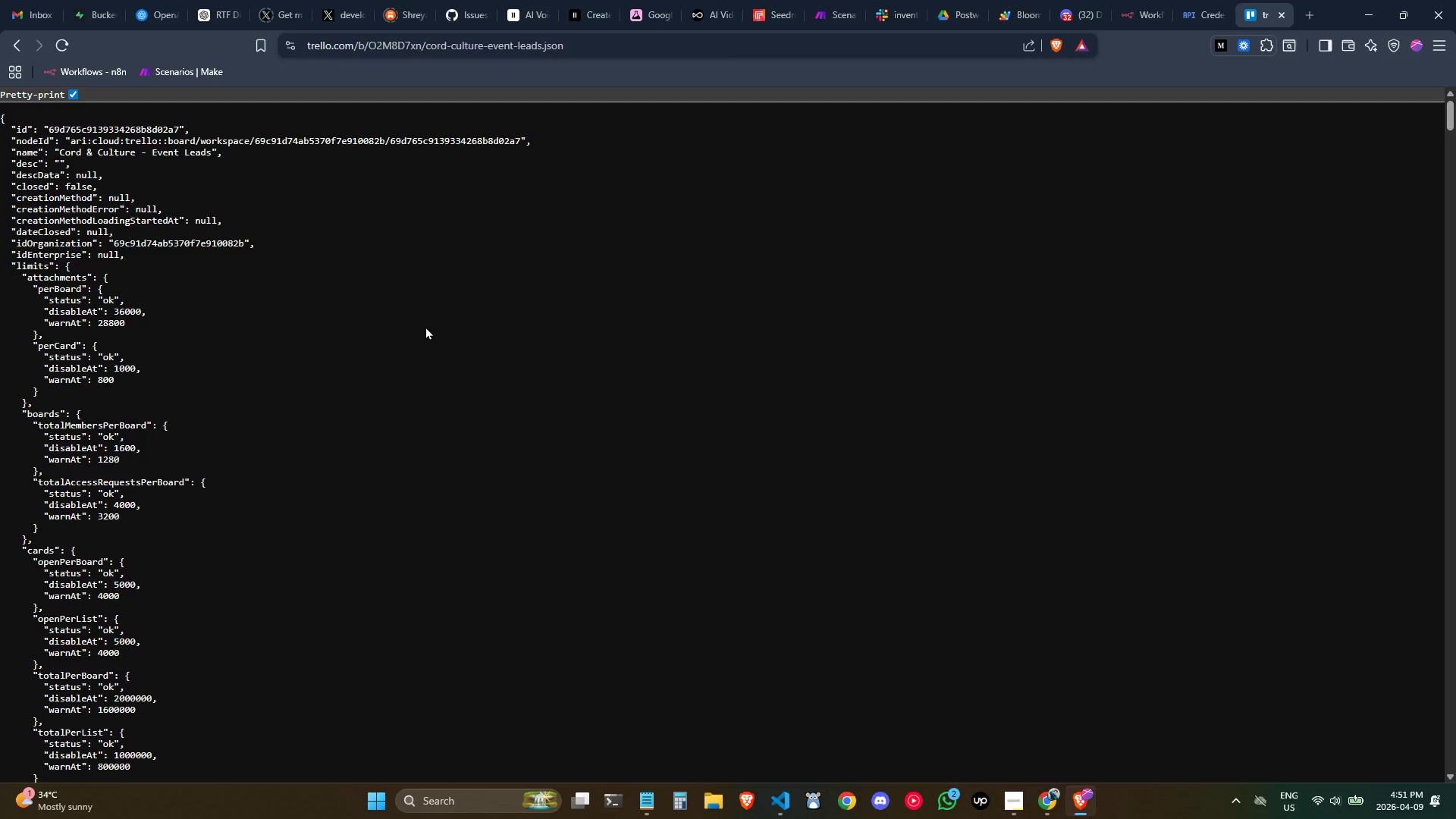 
key(Control+F)
 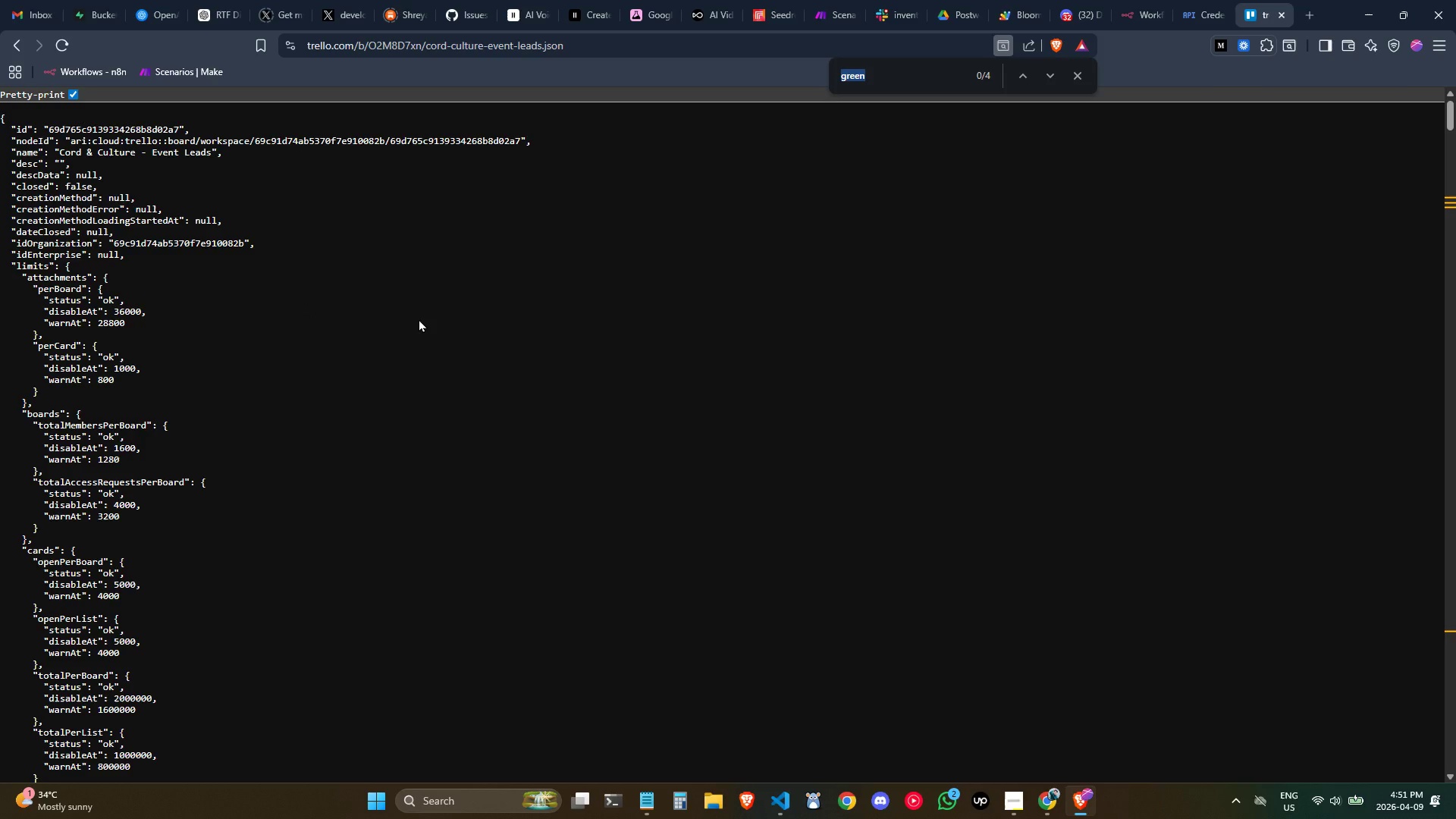 
type(VIP leads)
 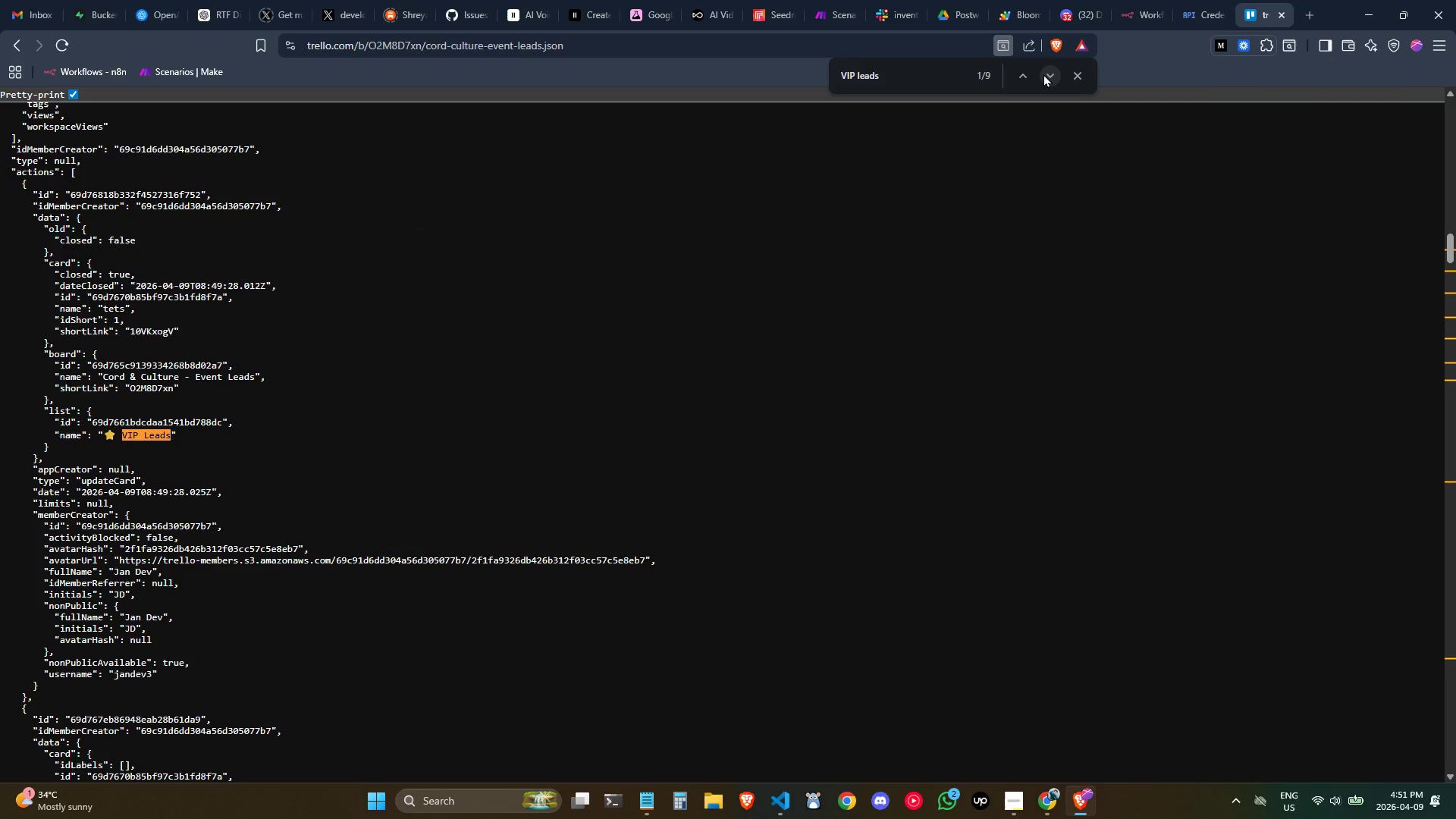 
left_click([1043, 74])
 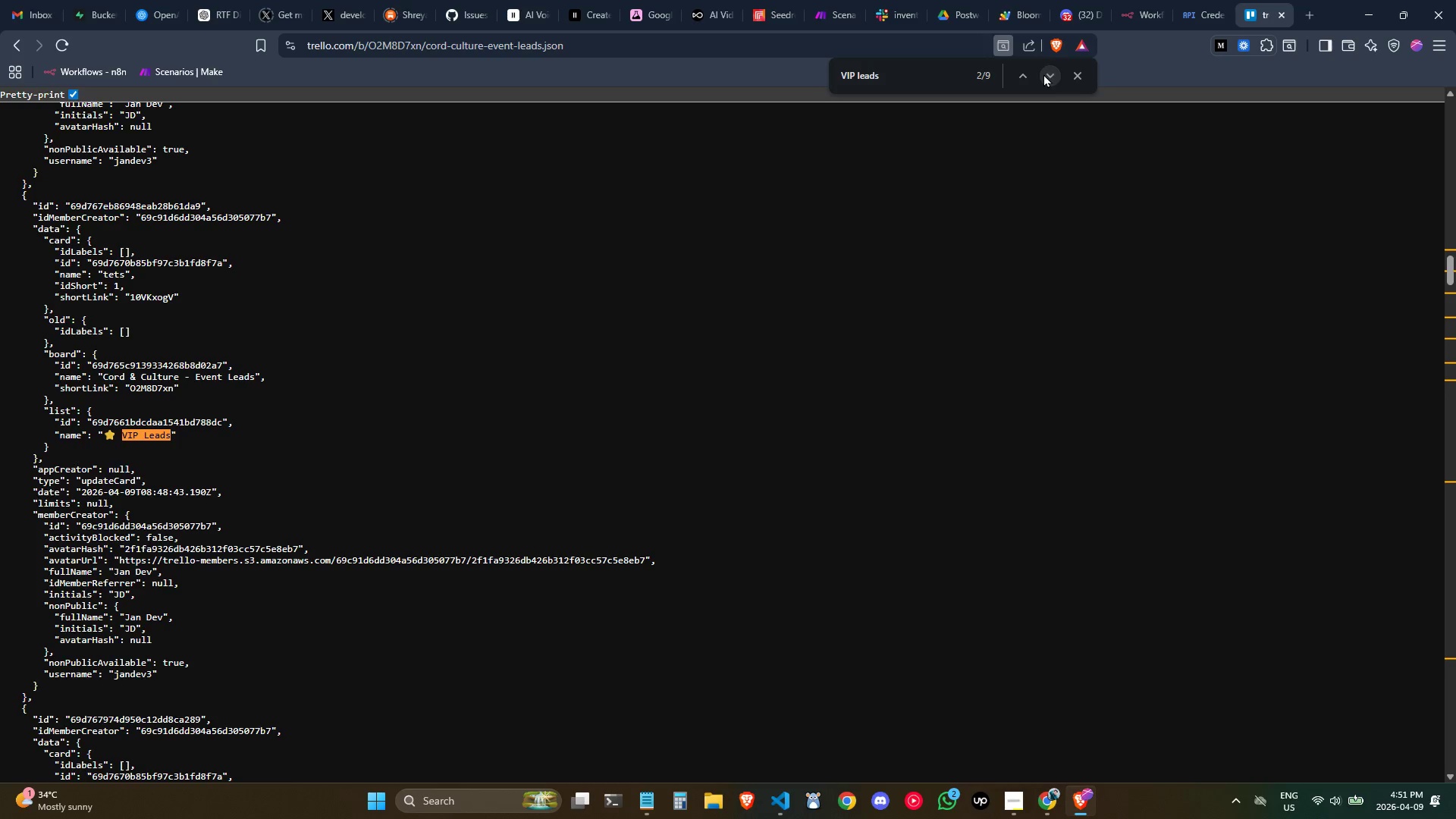 
left_click([1043, 74])
 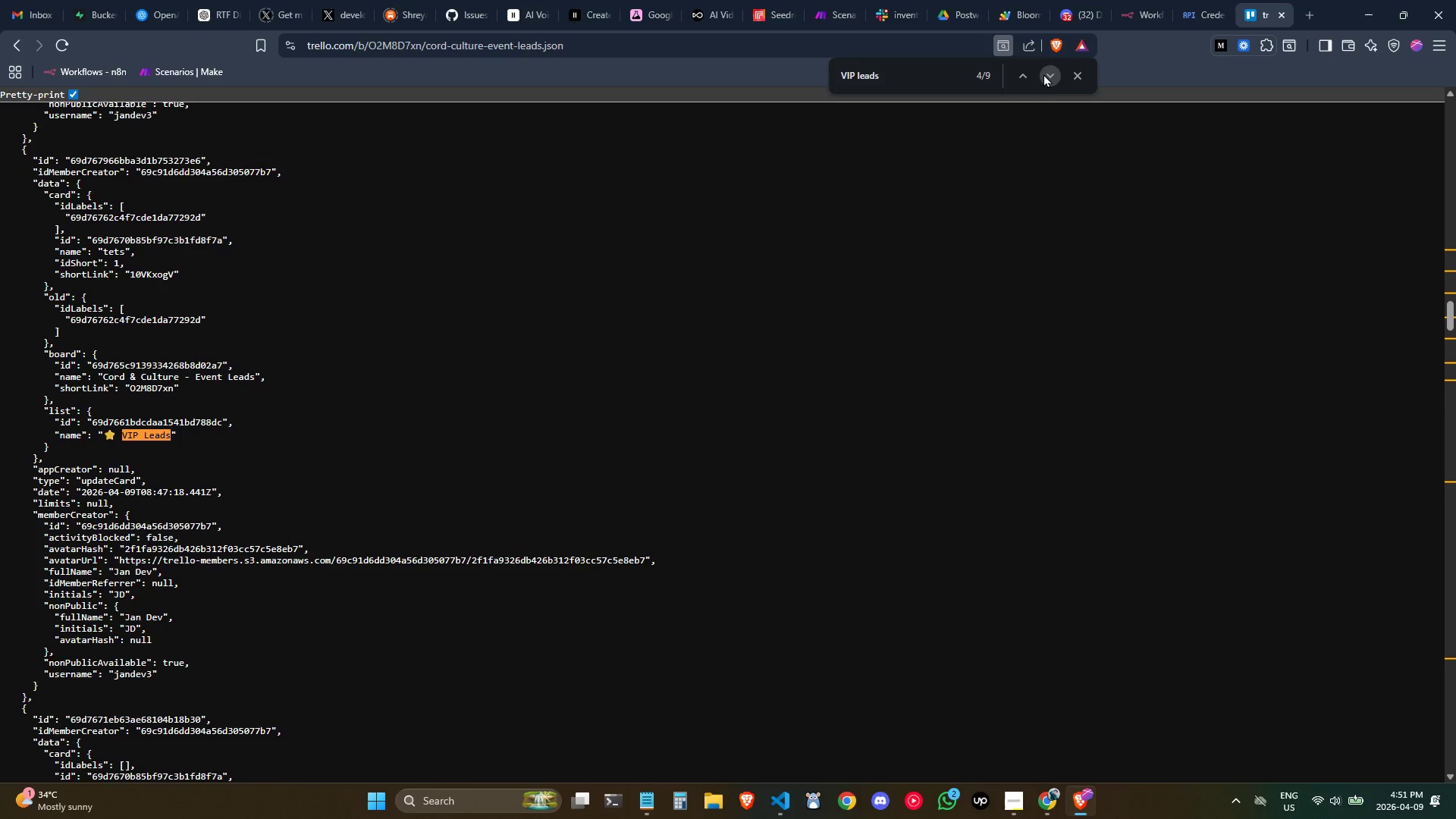 
double_click([1043, 74])
 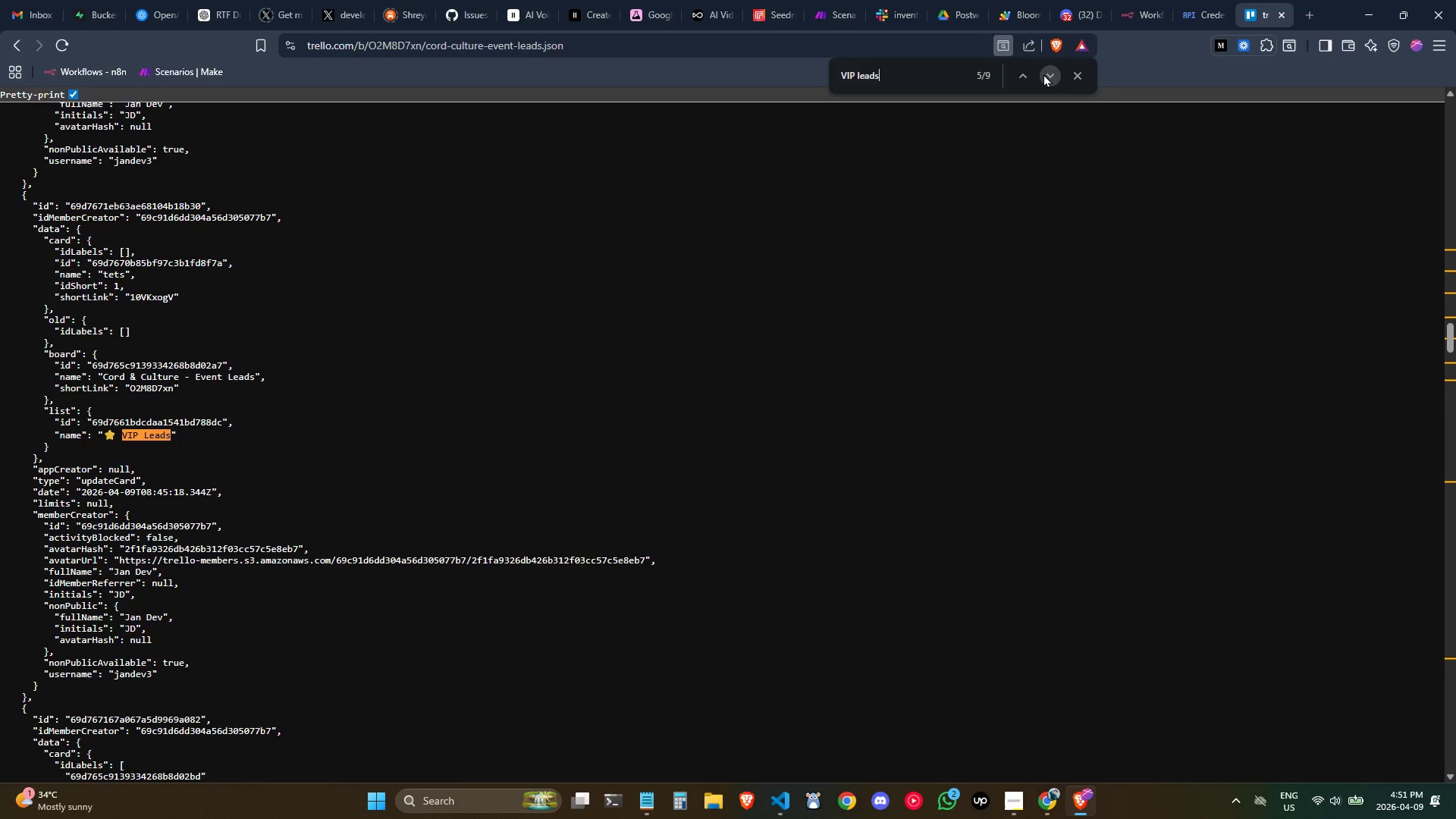 
triple_click([1043, 74])
 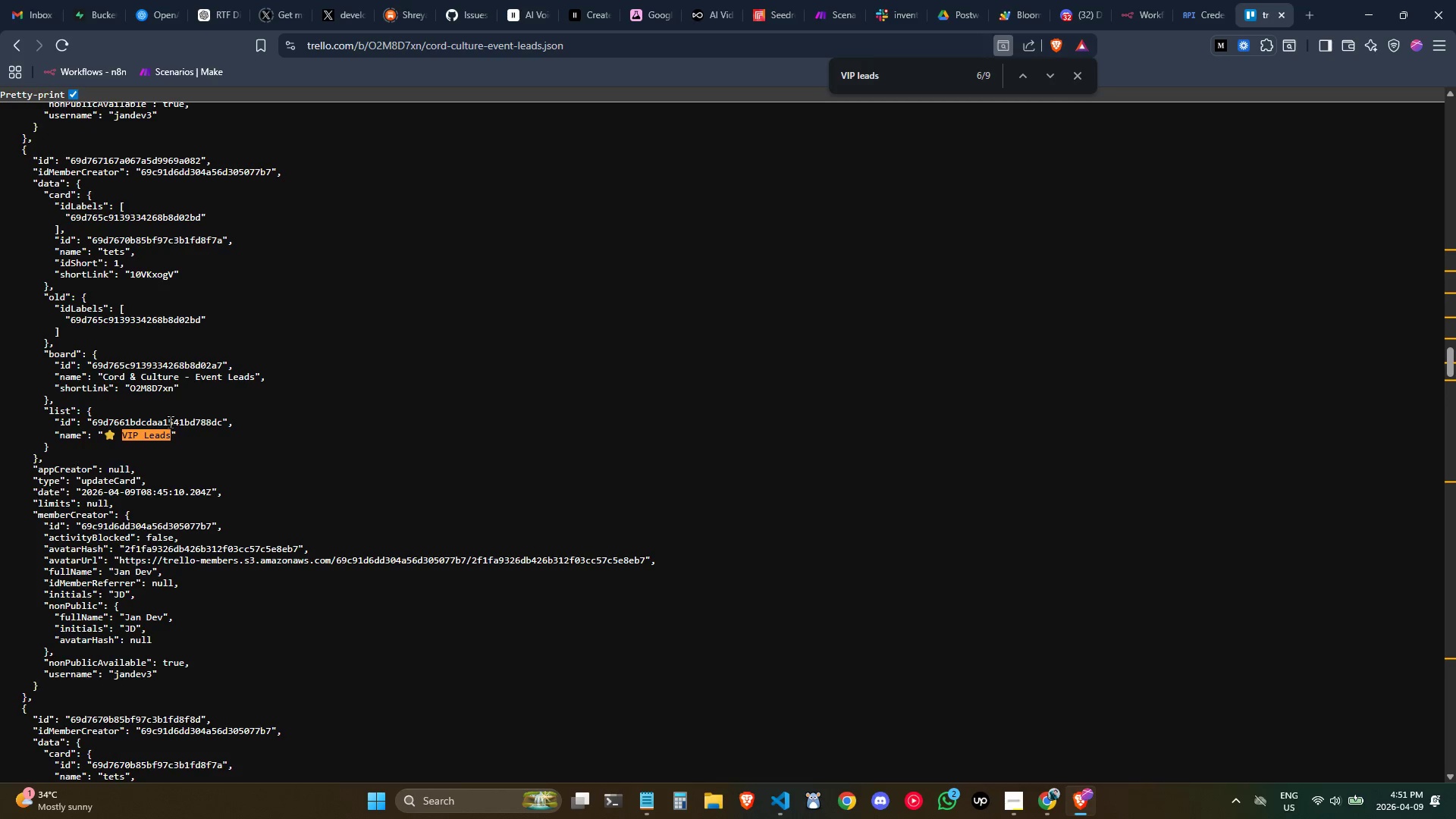 
double_click([170, 421])